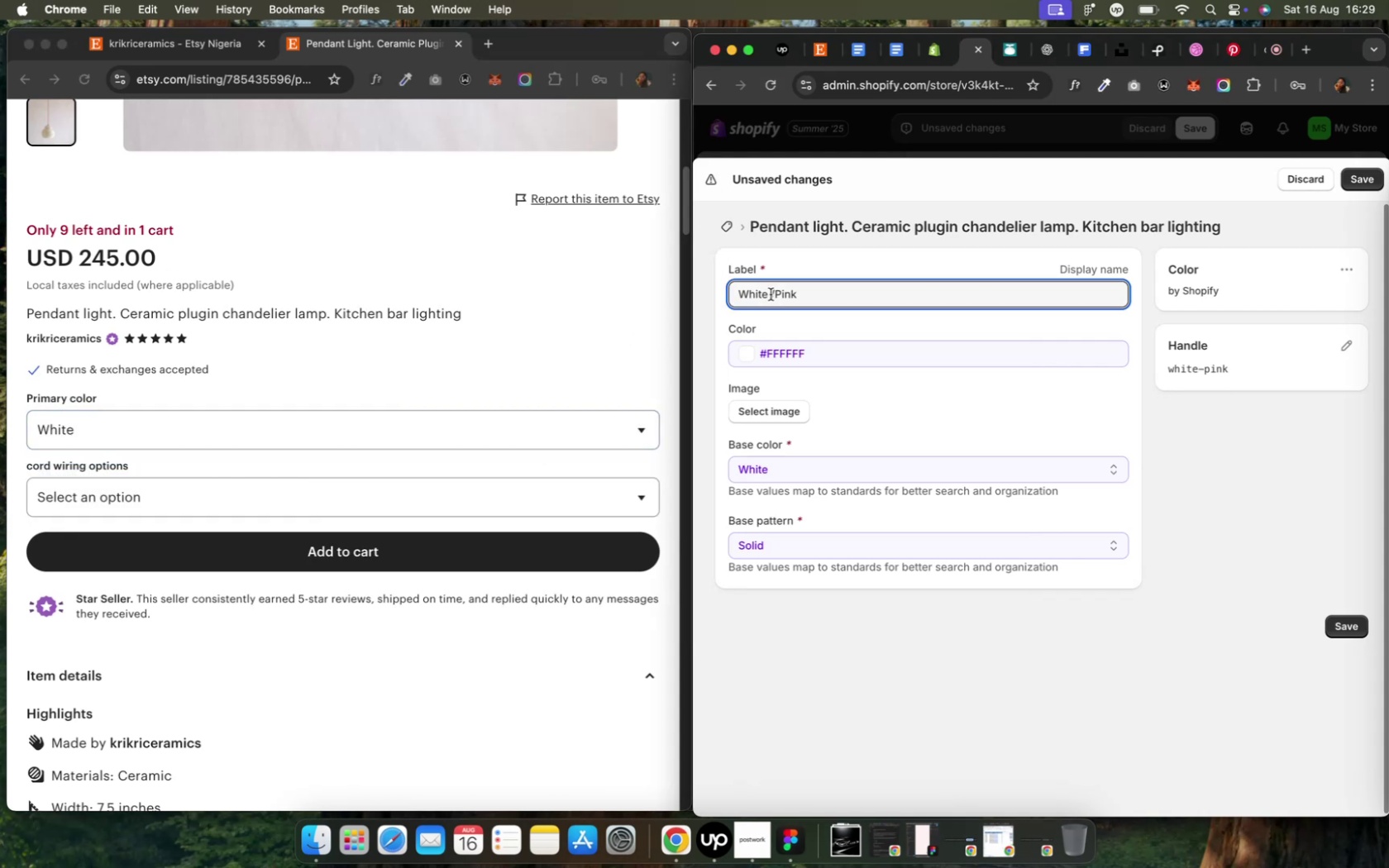 
left_click([770, 294])
 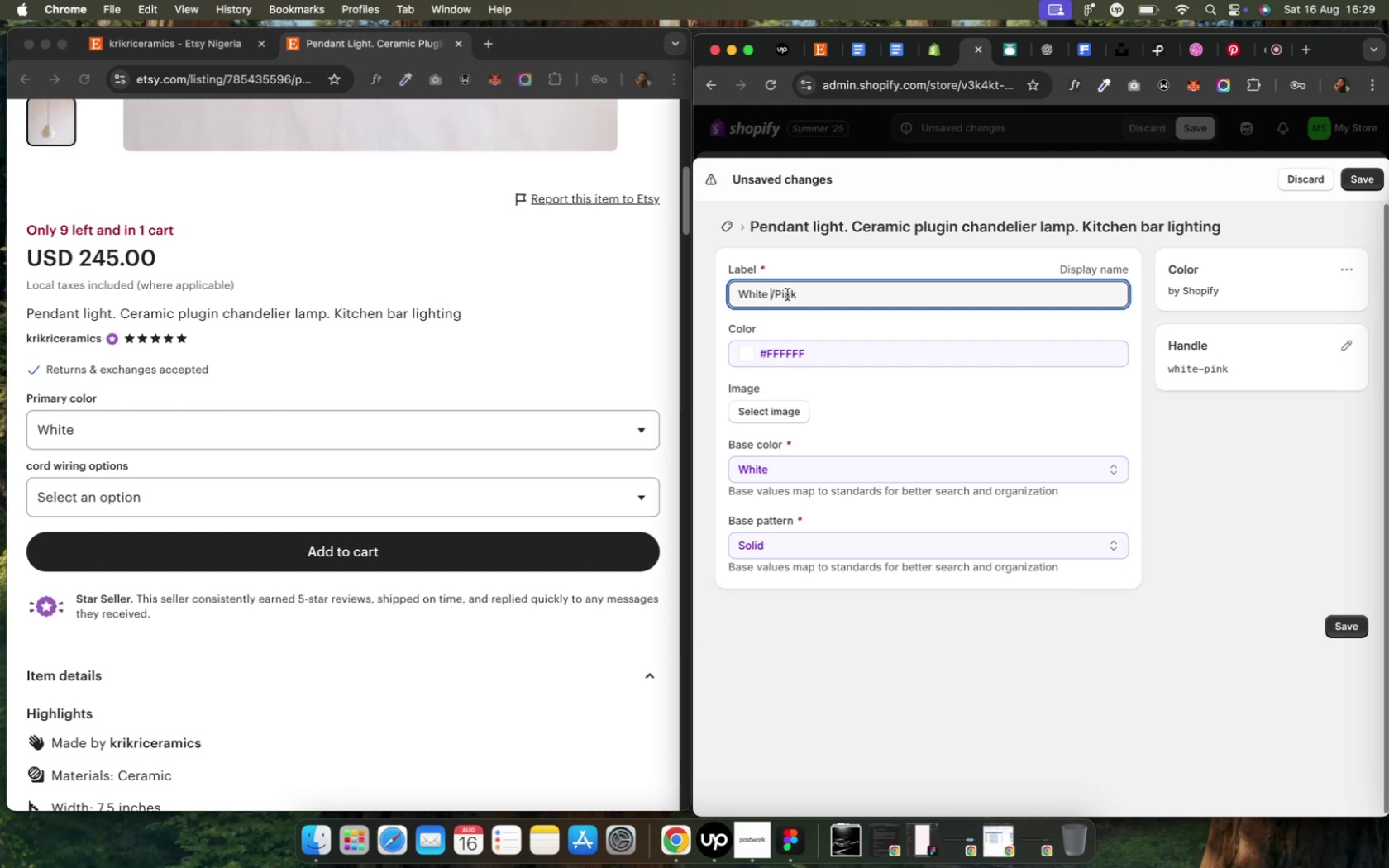 
type(ww)
key(Backspace)
 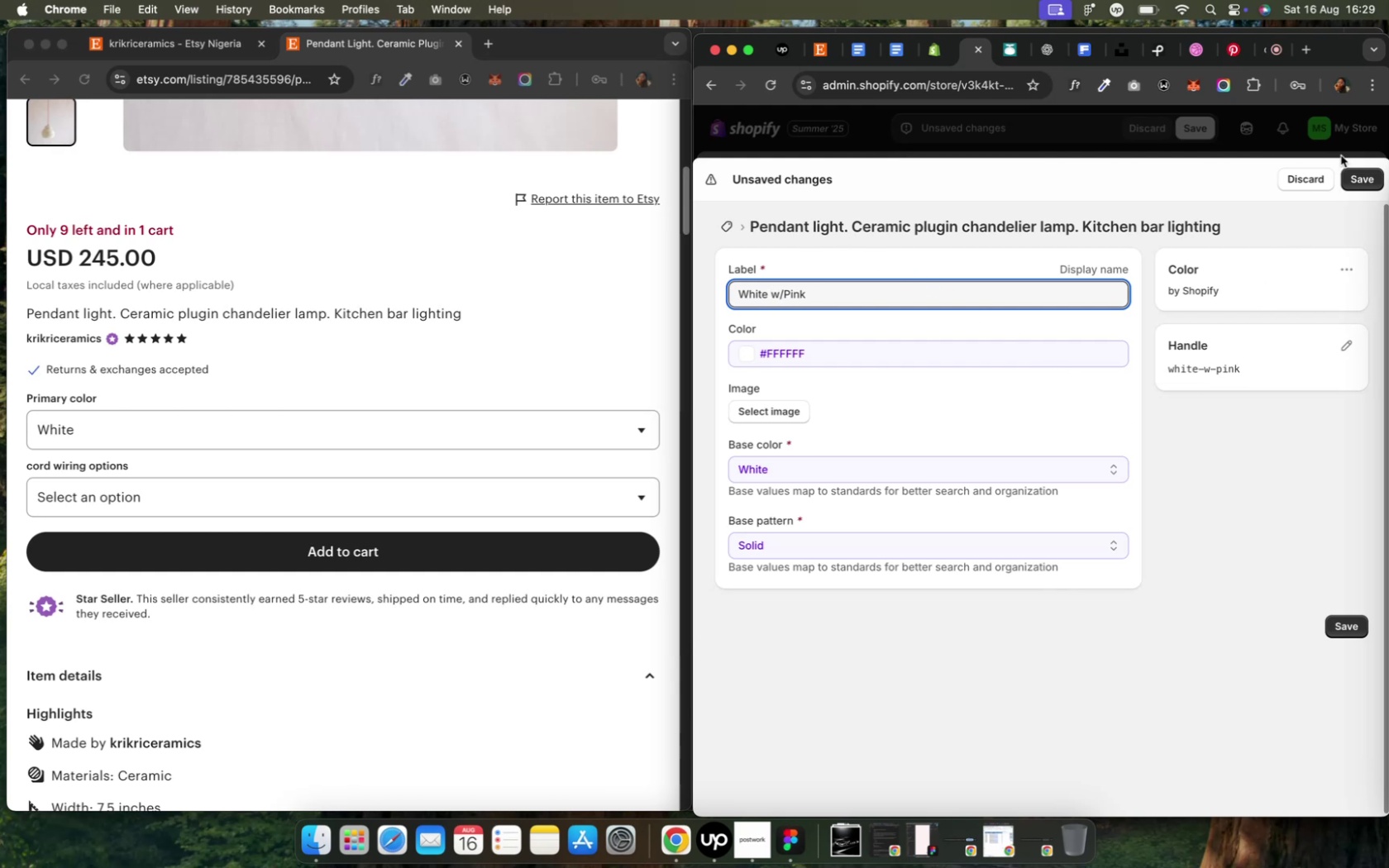 
wait(5.29)
 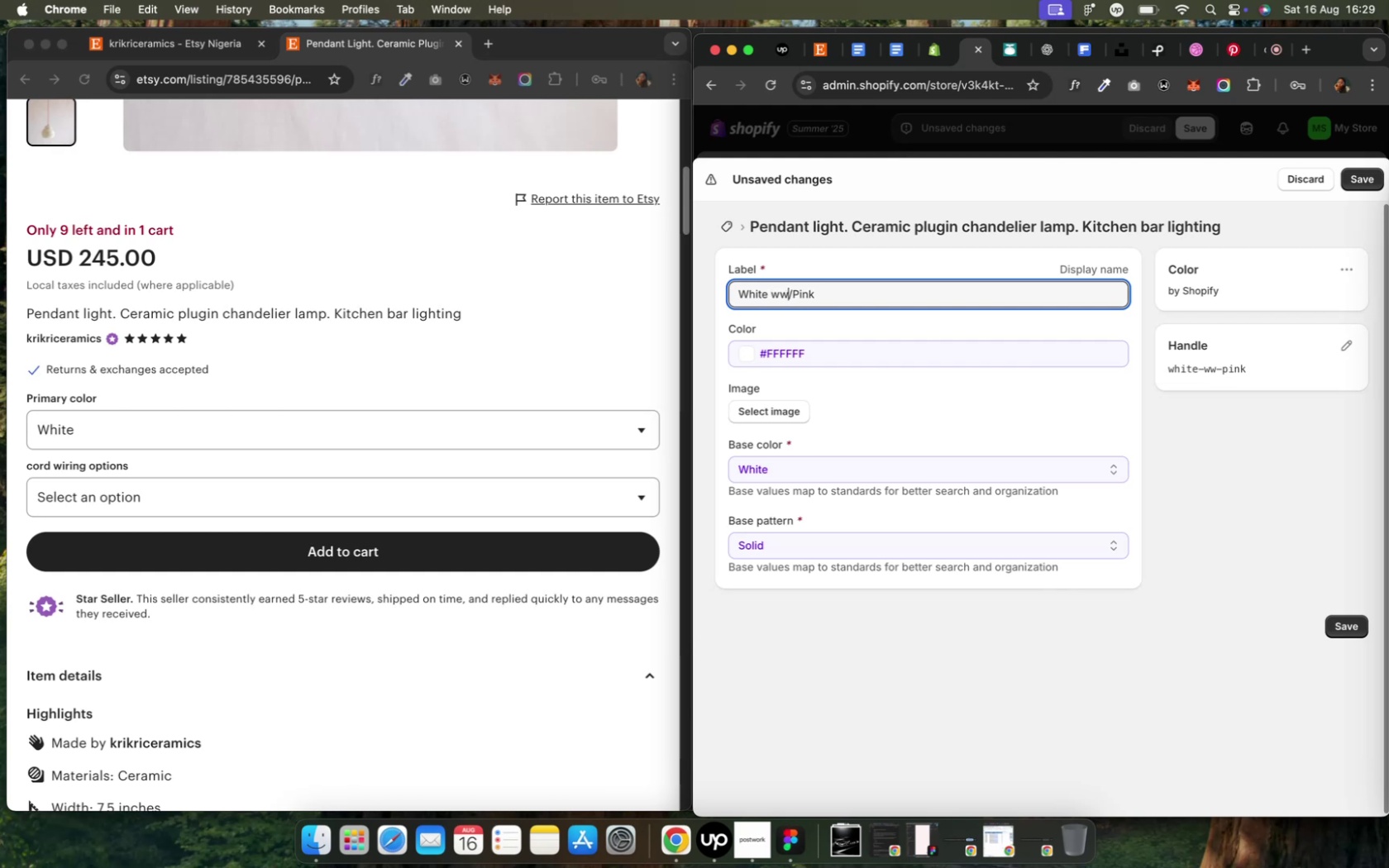 
left_click([1354, 174])
 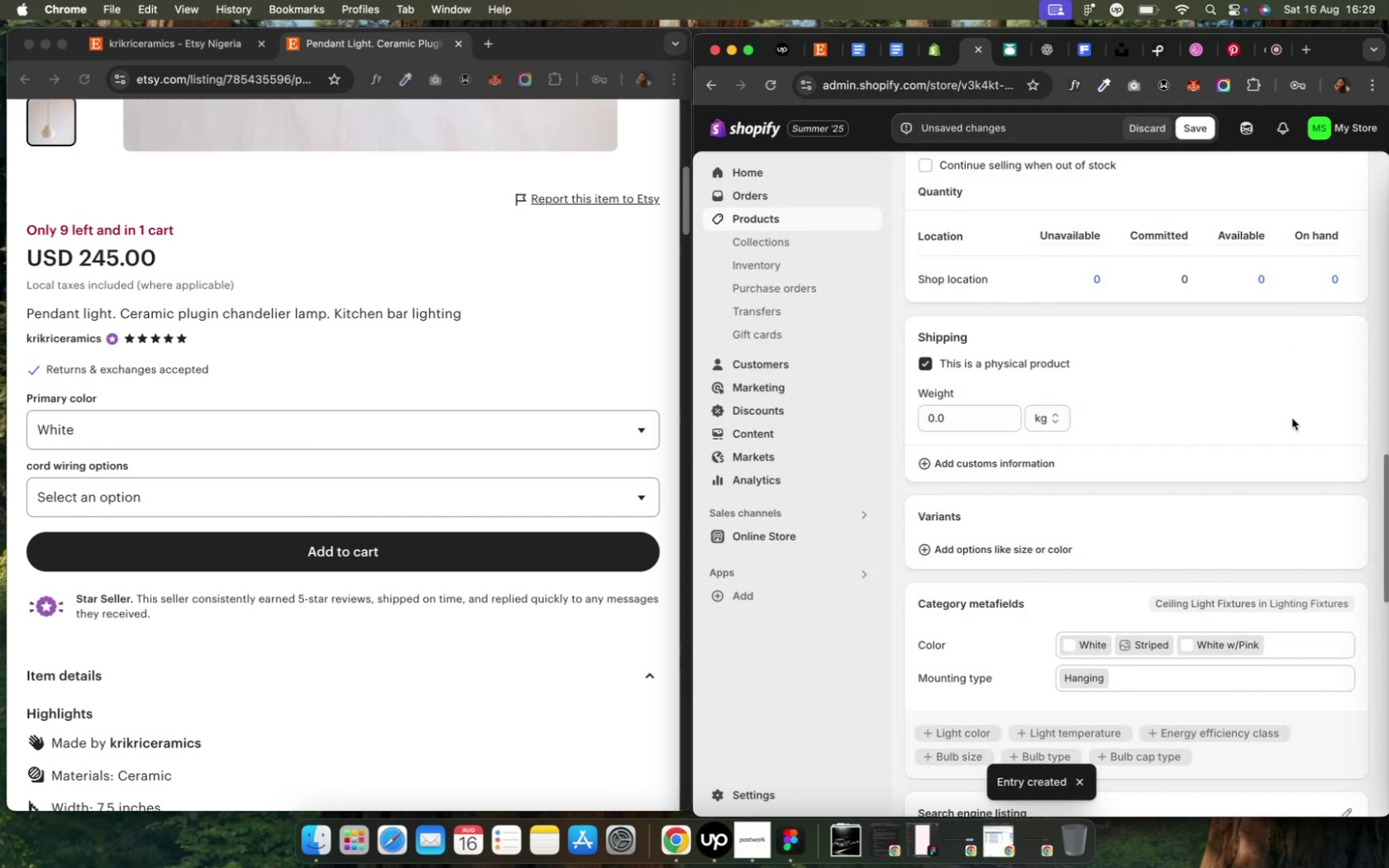 
wait(5.63)
 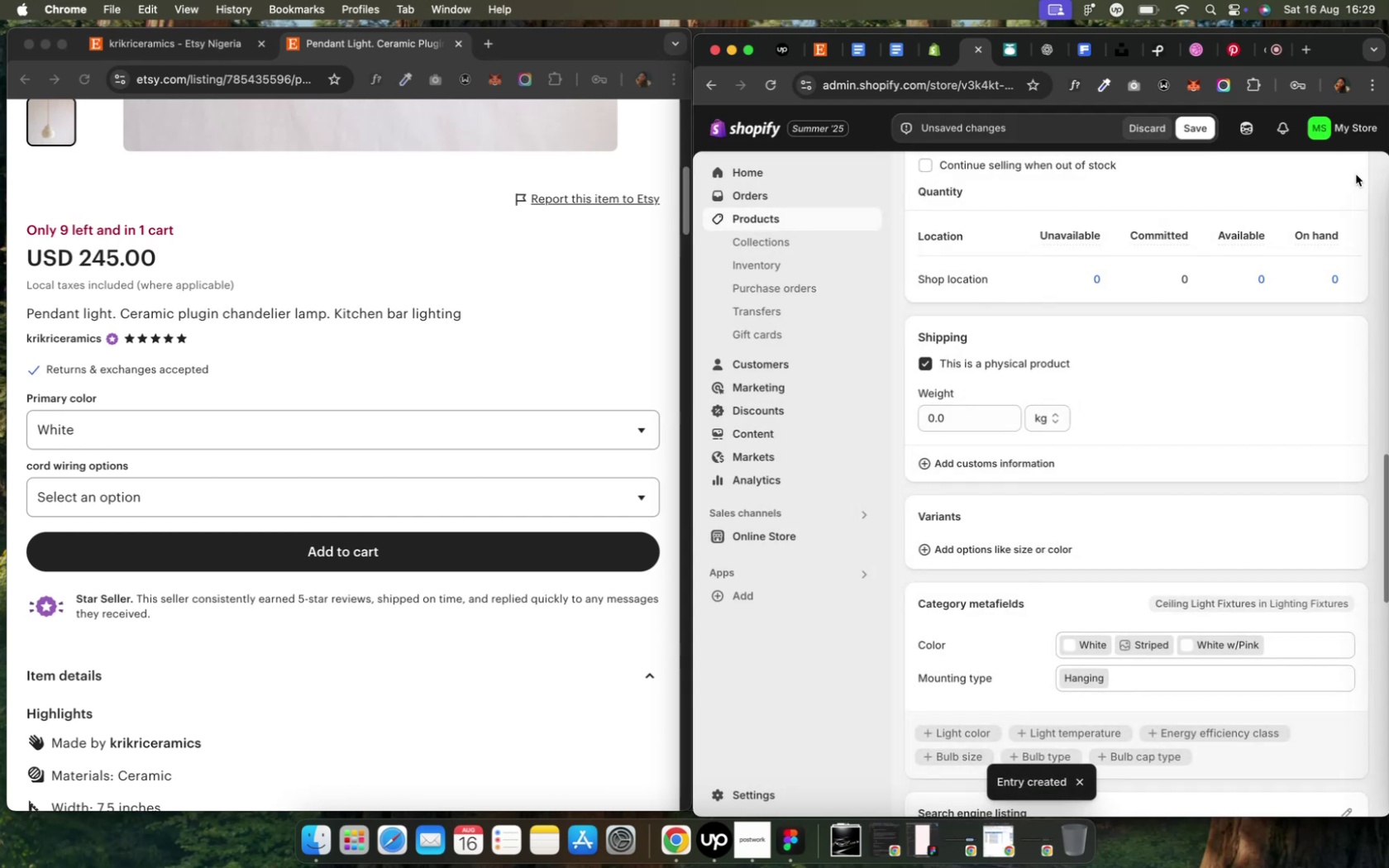 
left_click([1296, 637])
 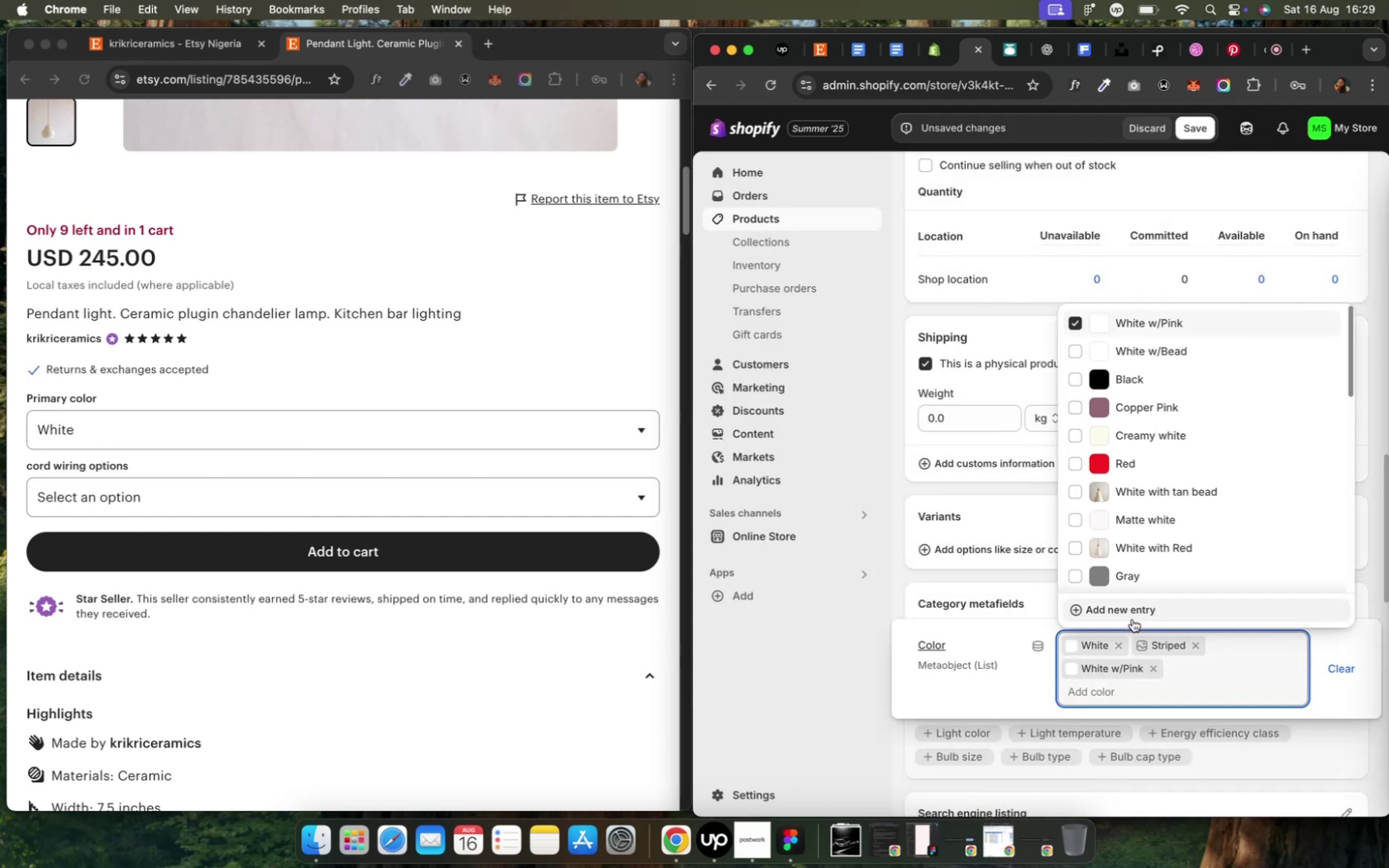 
left_click([1127, 613])
 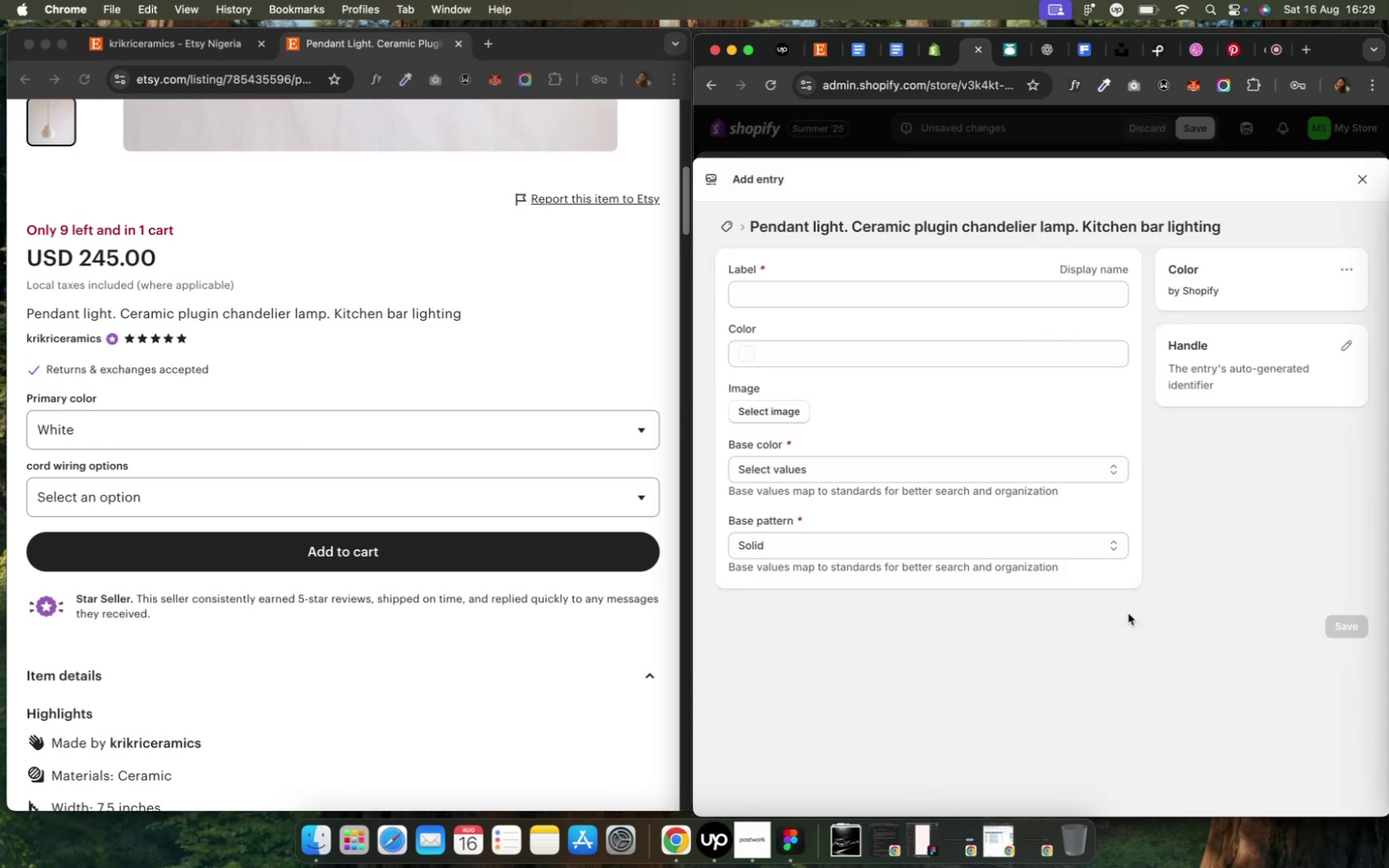 
type(White)
 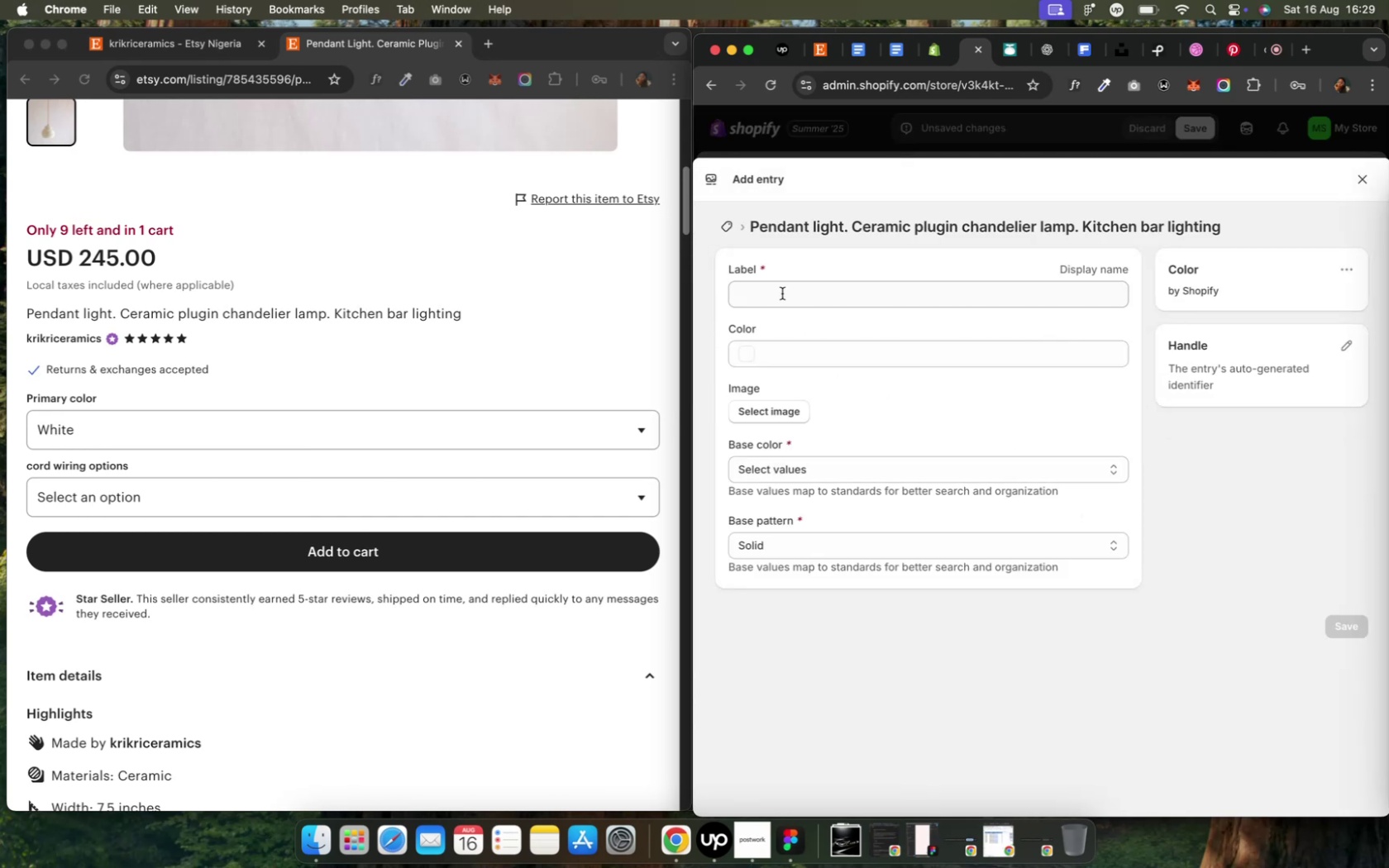 
left_click([777, 293])
 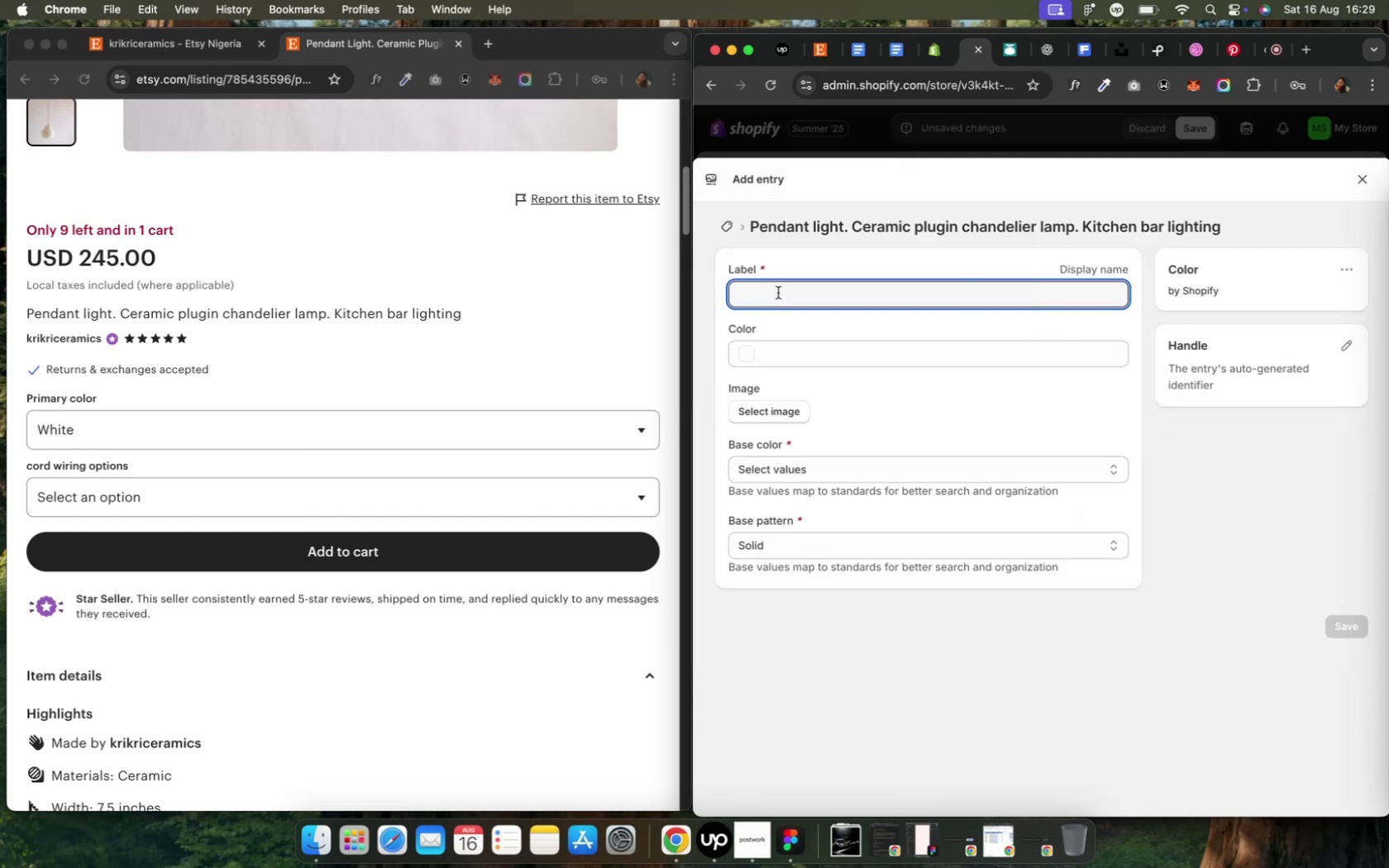 
type(White w/yellow)
 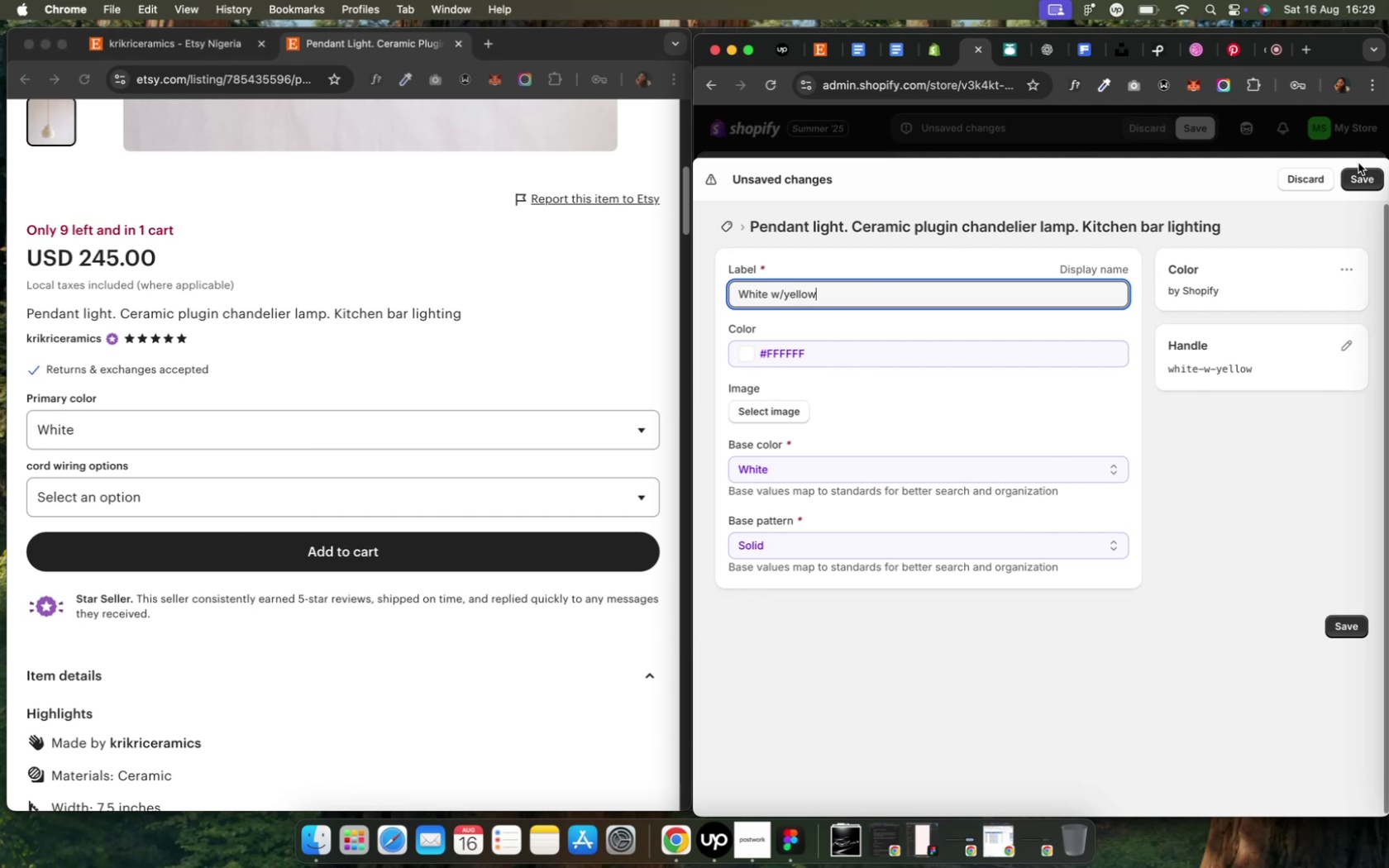 
left_click([1363, 174])
 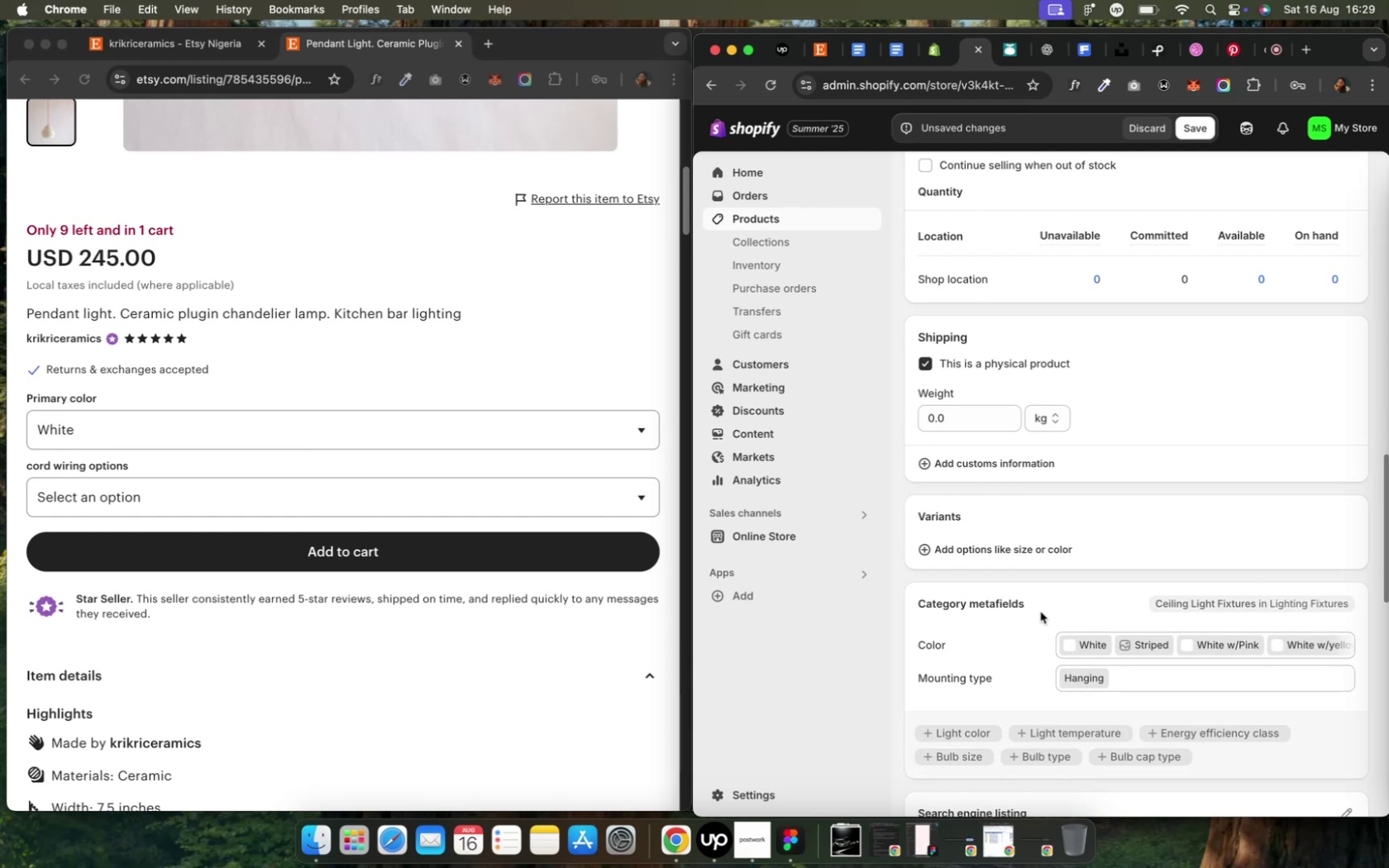 
wait(21.78)
 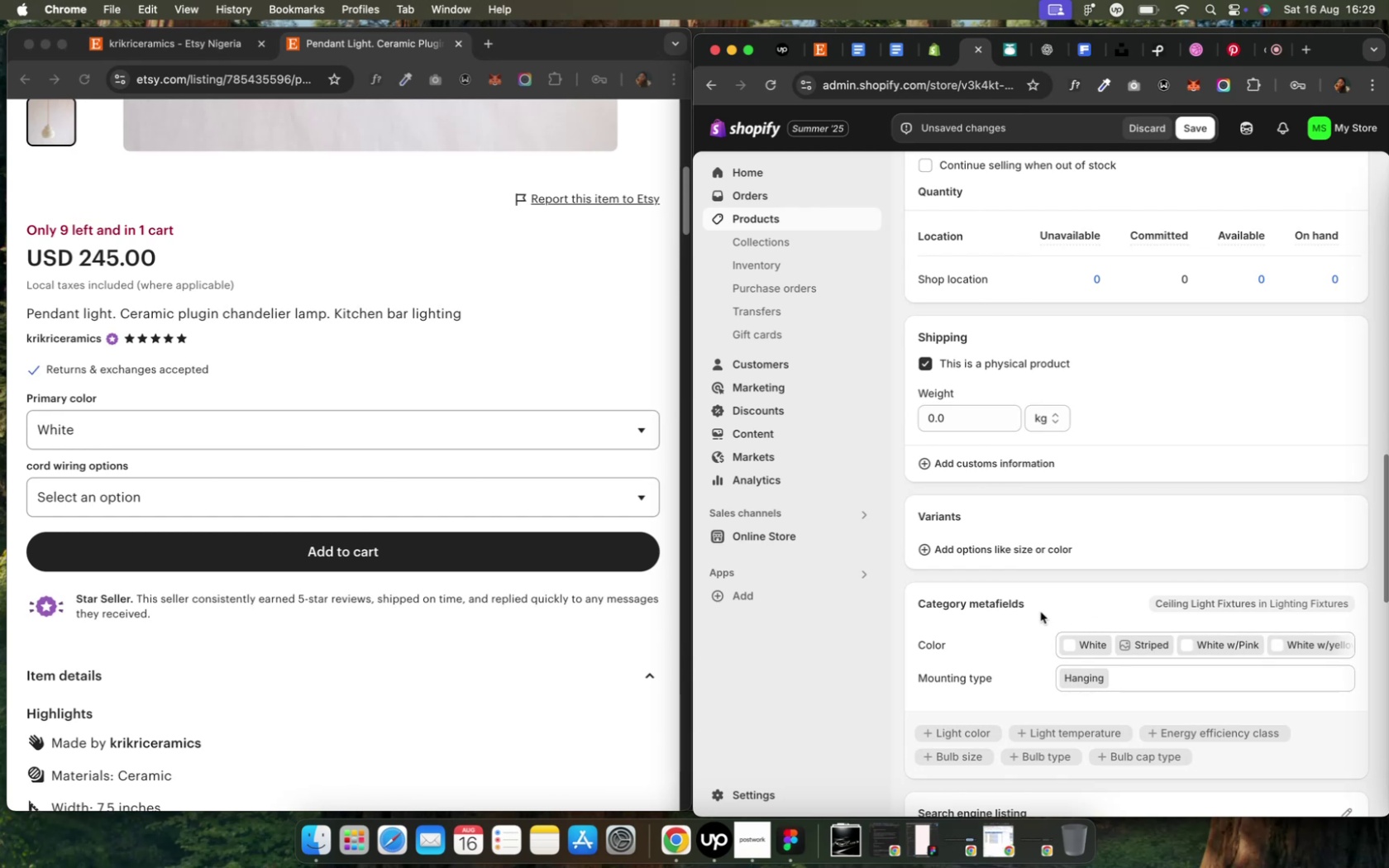 
left_click([976, 550])
 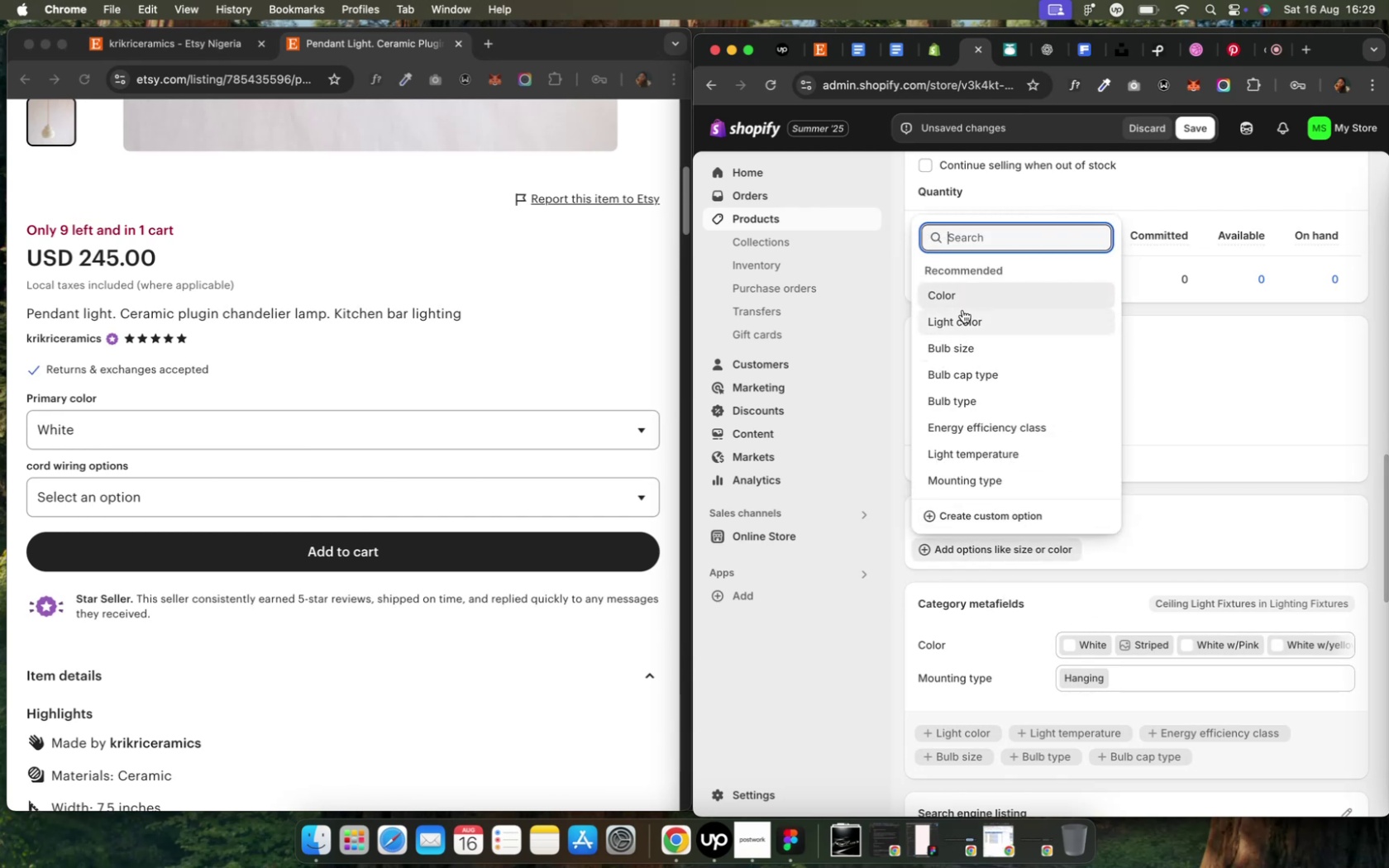 
left_click([957, 295])
 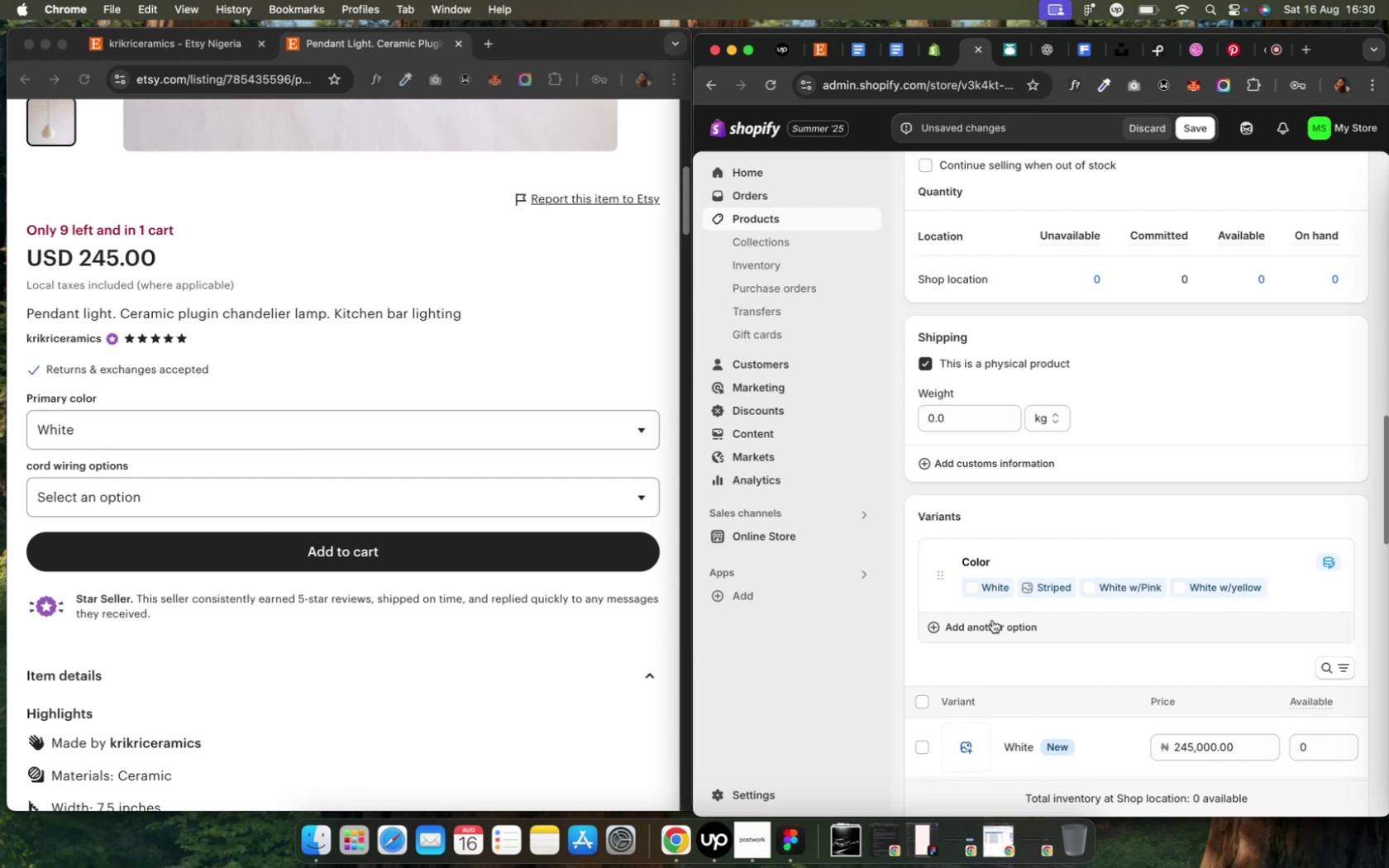 
left_click([991, 620])
 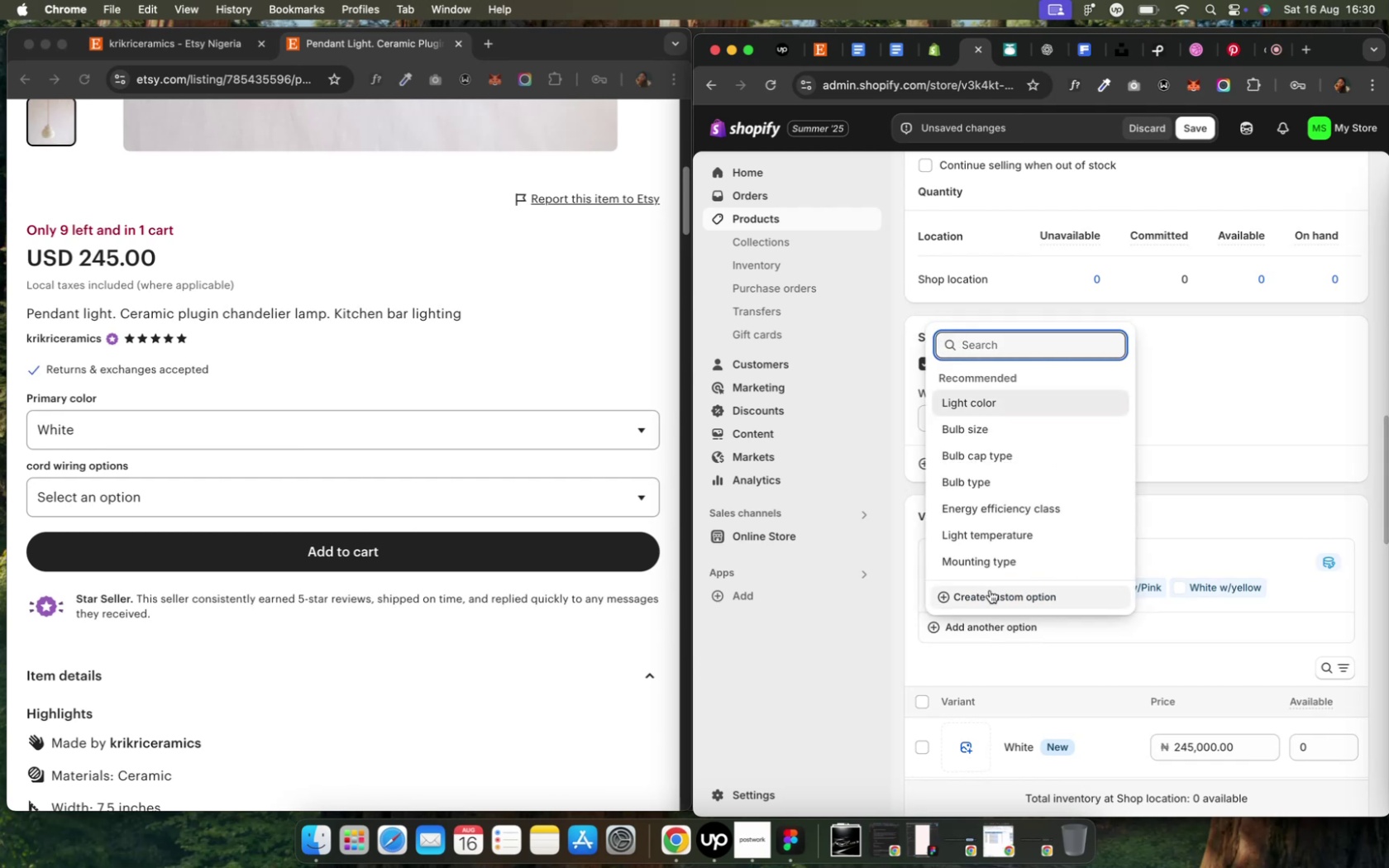 
left_click([990, 594])
 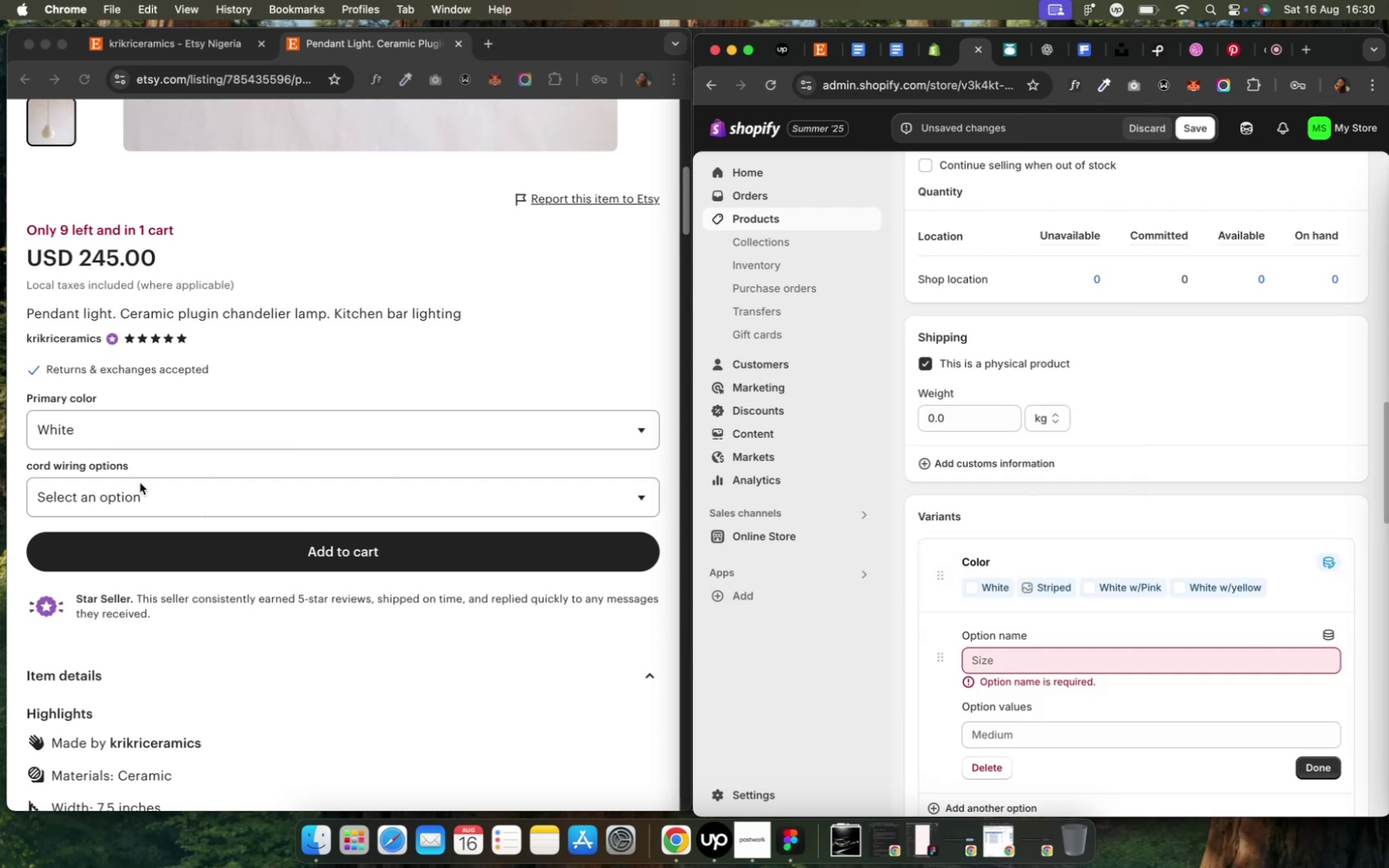 
left_click_drag(start_coordinate=[137, 465], to_coordinate=[24, 465])
 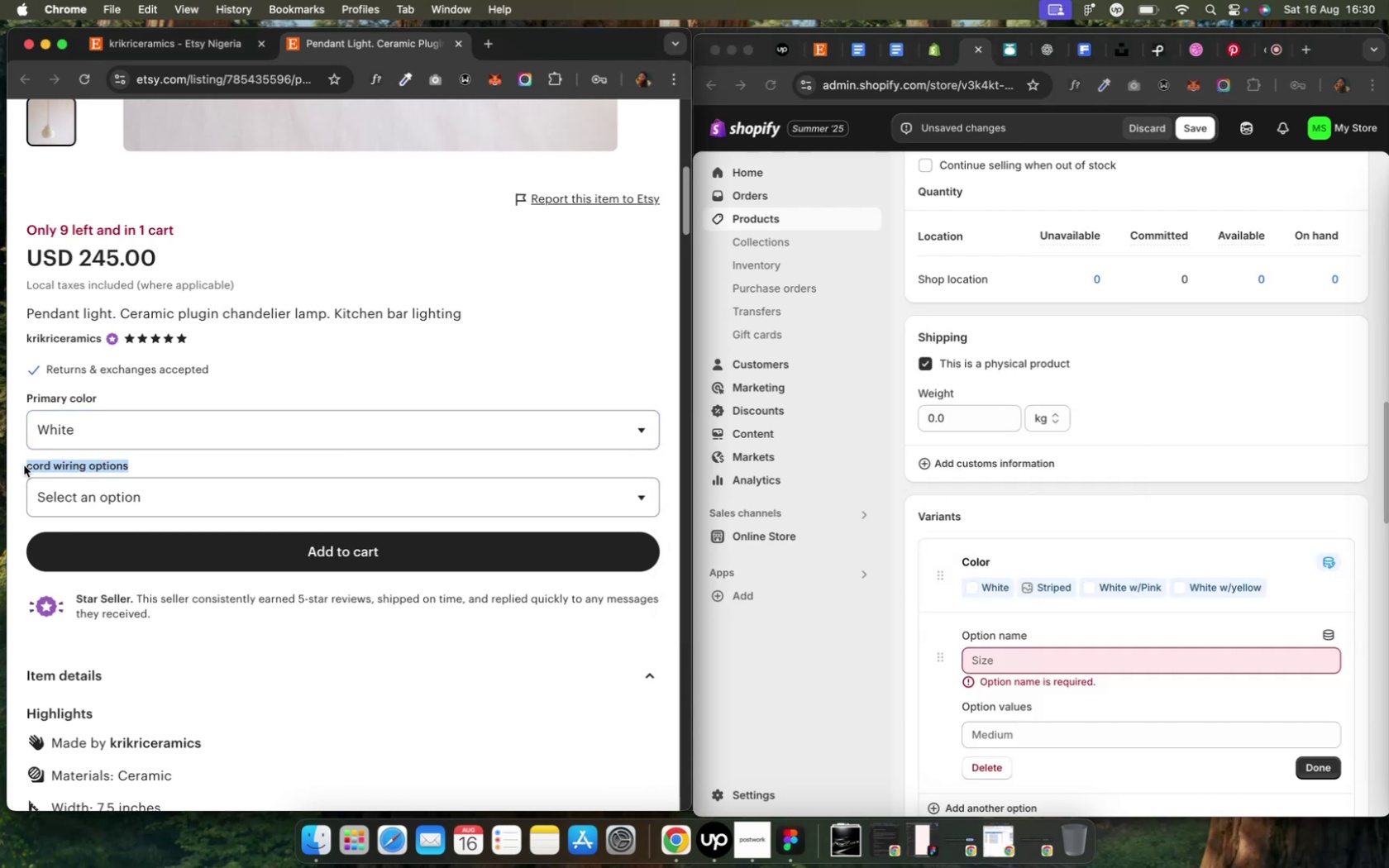 
key(Meta+C)
 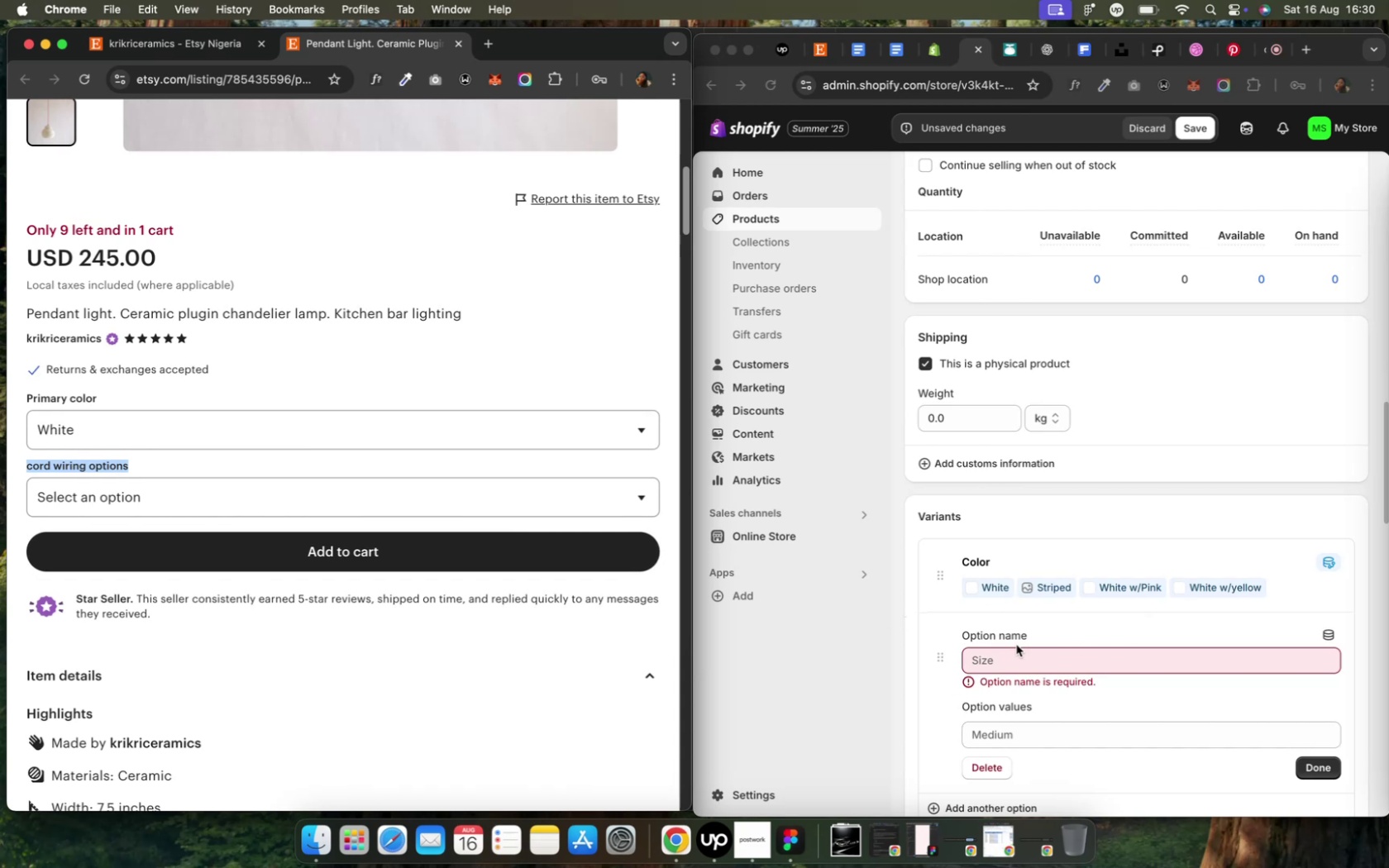 
left_click([1015, 651])
 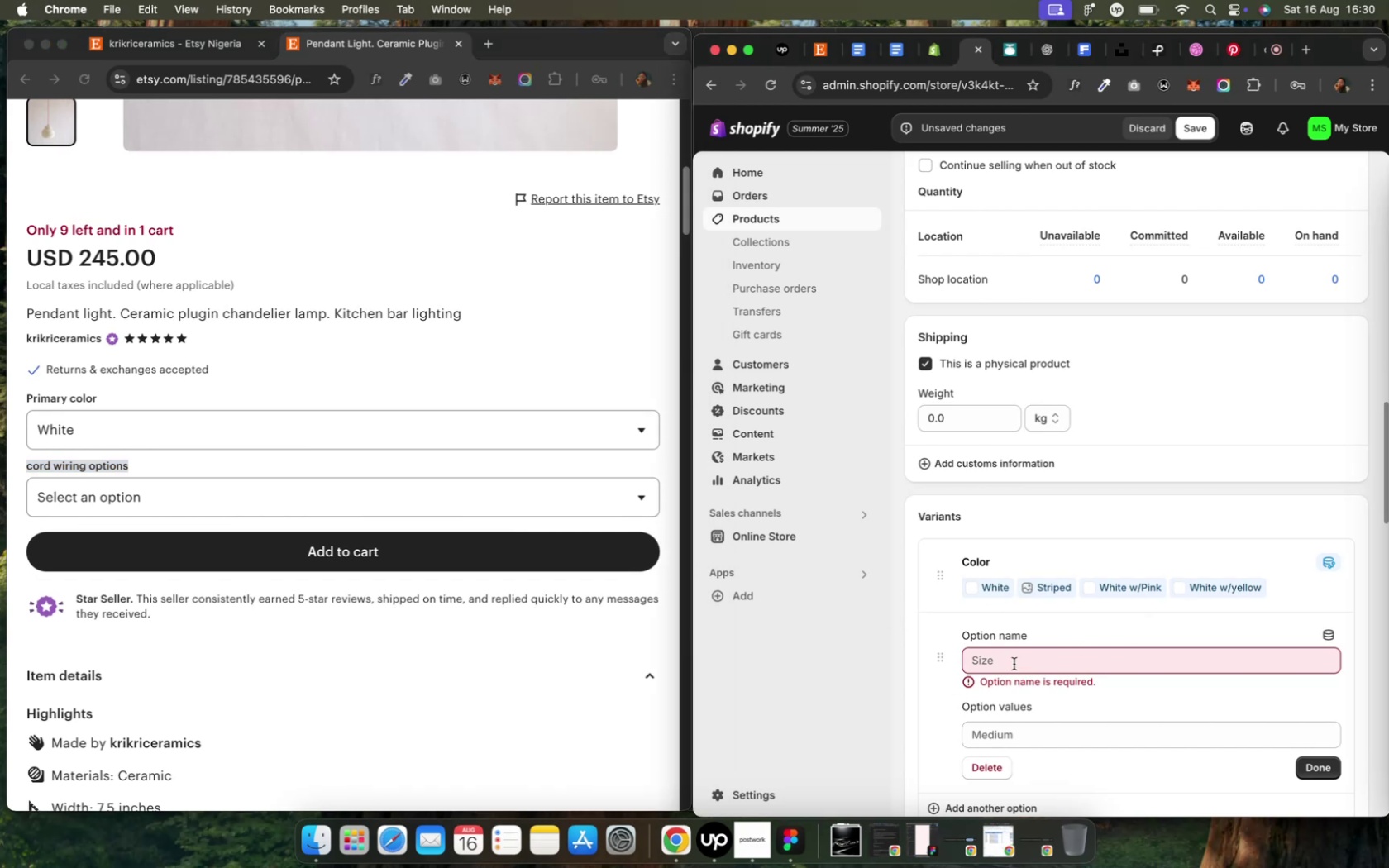 
left_click([1013, 664])
 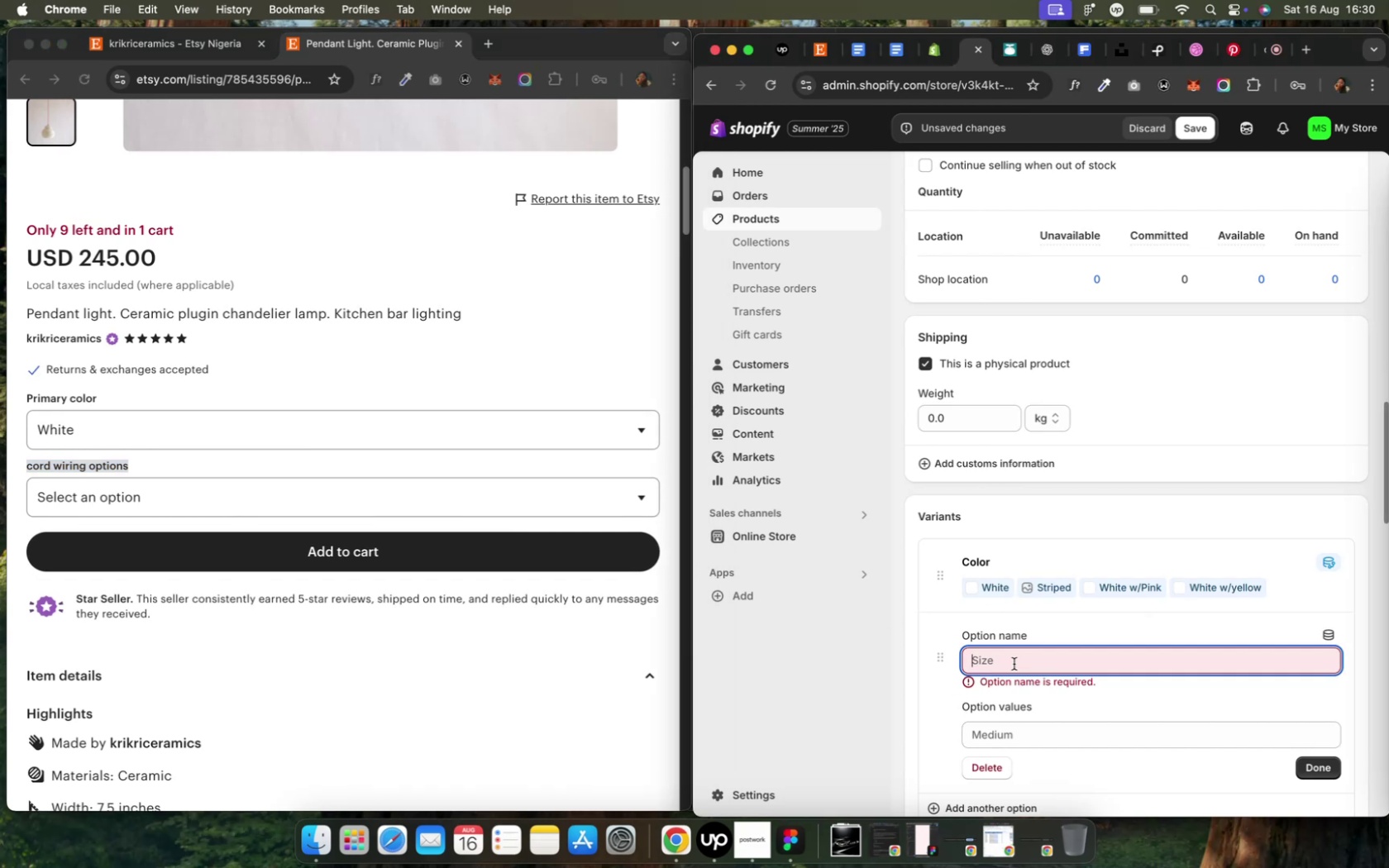 
key(Meta+CommandLeft)
 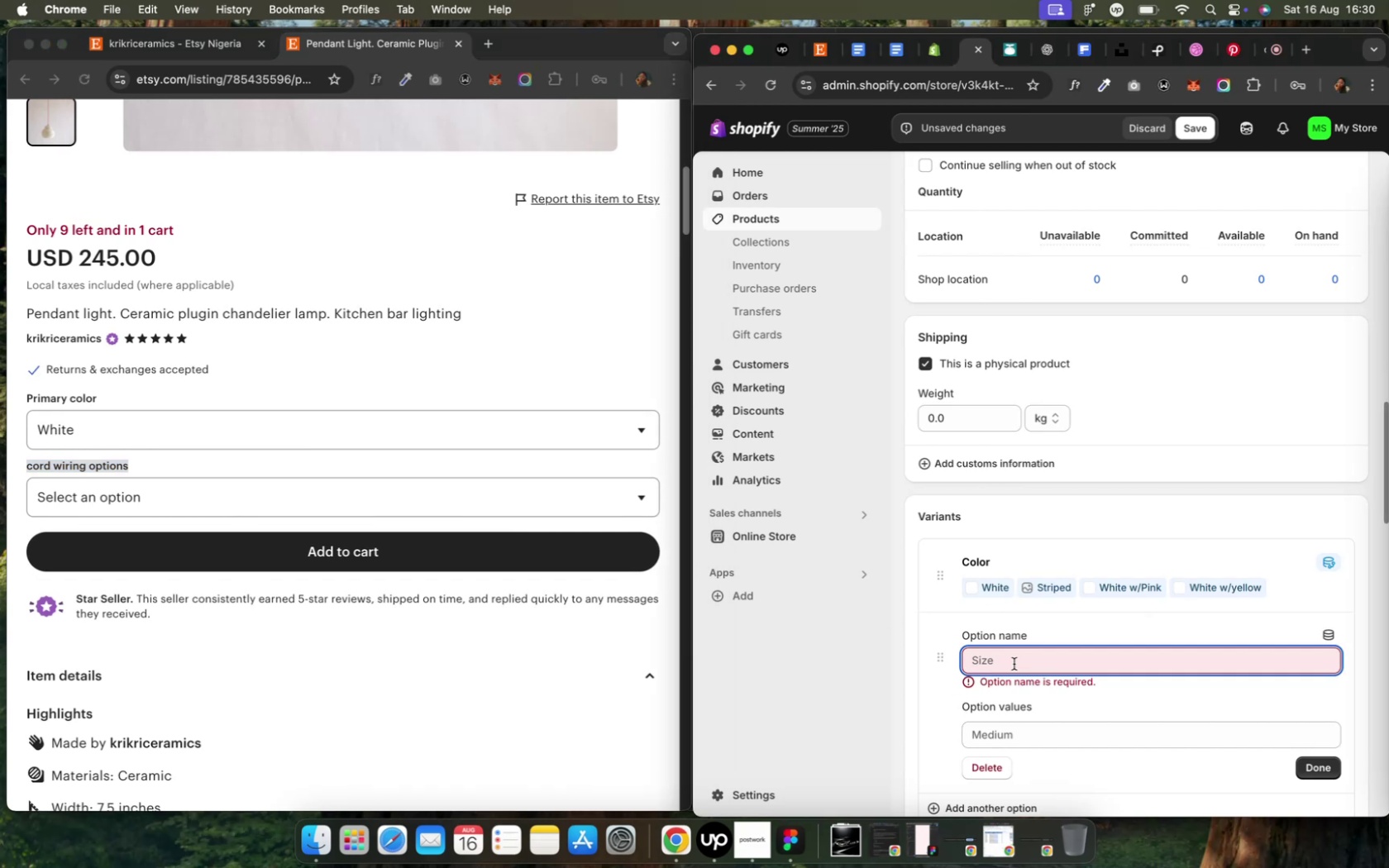 
key(Meta+V)
 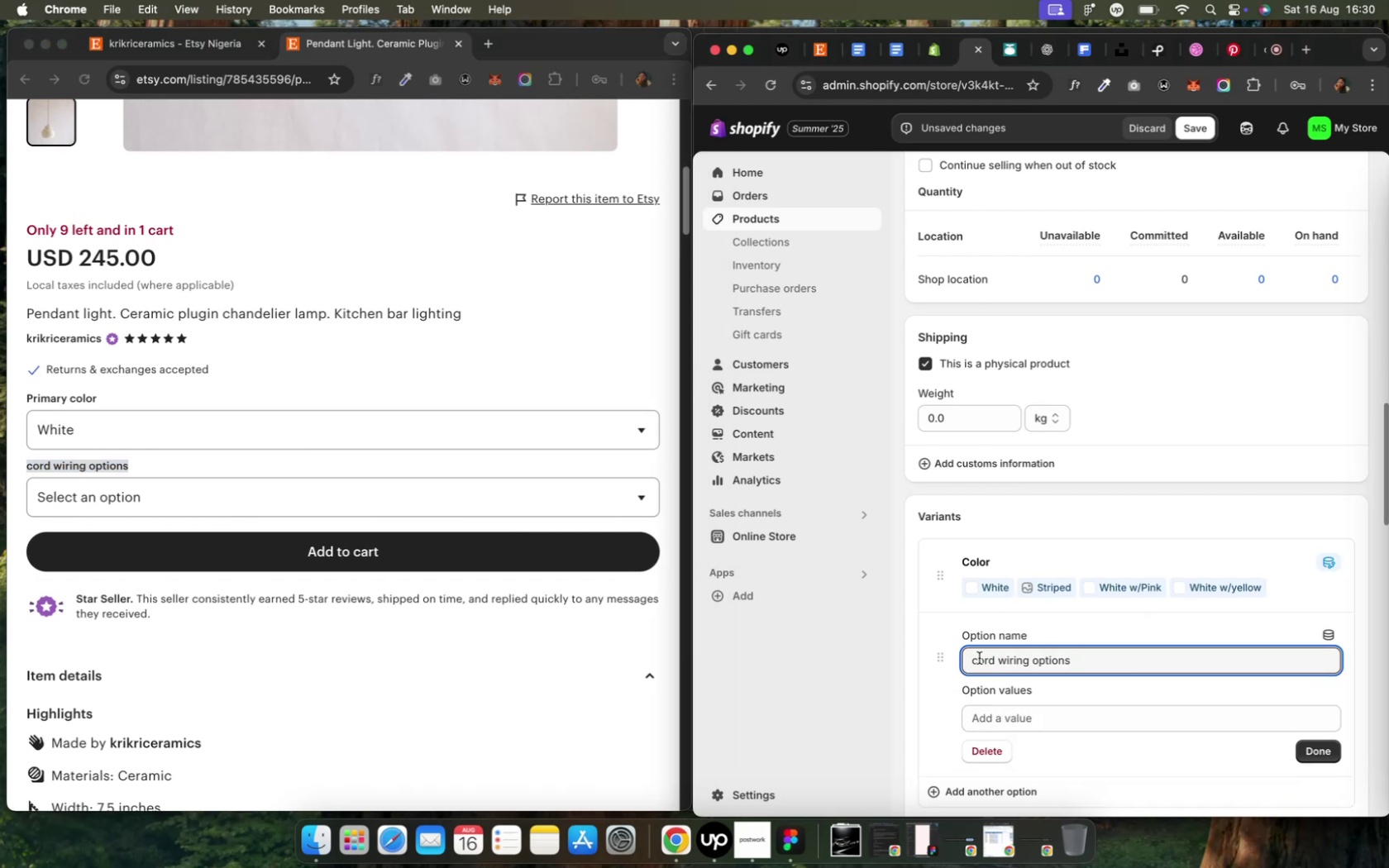 
left_click([976, 660])
 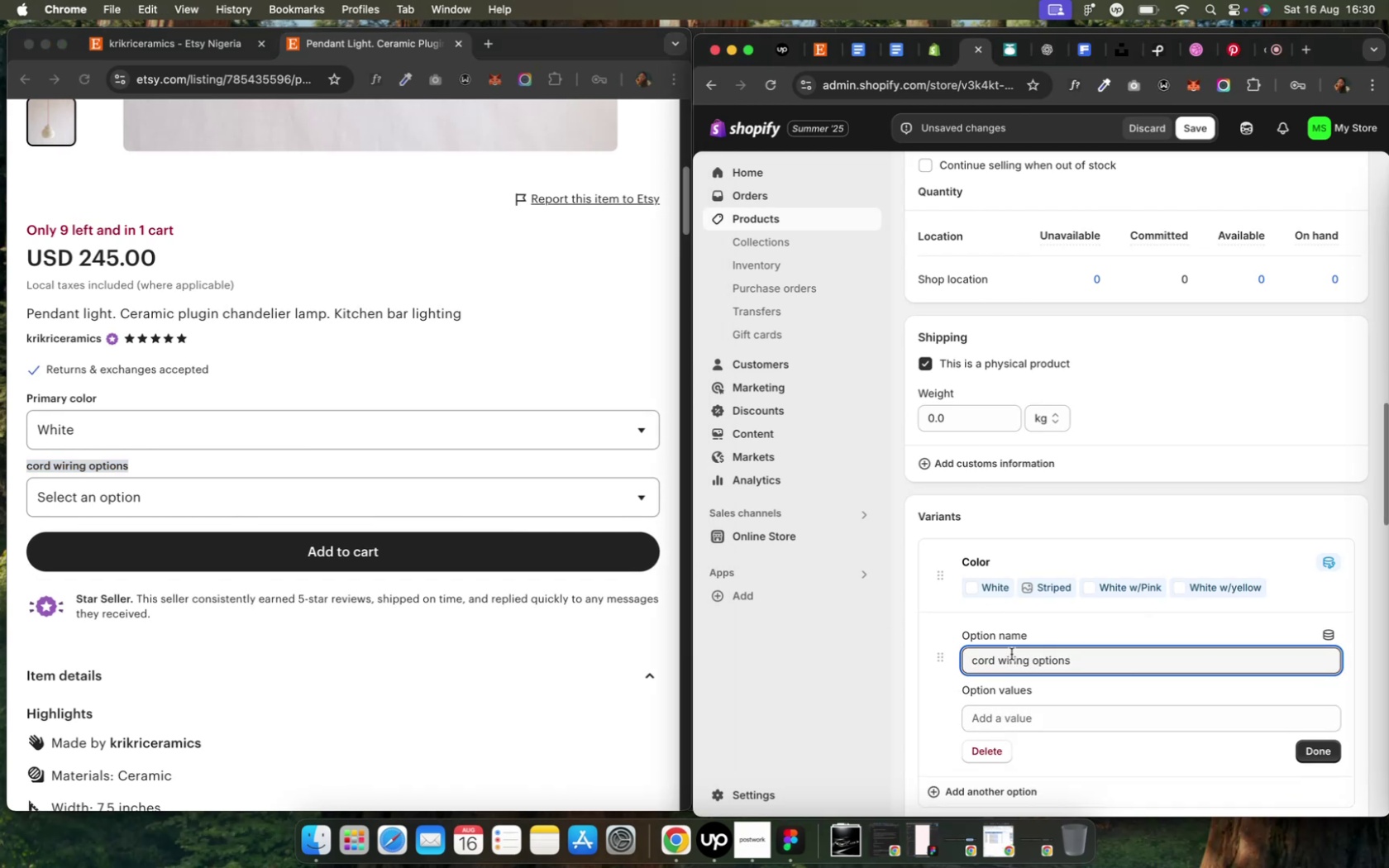 
key(Backspace)
 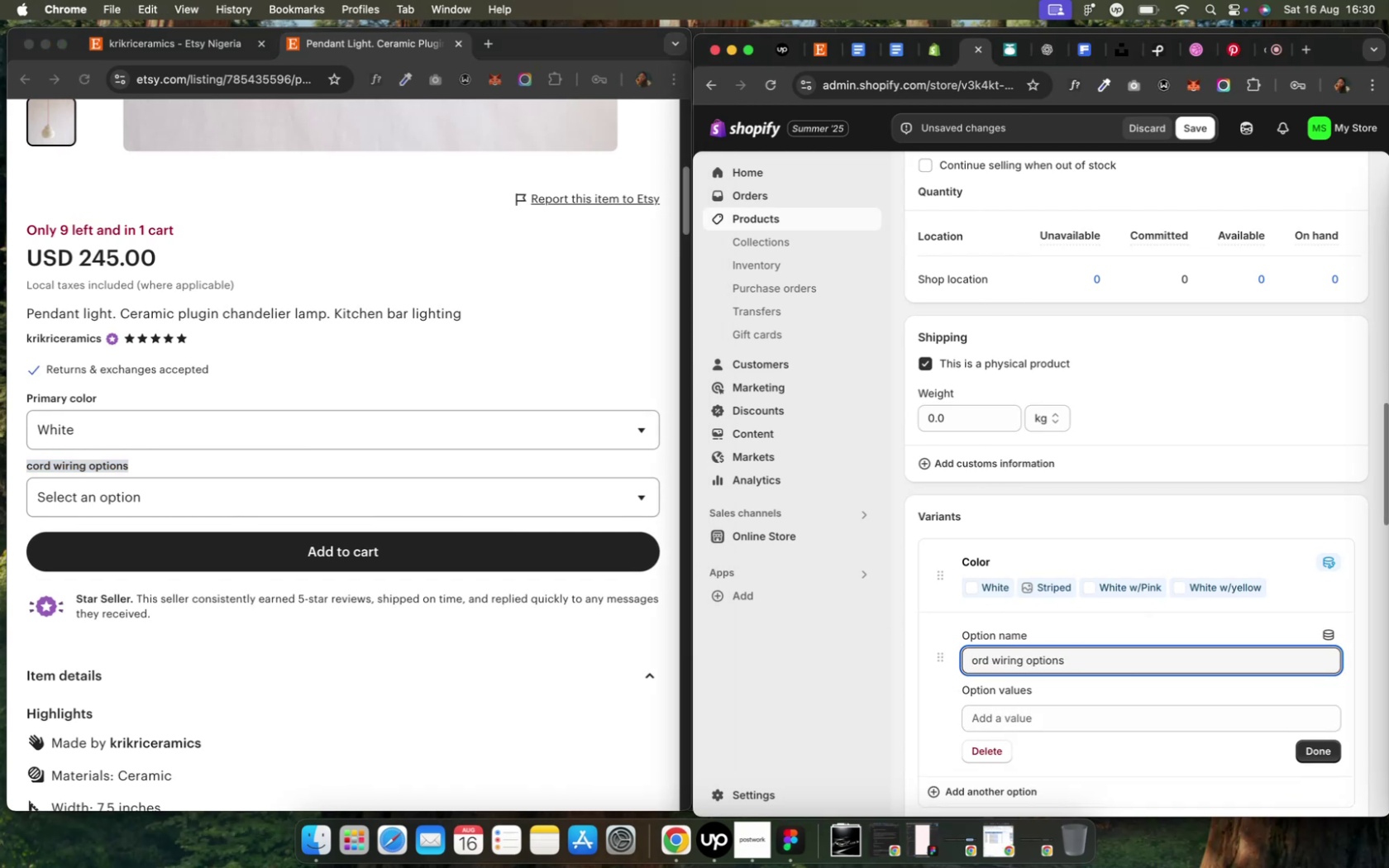 
key(Shift+C)
 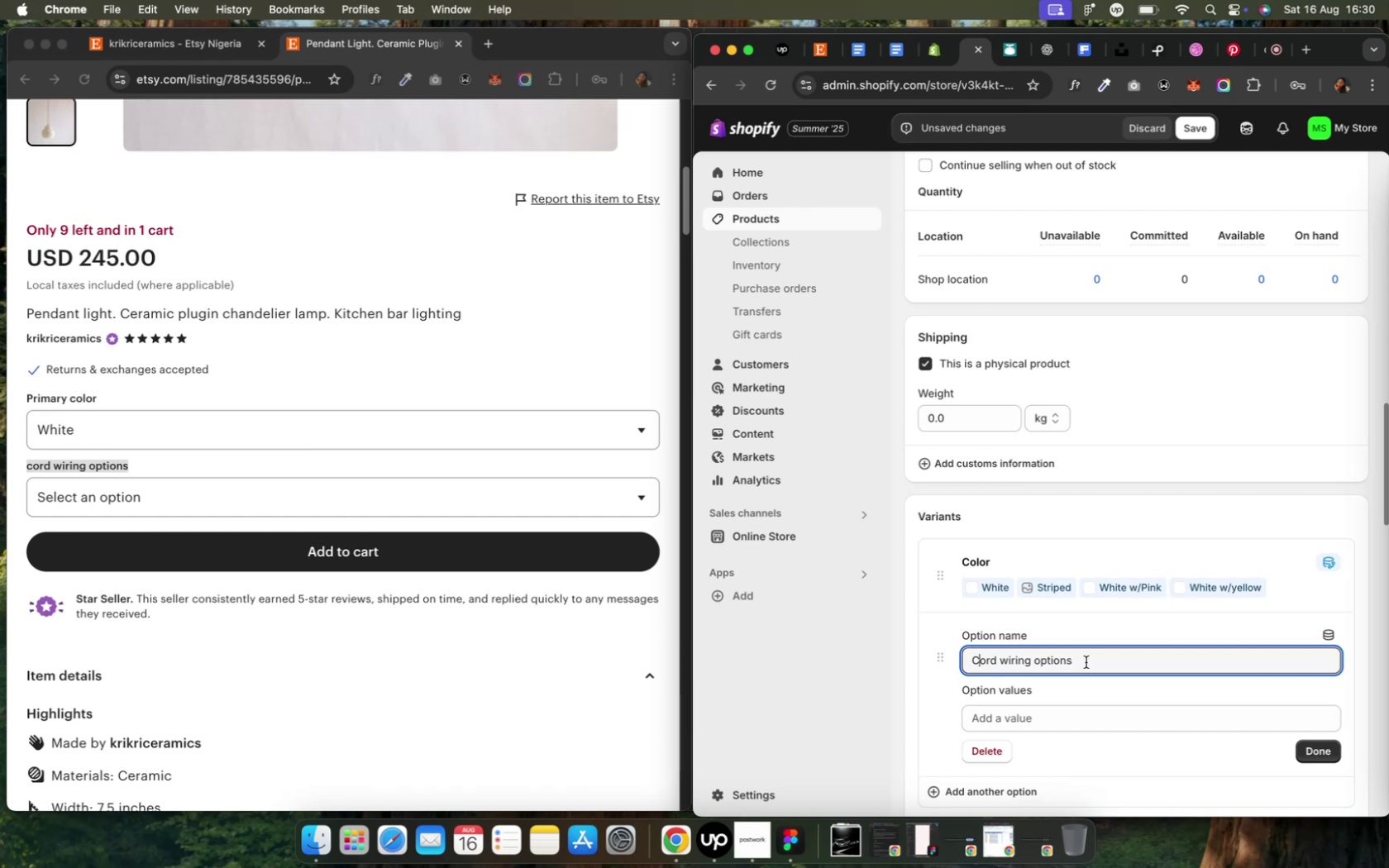 
wait(8.53)
 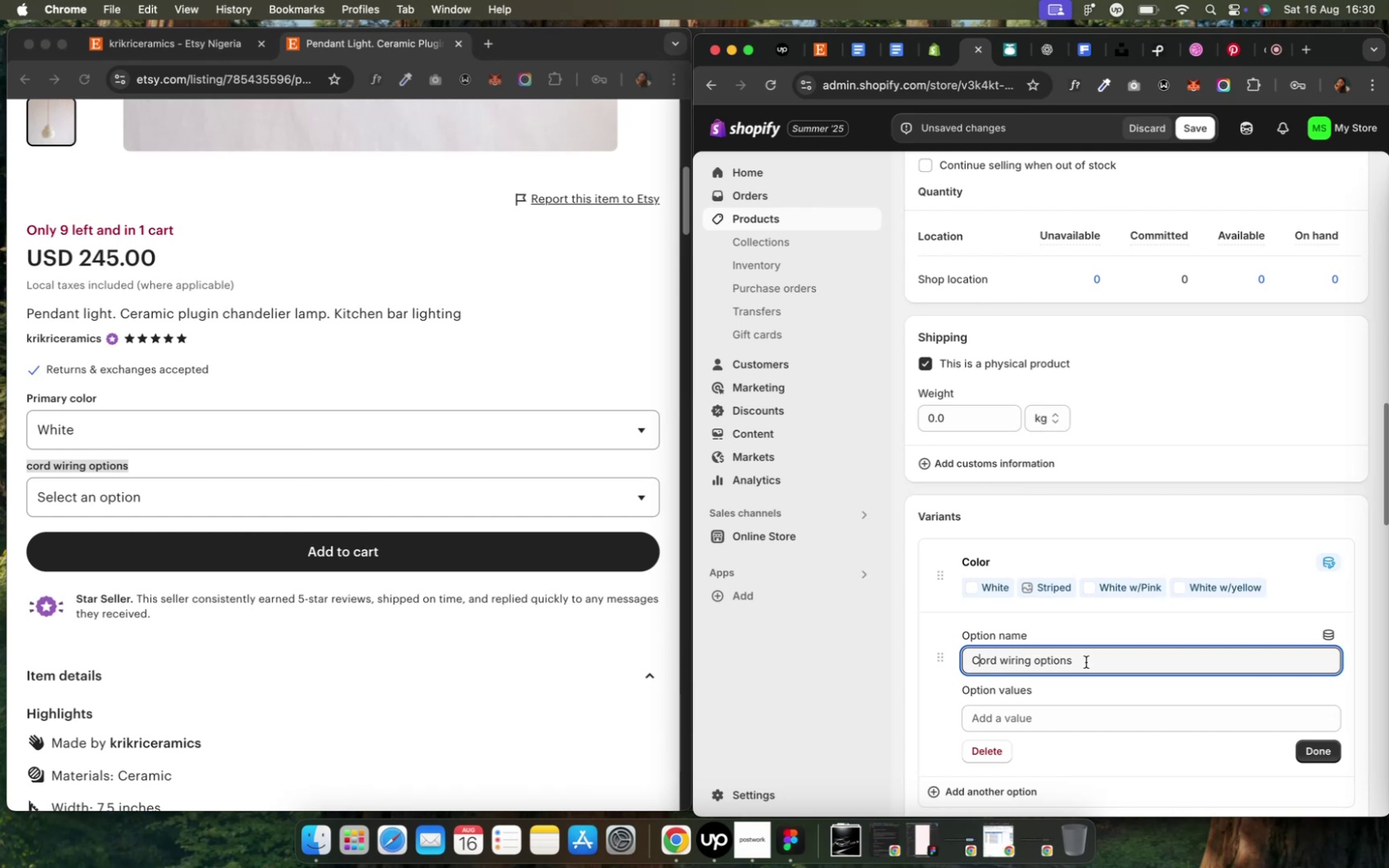 
left_click([596, 506])
 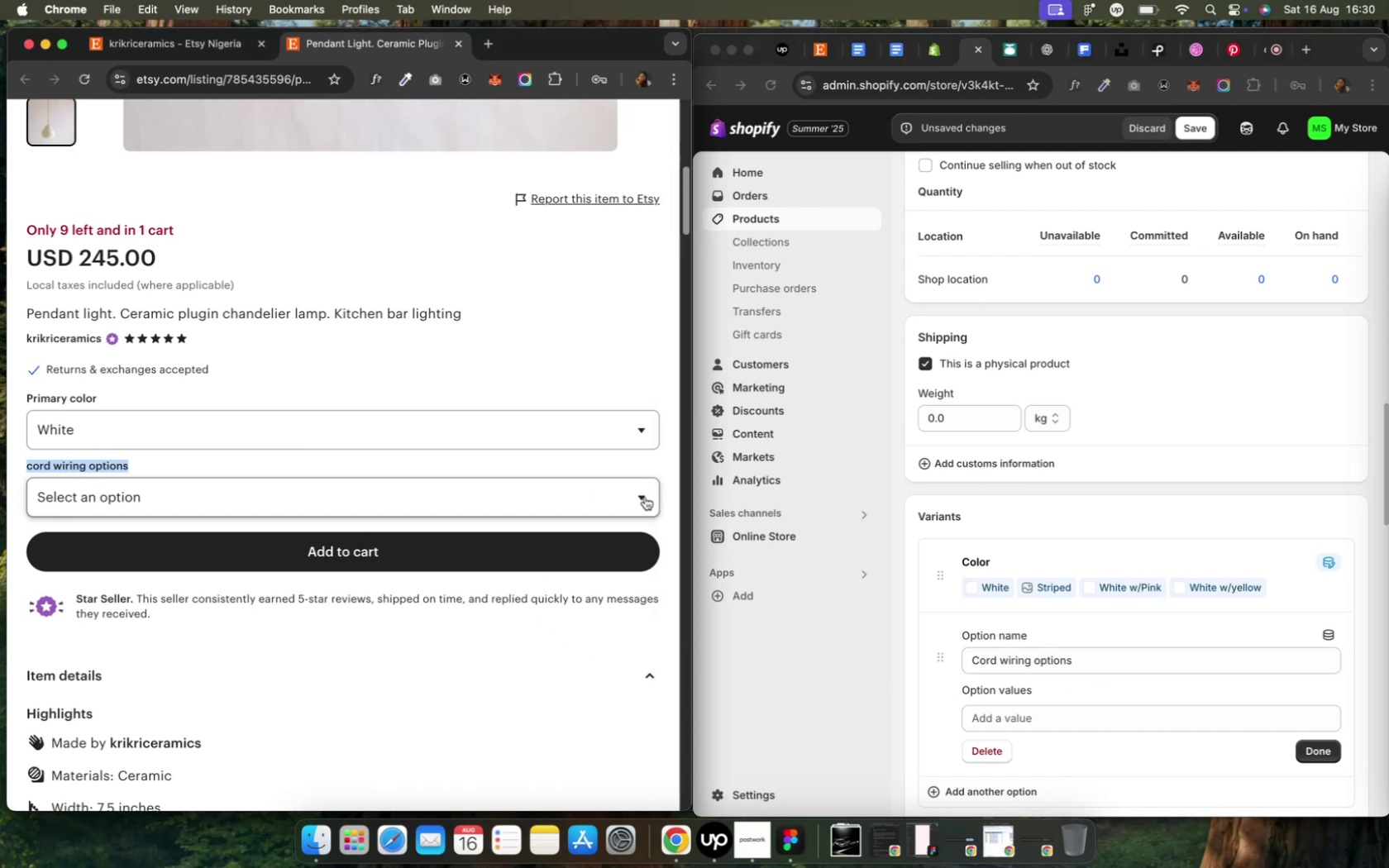 
left_click([644, 497])
 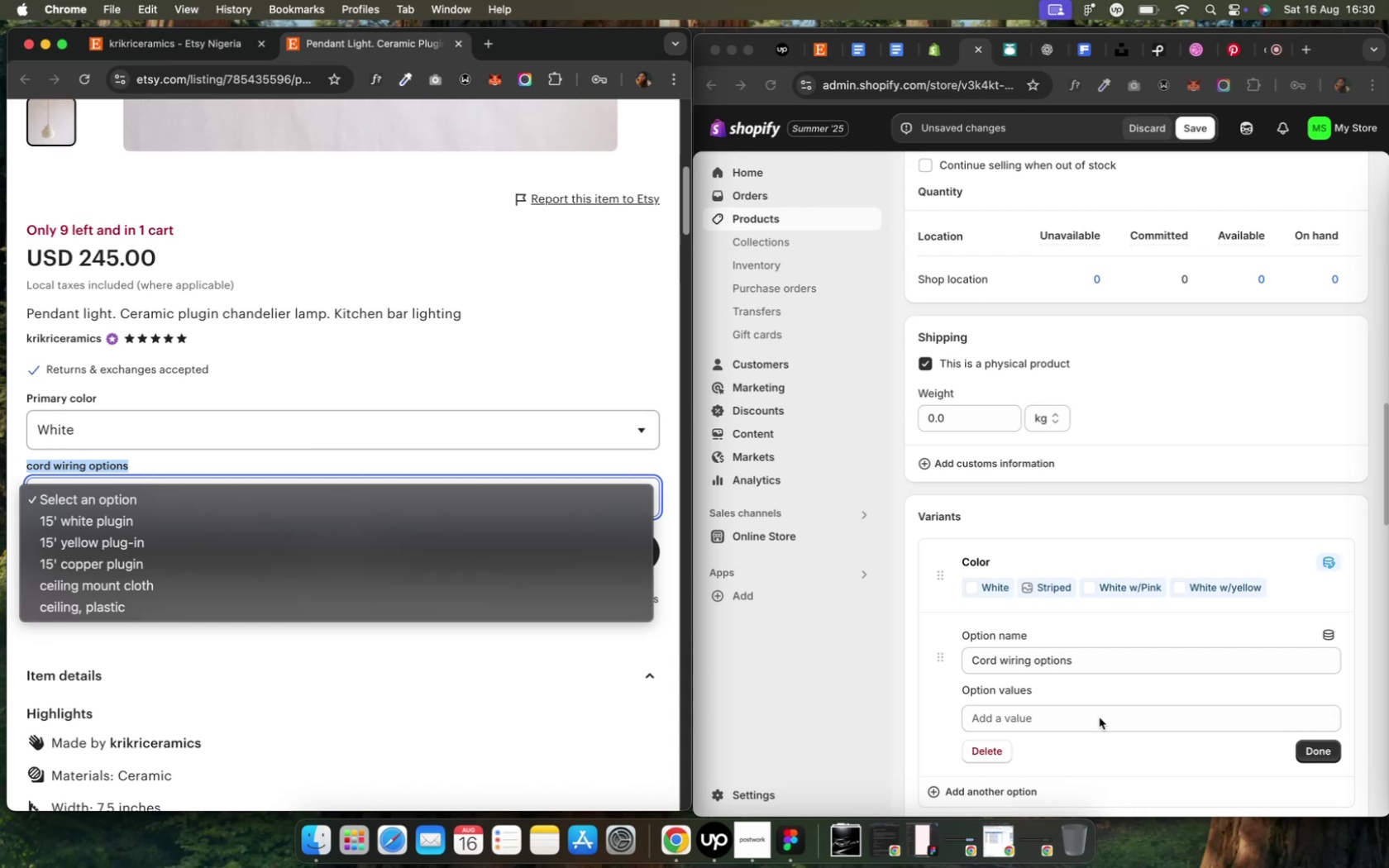 
wait(18.2)
 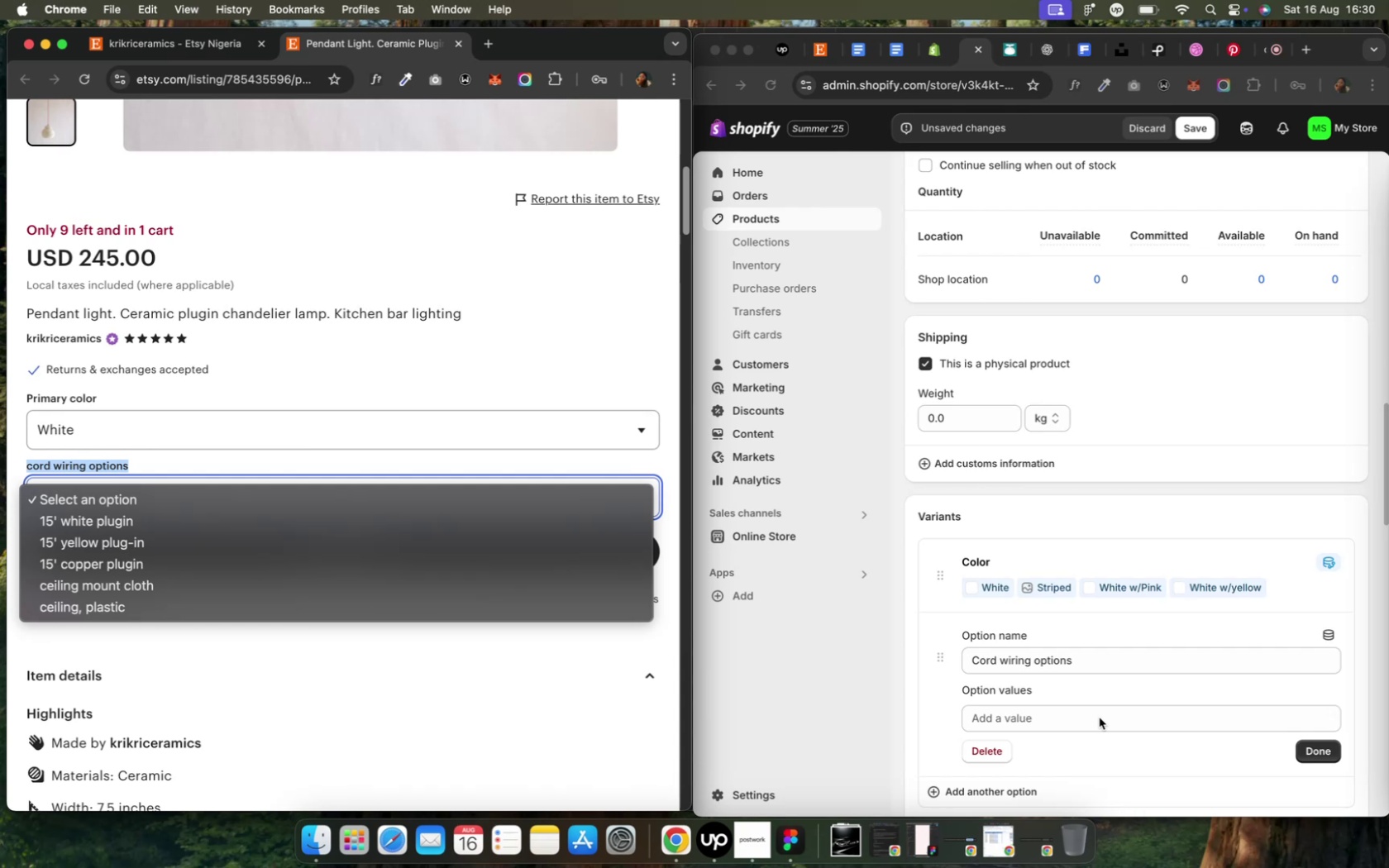 
double_click([1098, 719])
 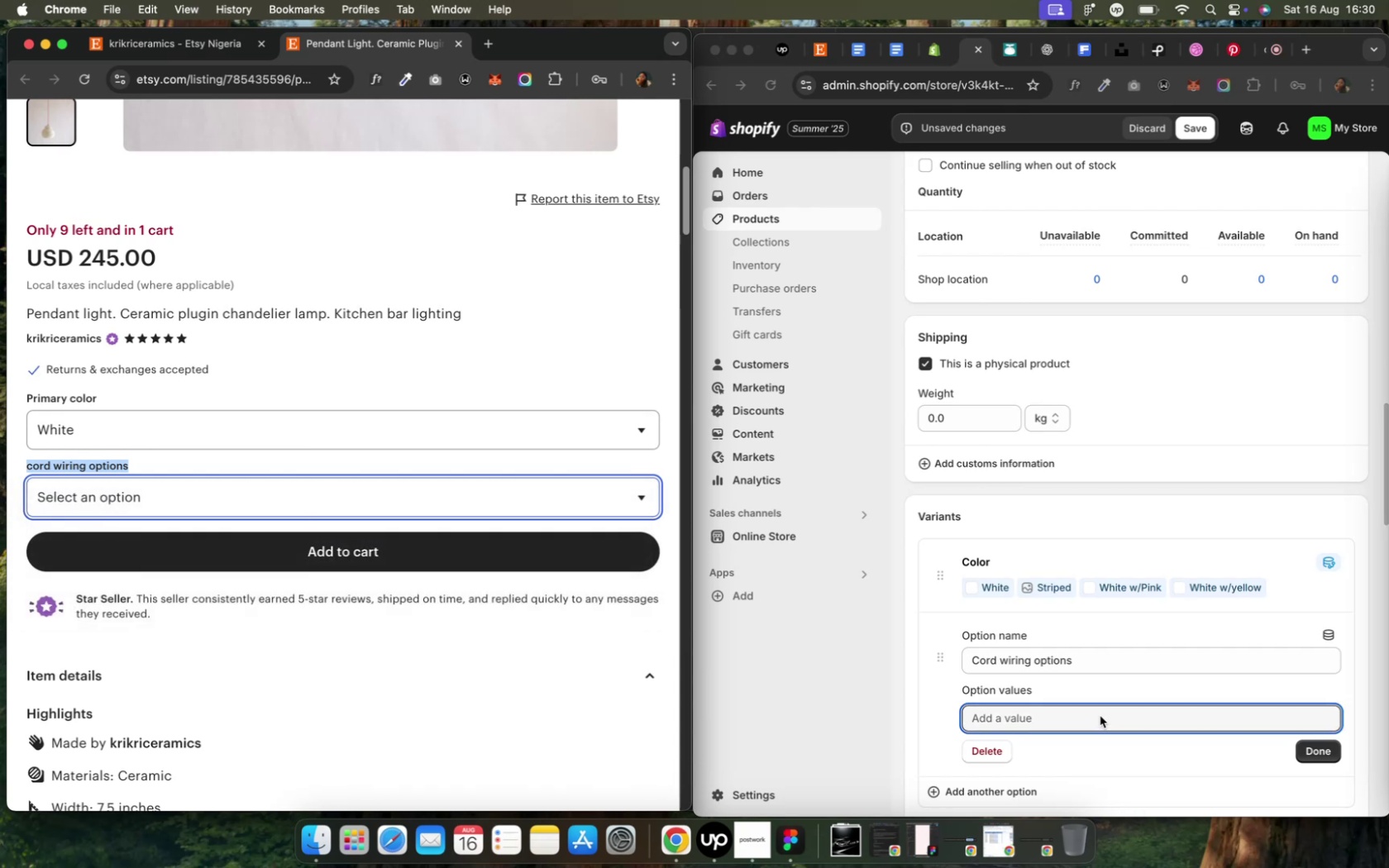 
type(15)
 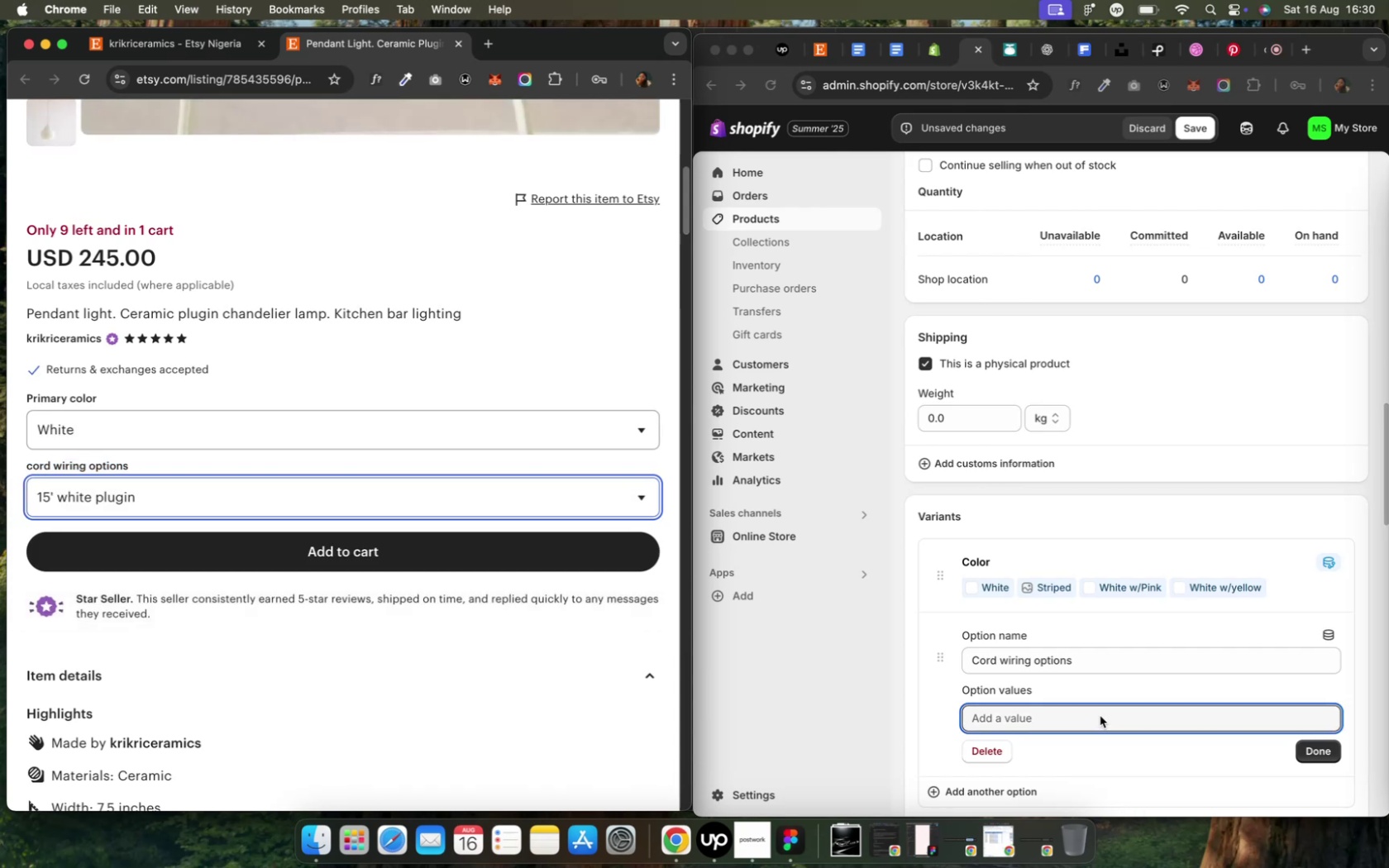 
left_click([1097, 720])
 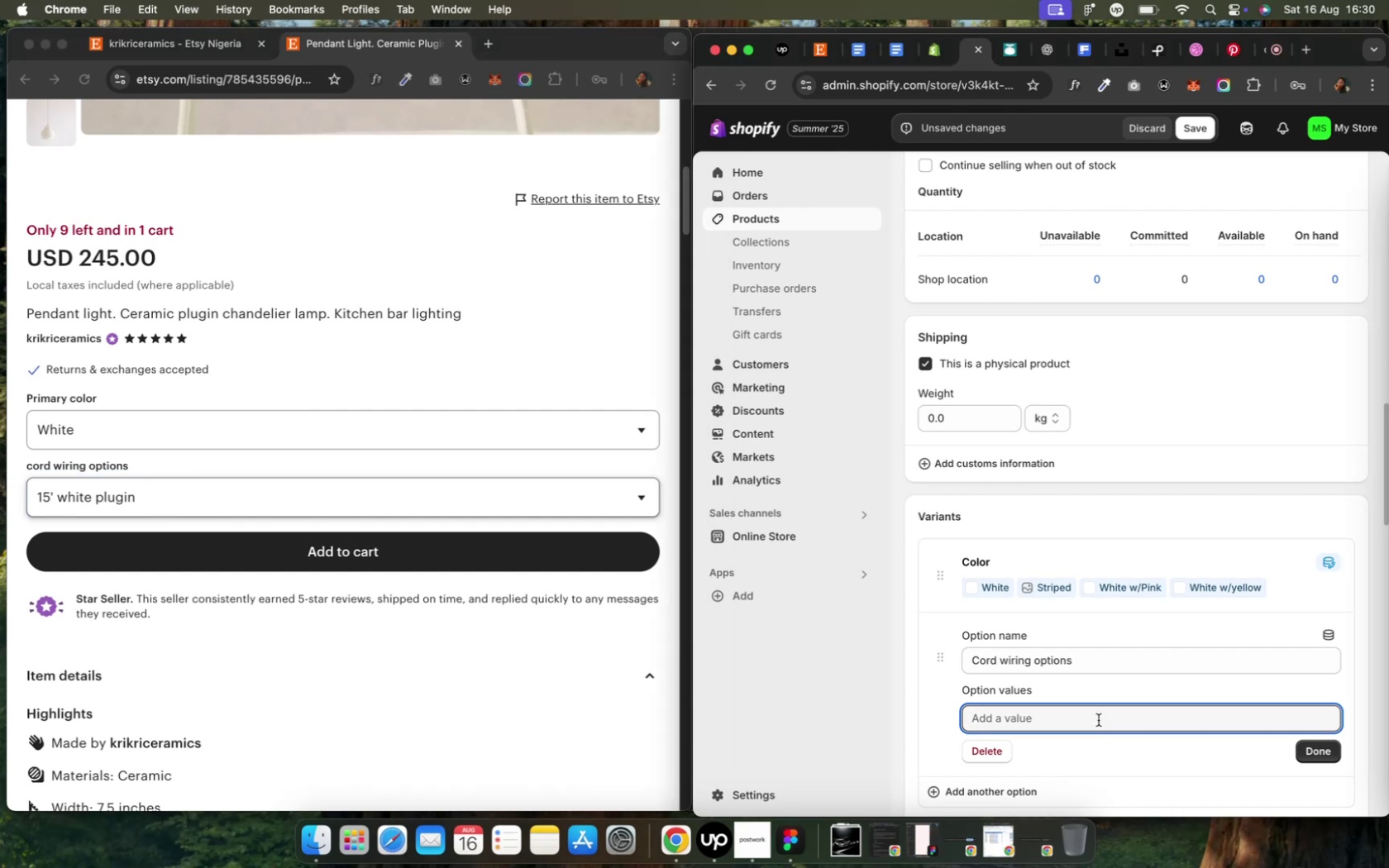 
type(15' white plugin)
 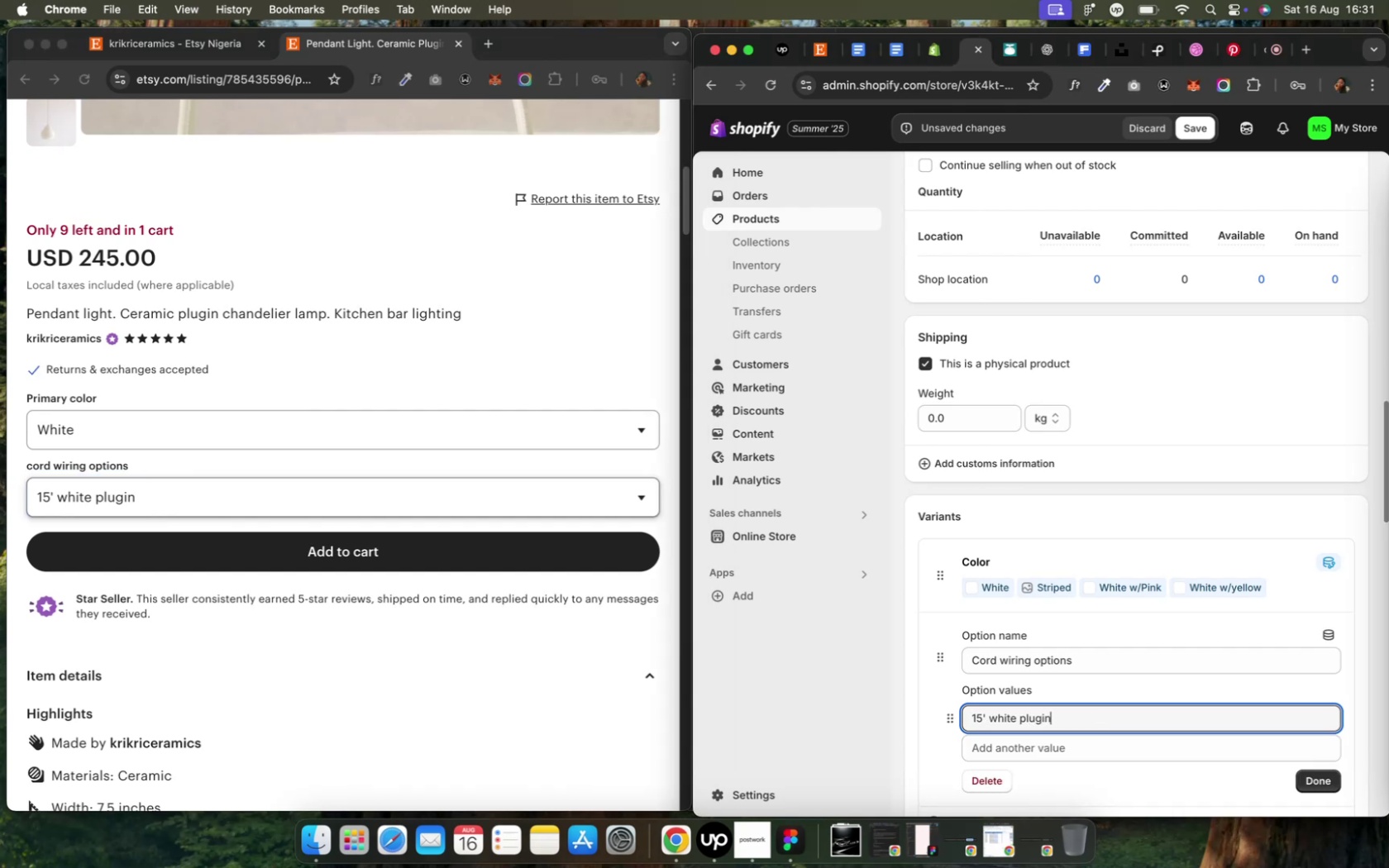 
key(ArrowLeft)
 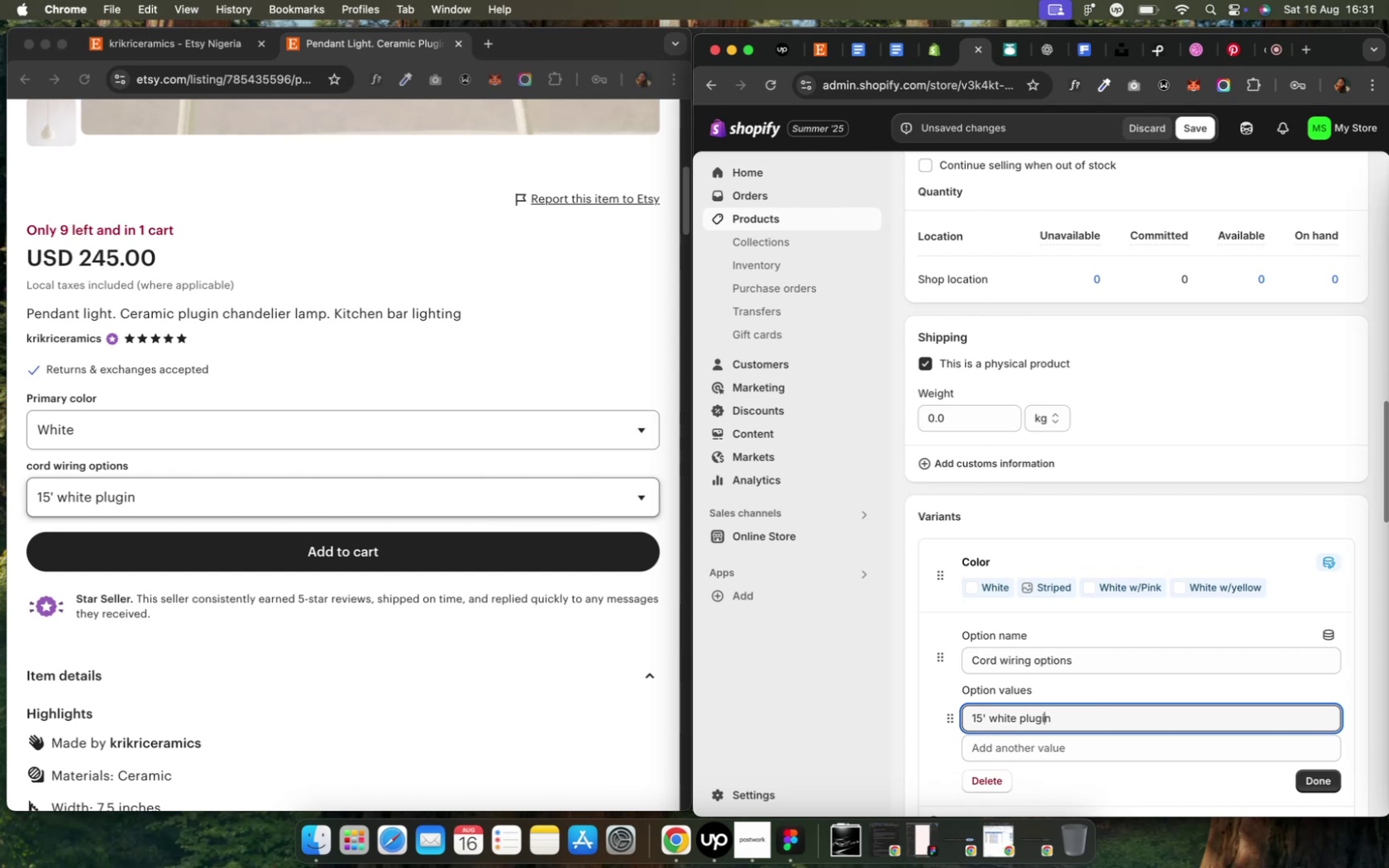 
key(Minus)
 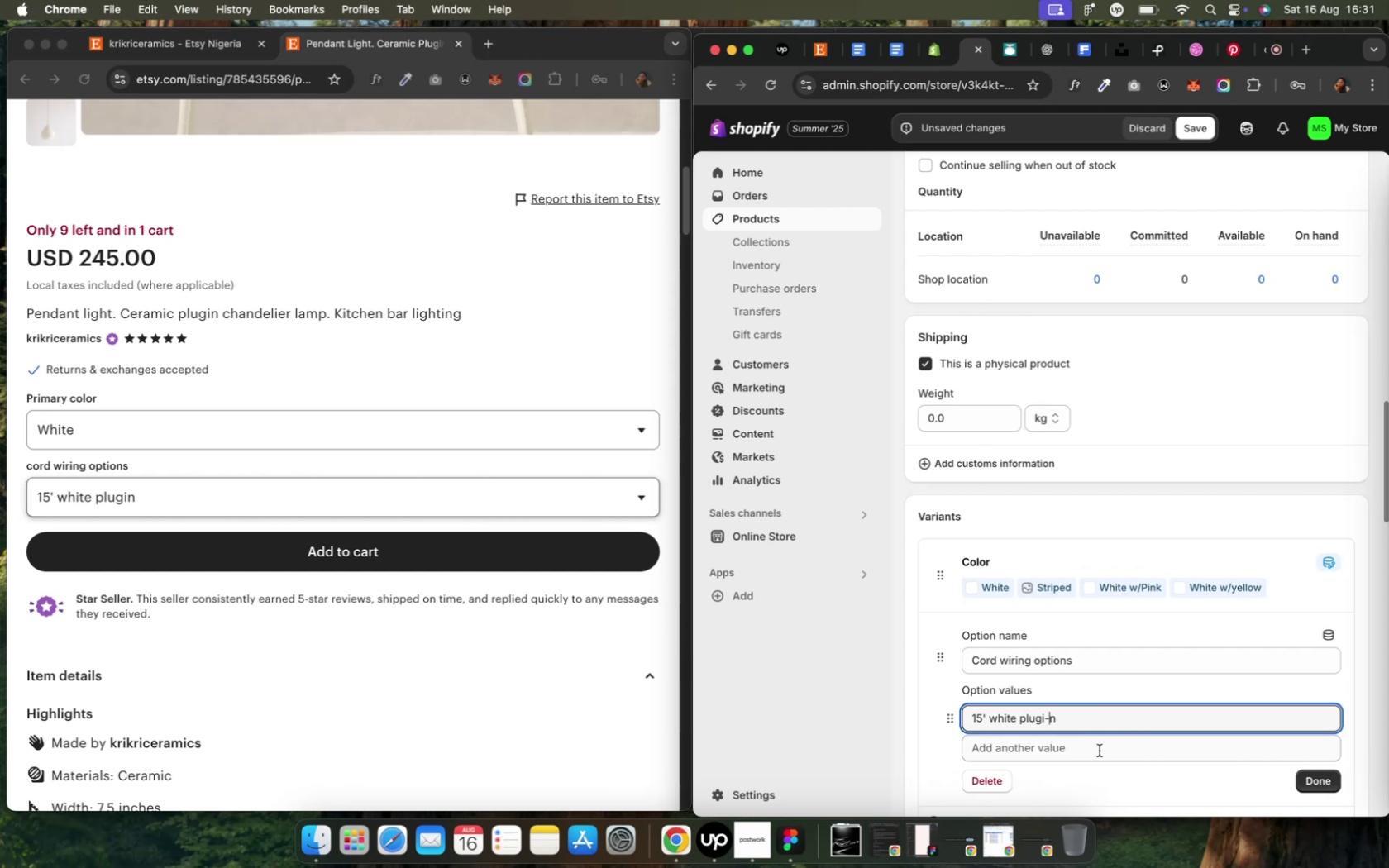 
key(Backspace)
 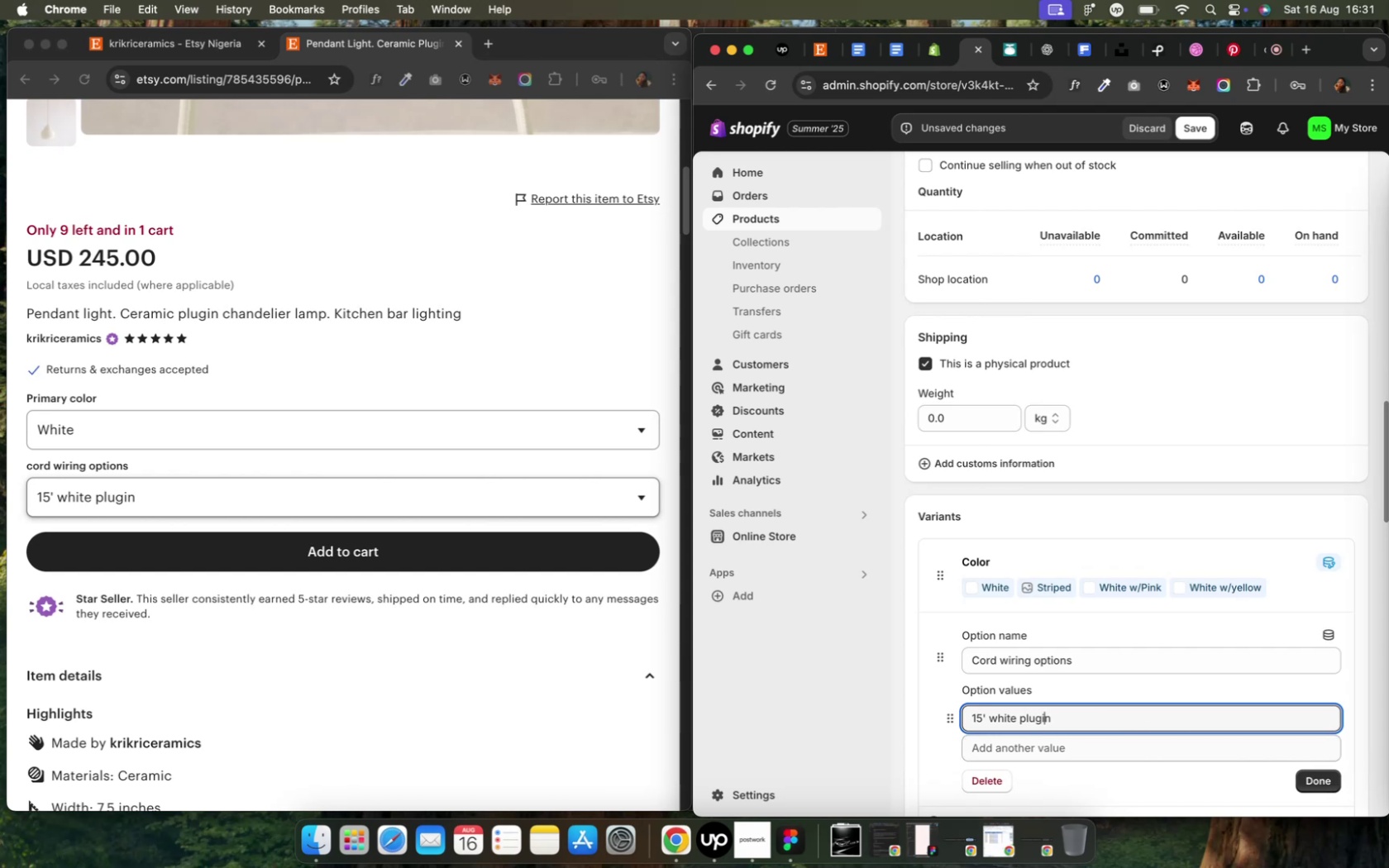 
key(ArrowLeft)
 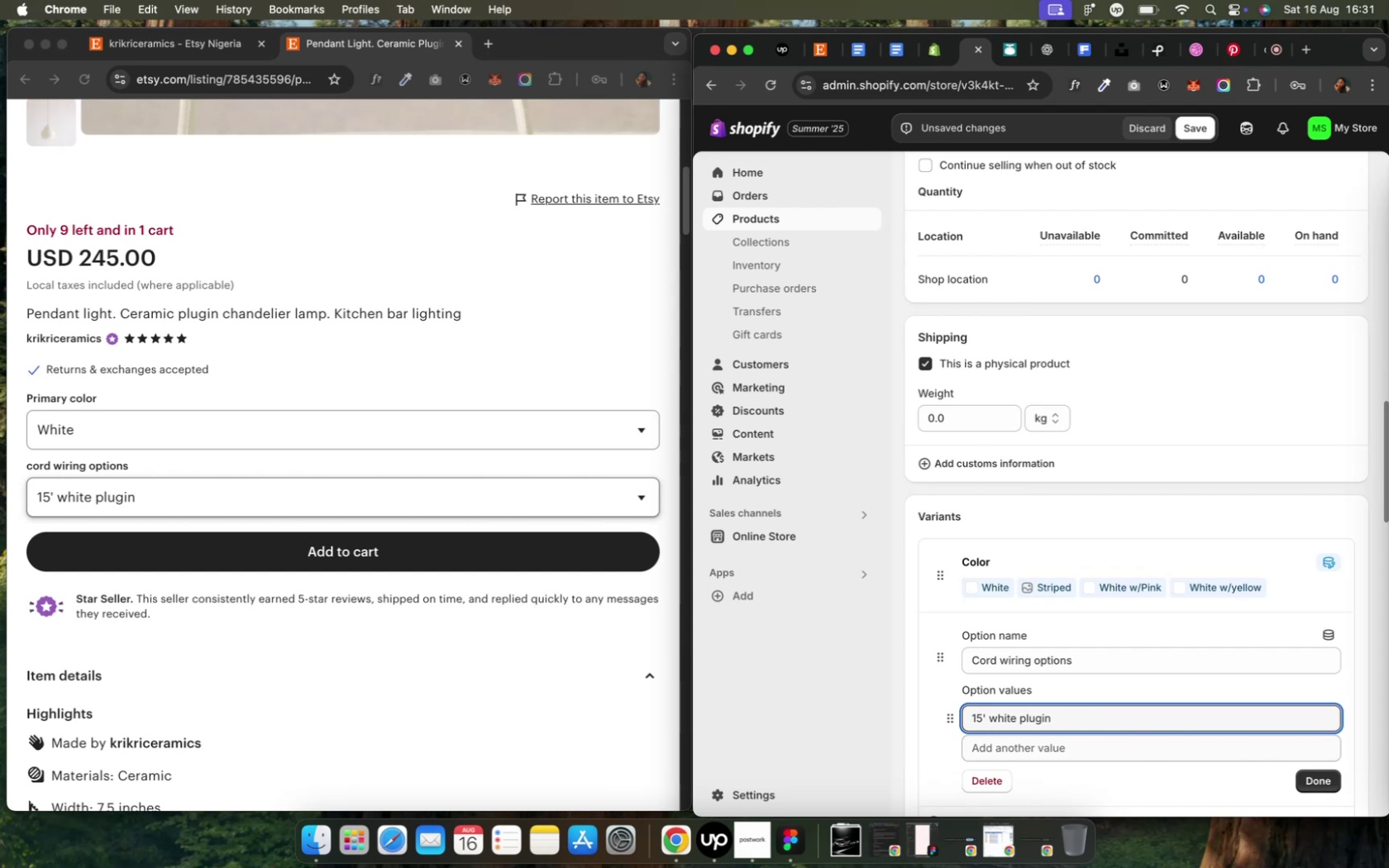 
key(Minus)
 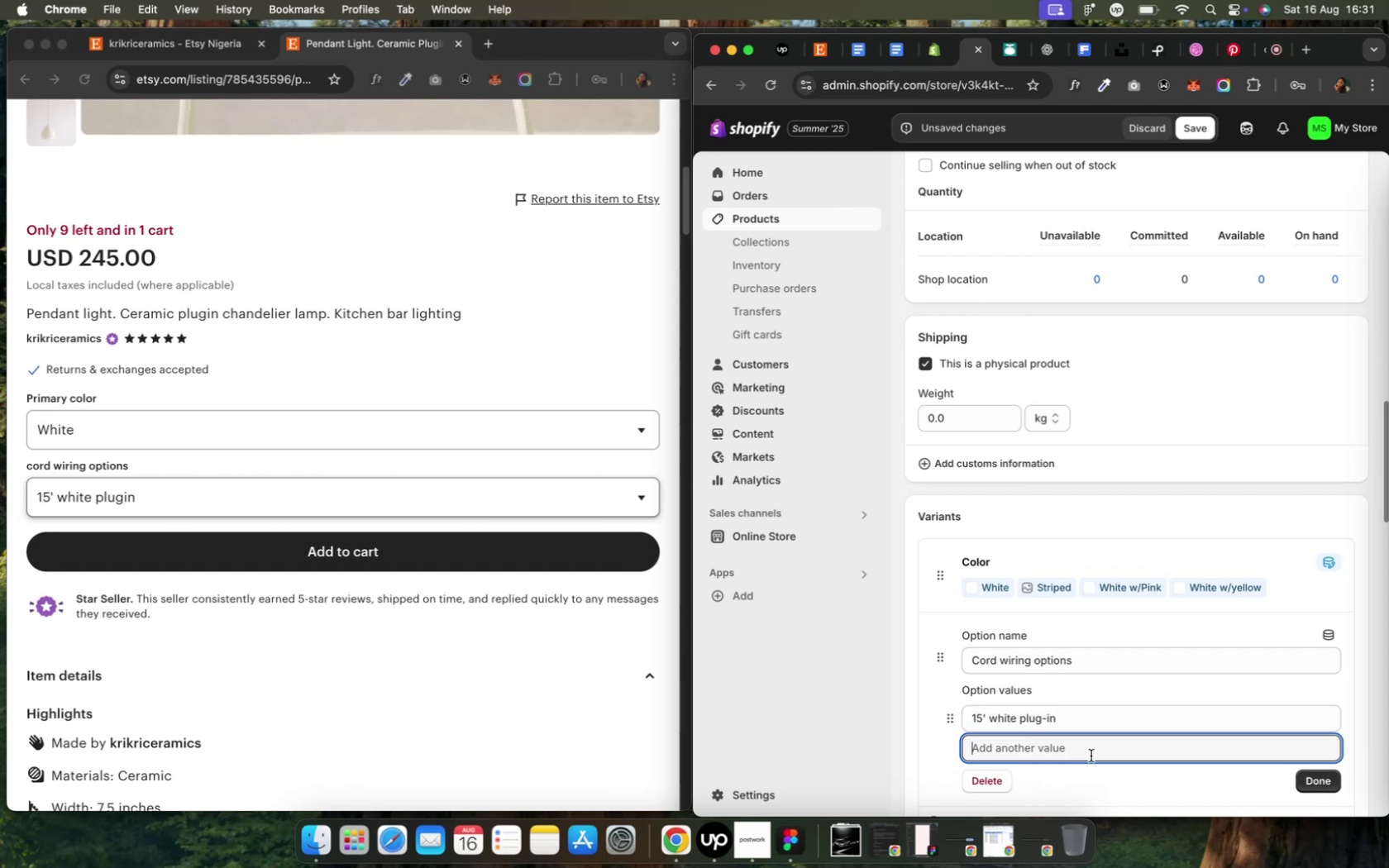 
left_click_drag(start_coordinate=[1083, 716], to_coordinate=[895, 714])
 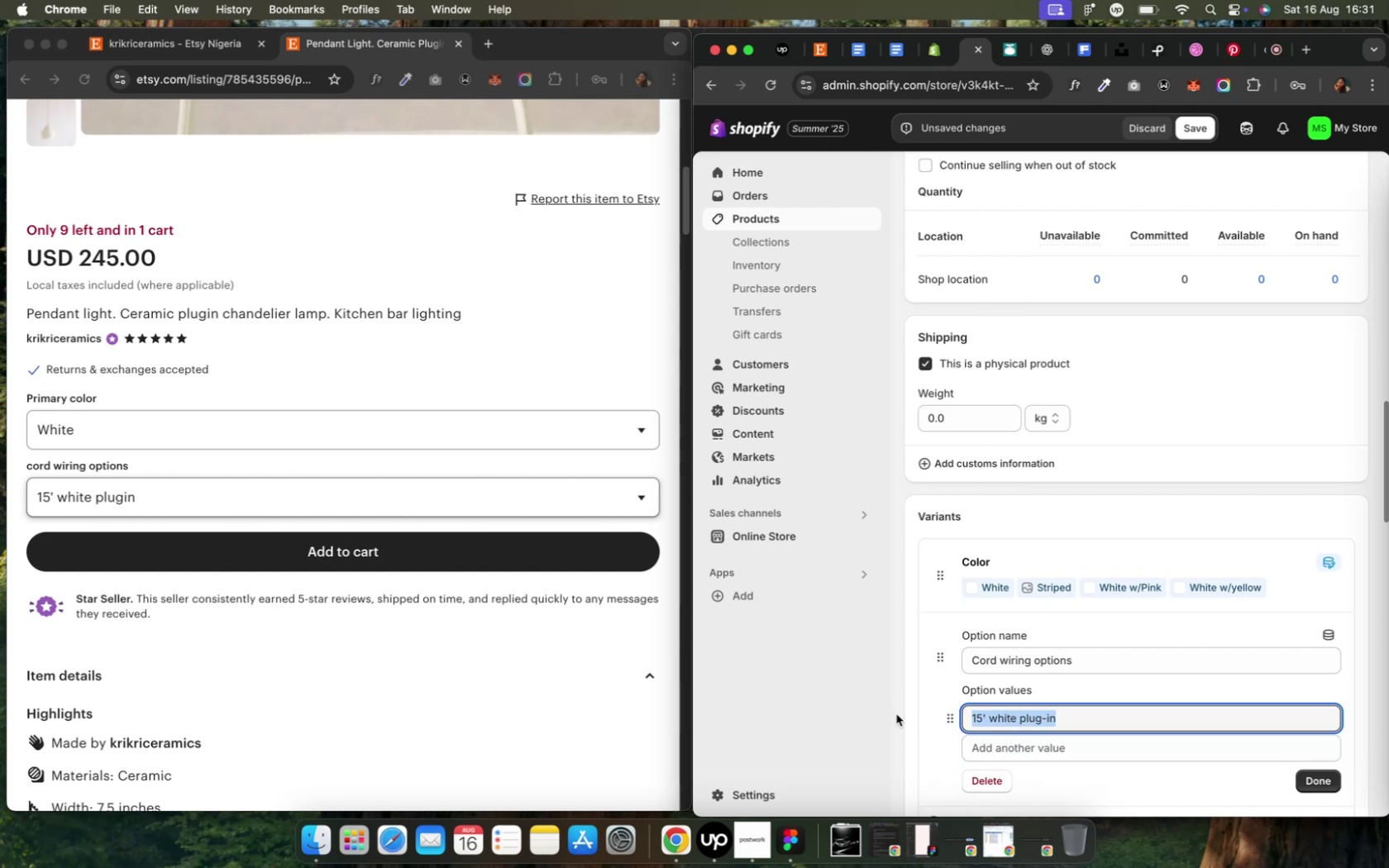 
key(Meta+CommandLeft)
 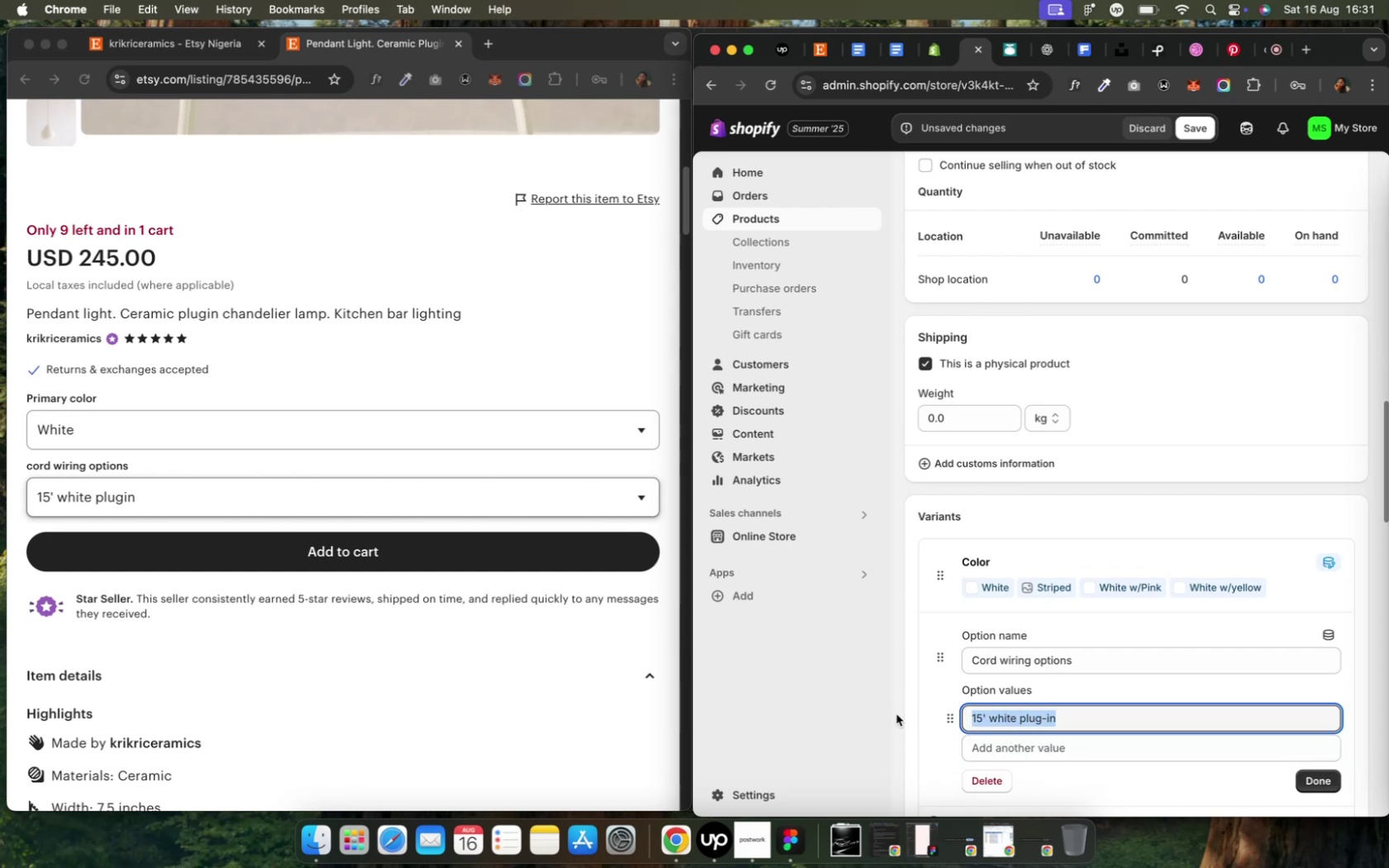 
key(Meta+C)
 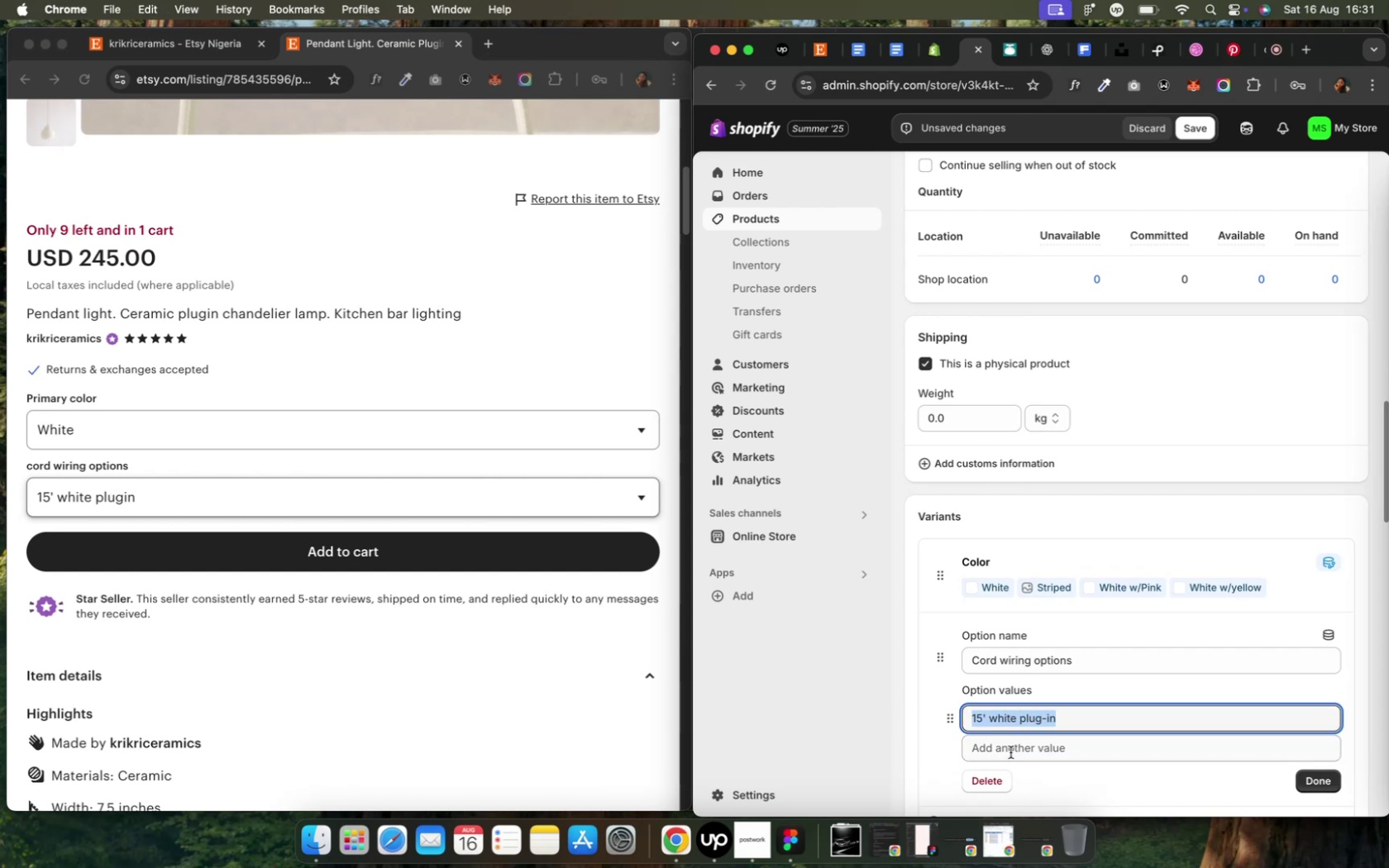 
left_click([1010, 750])
 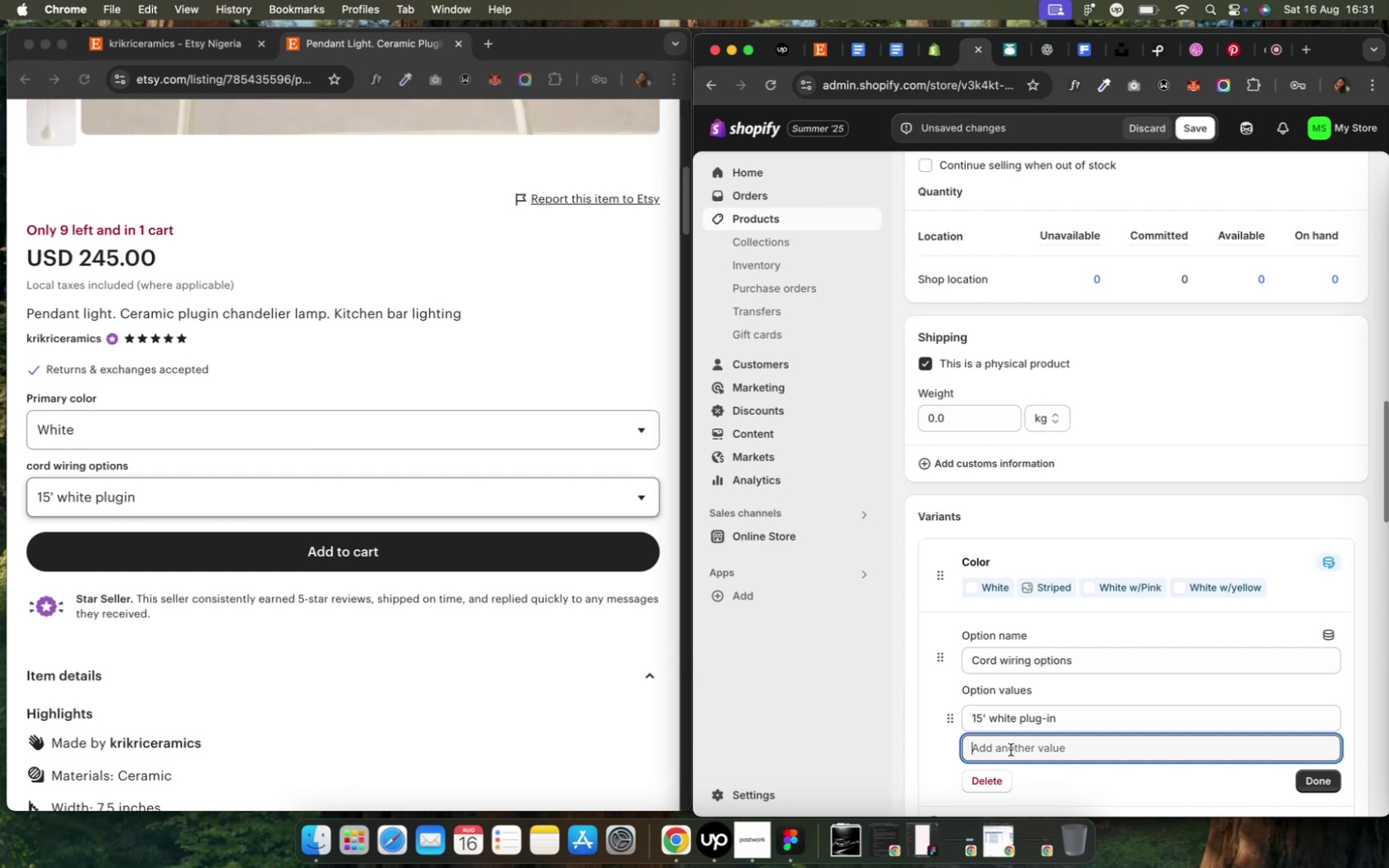 
key(Meta+V)
 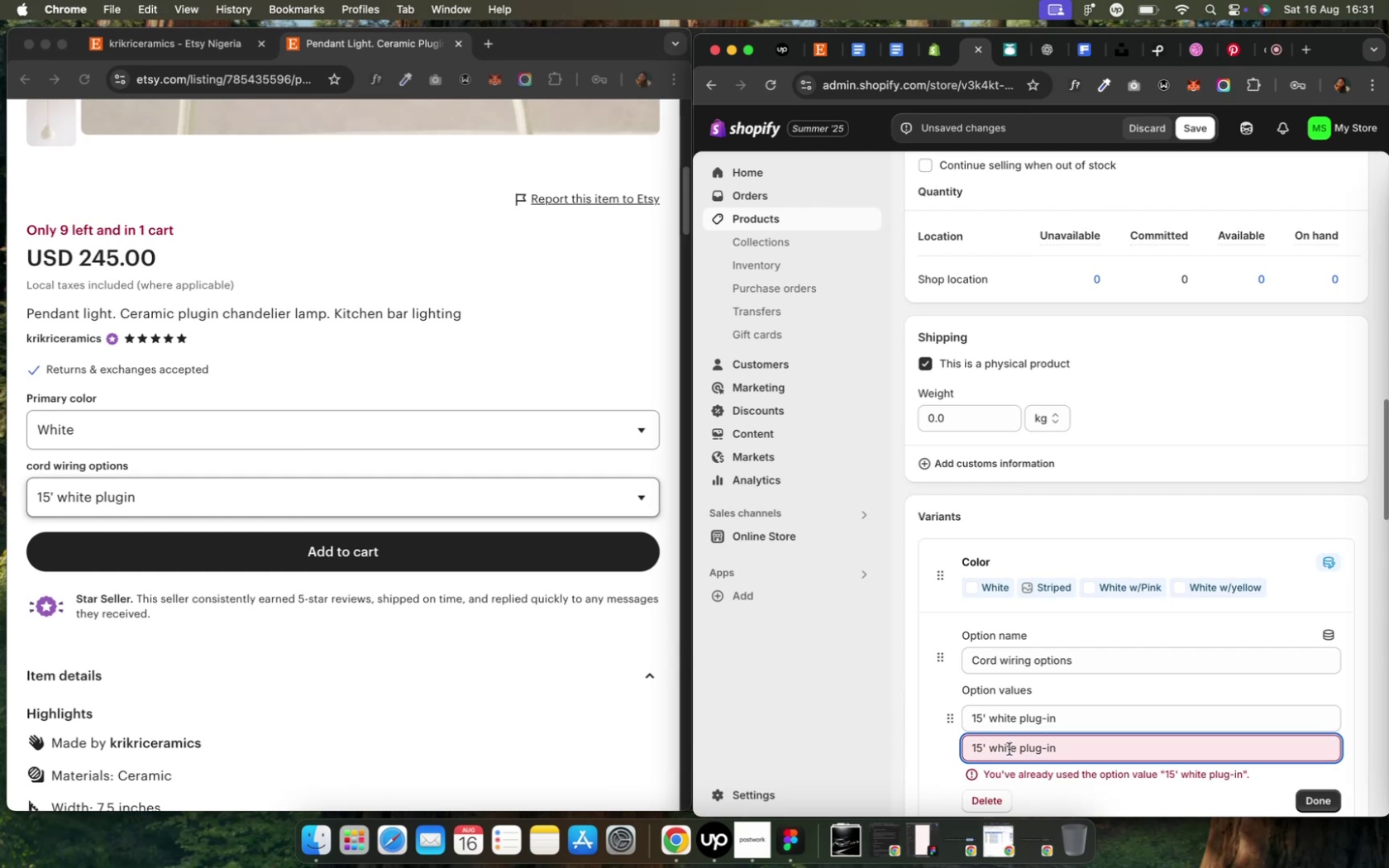 
double_click([1008, 749])
 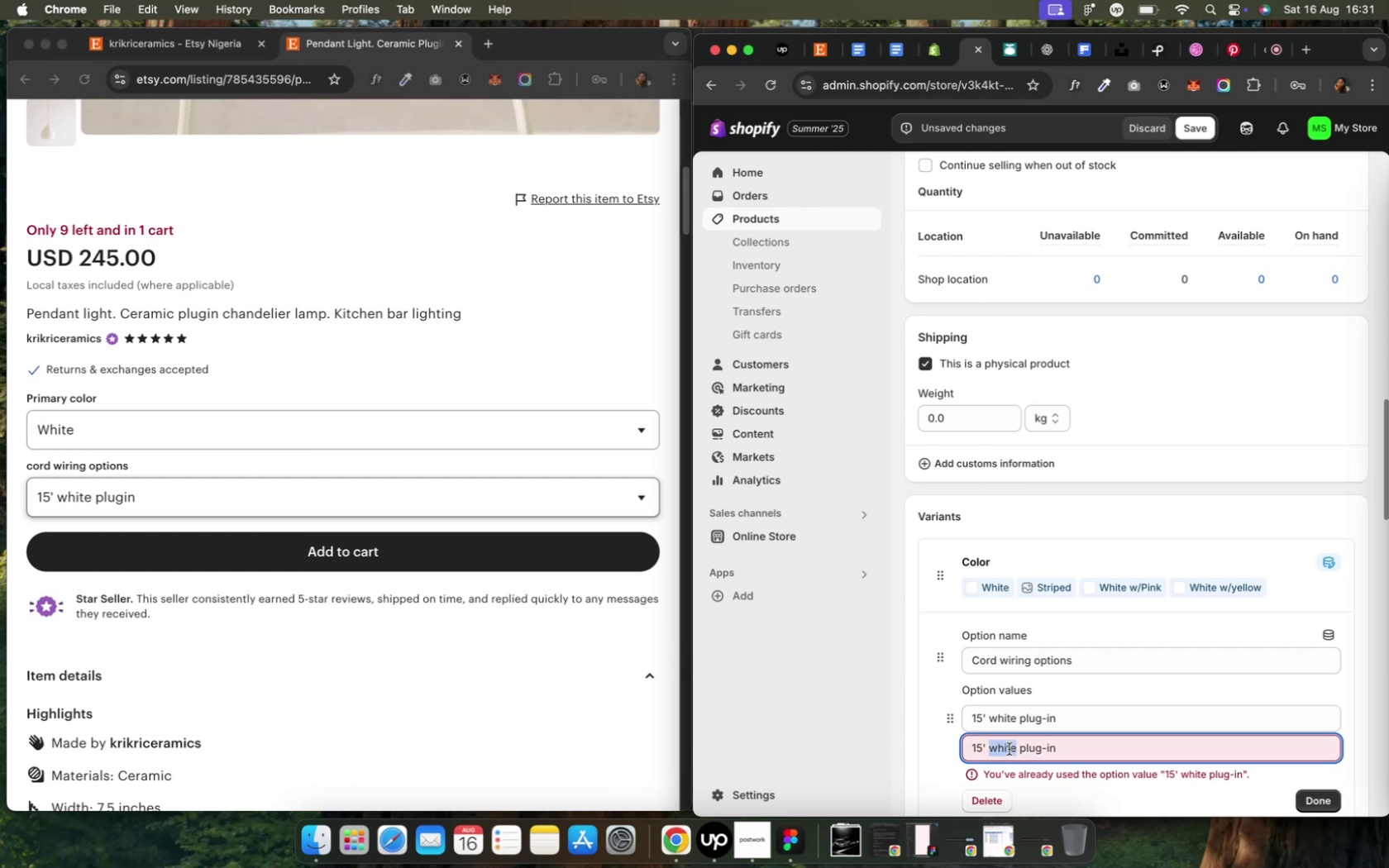 
type(yellow)
 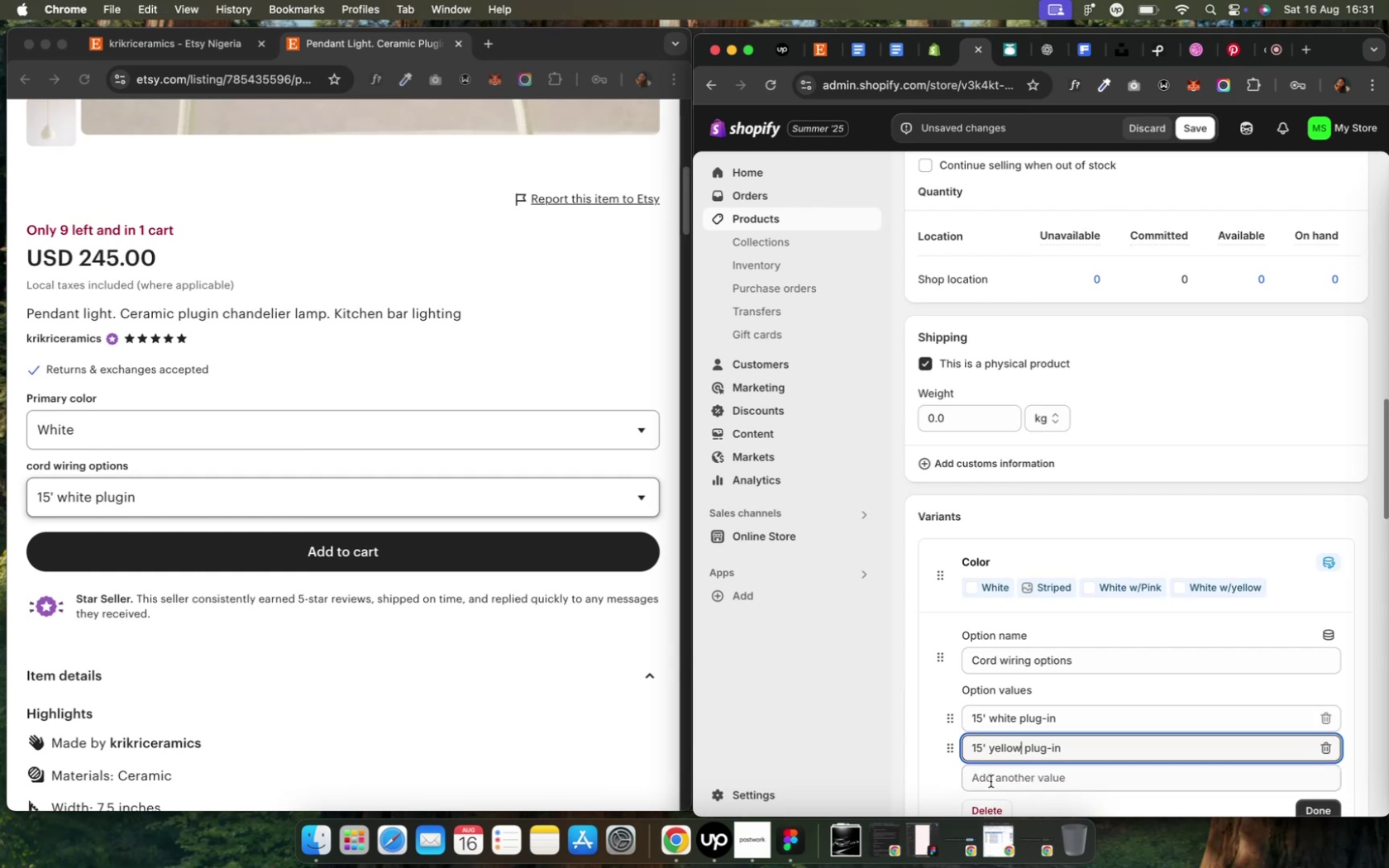 
left_click([991, 777])
 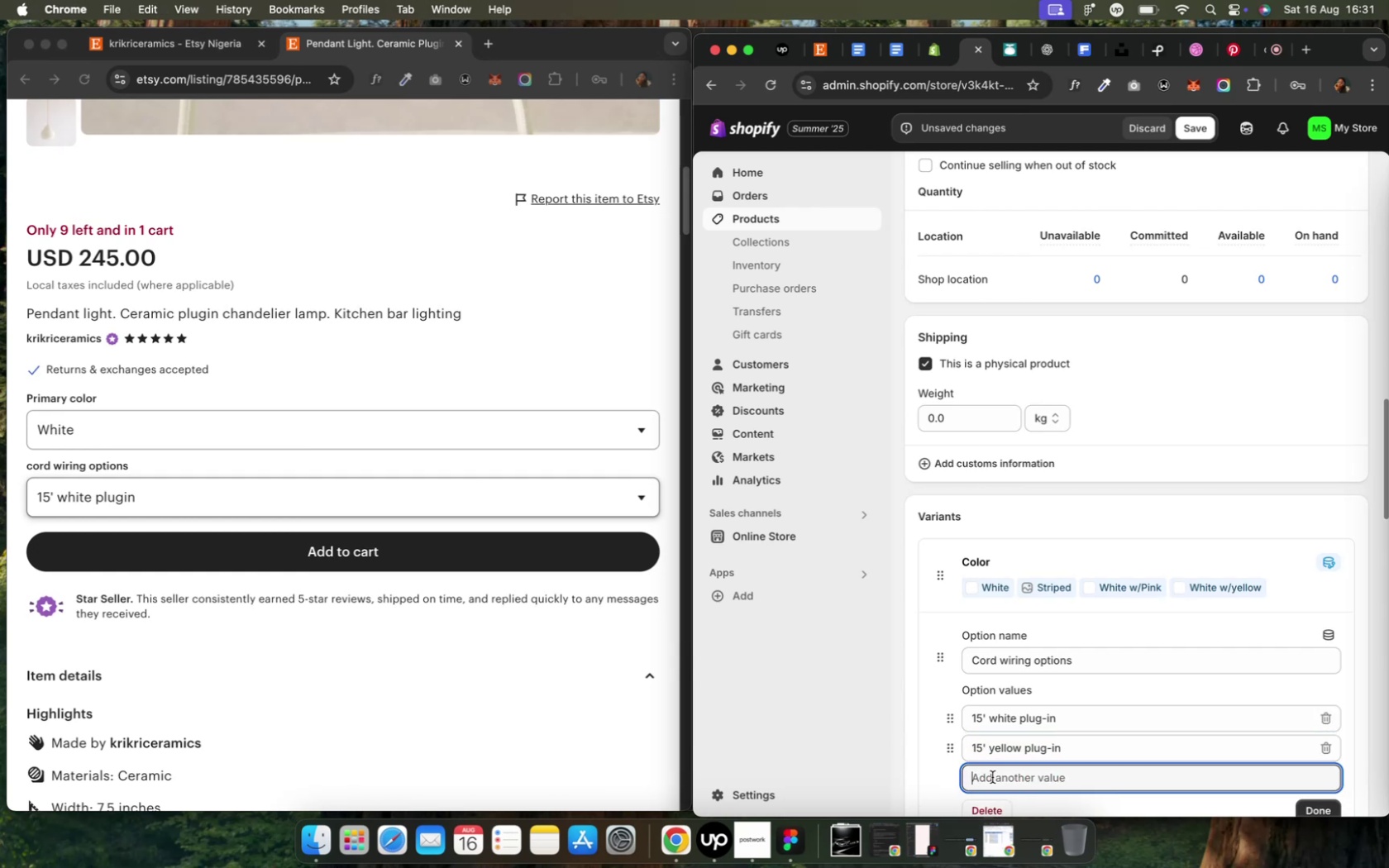 
key(Meta+CommandLeft)
 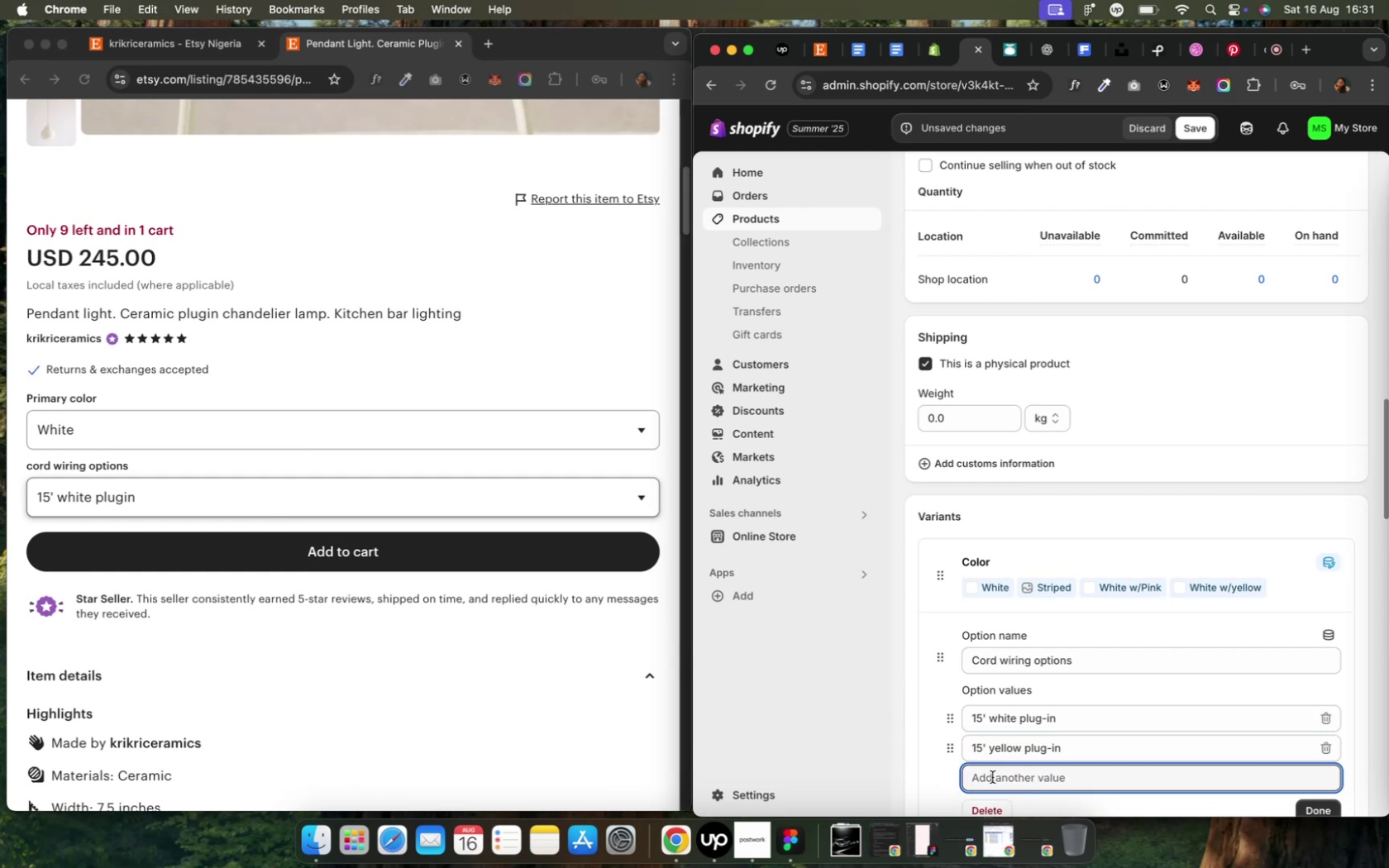 
key(Meta+V)
 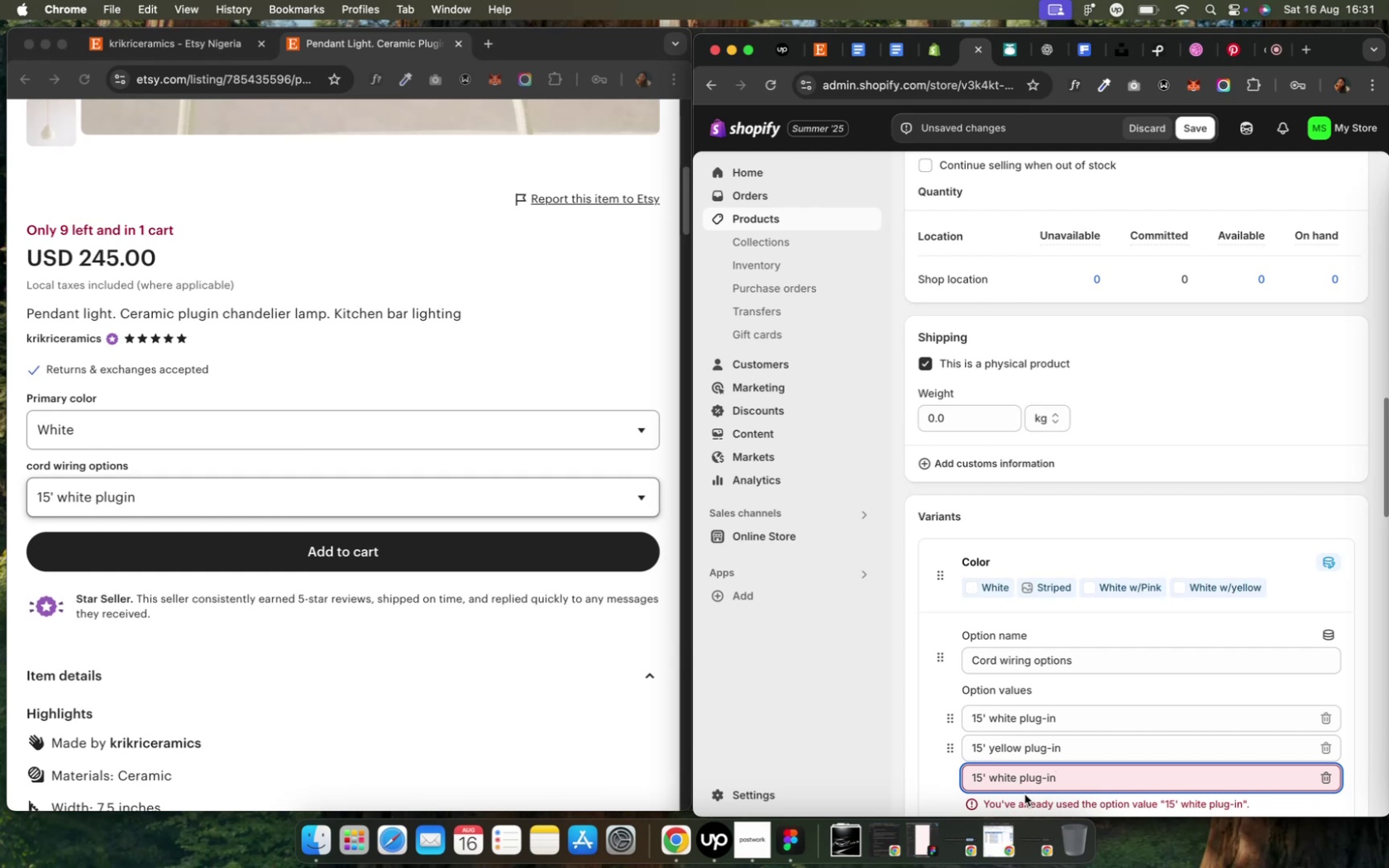 
double_click([1005, 780])
 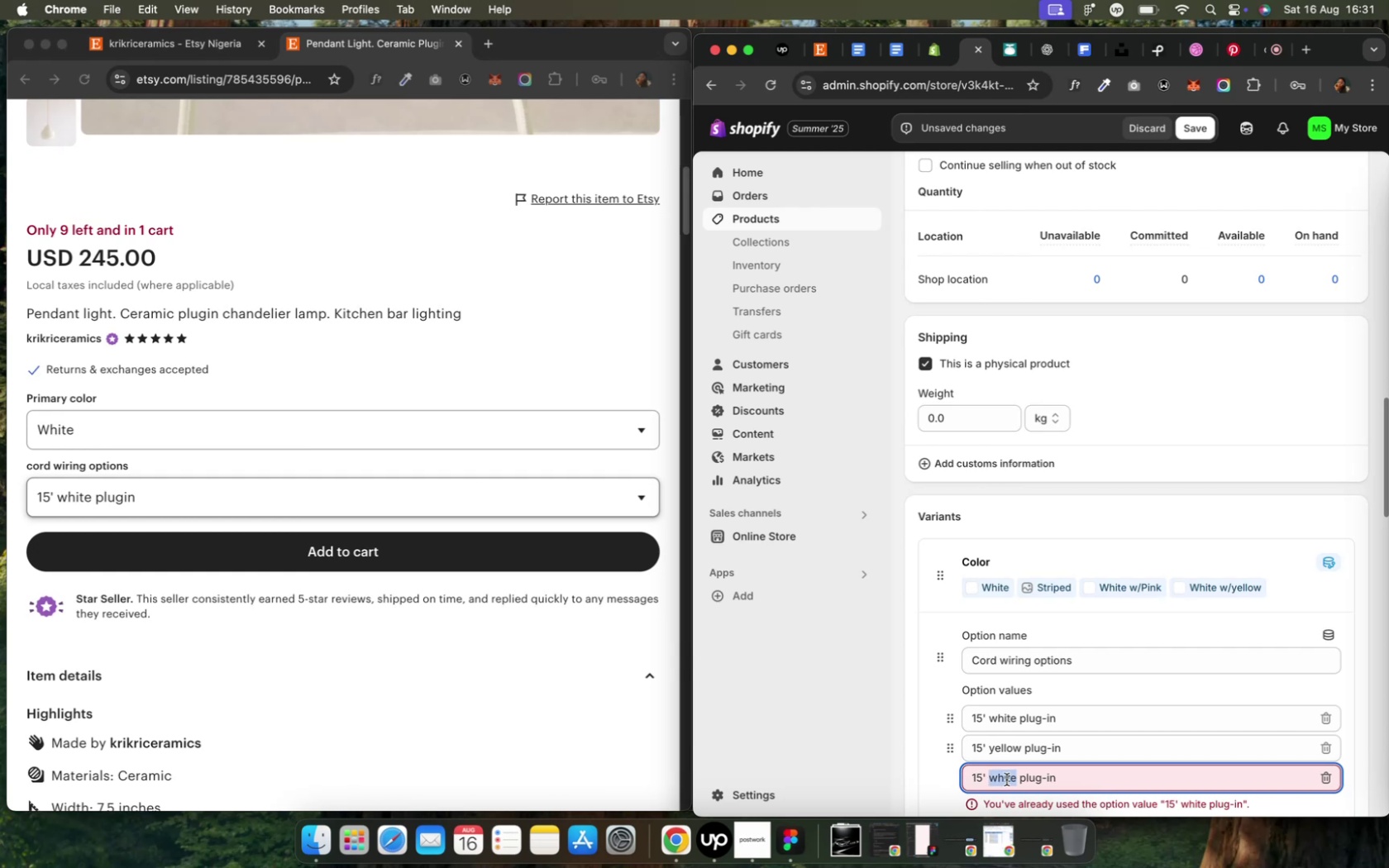 
type(copper)
 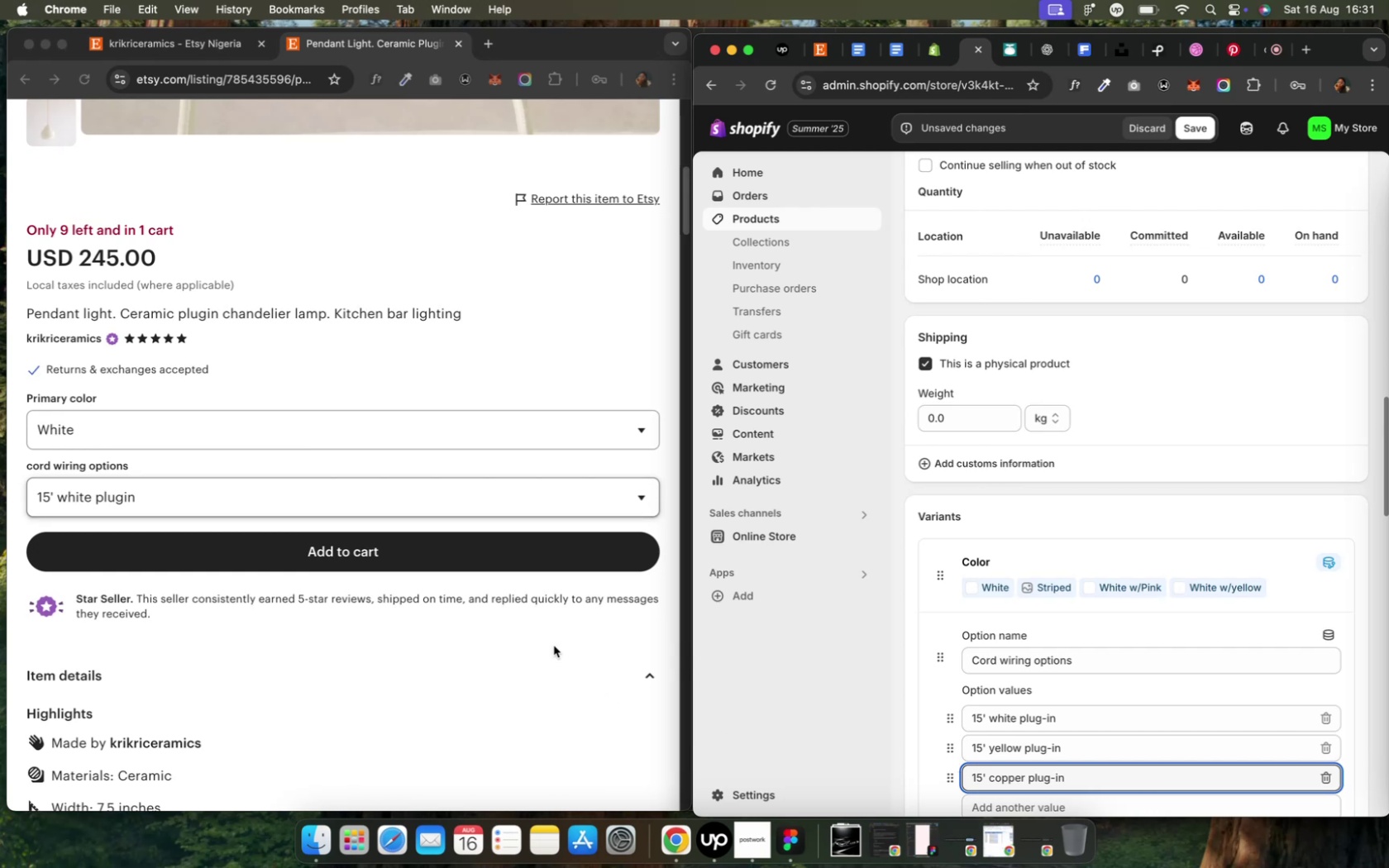 
wait(5.57)
 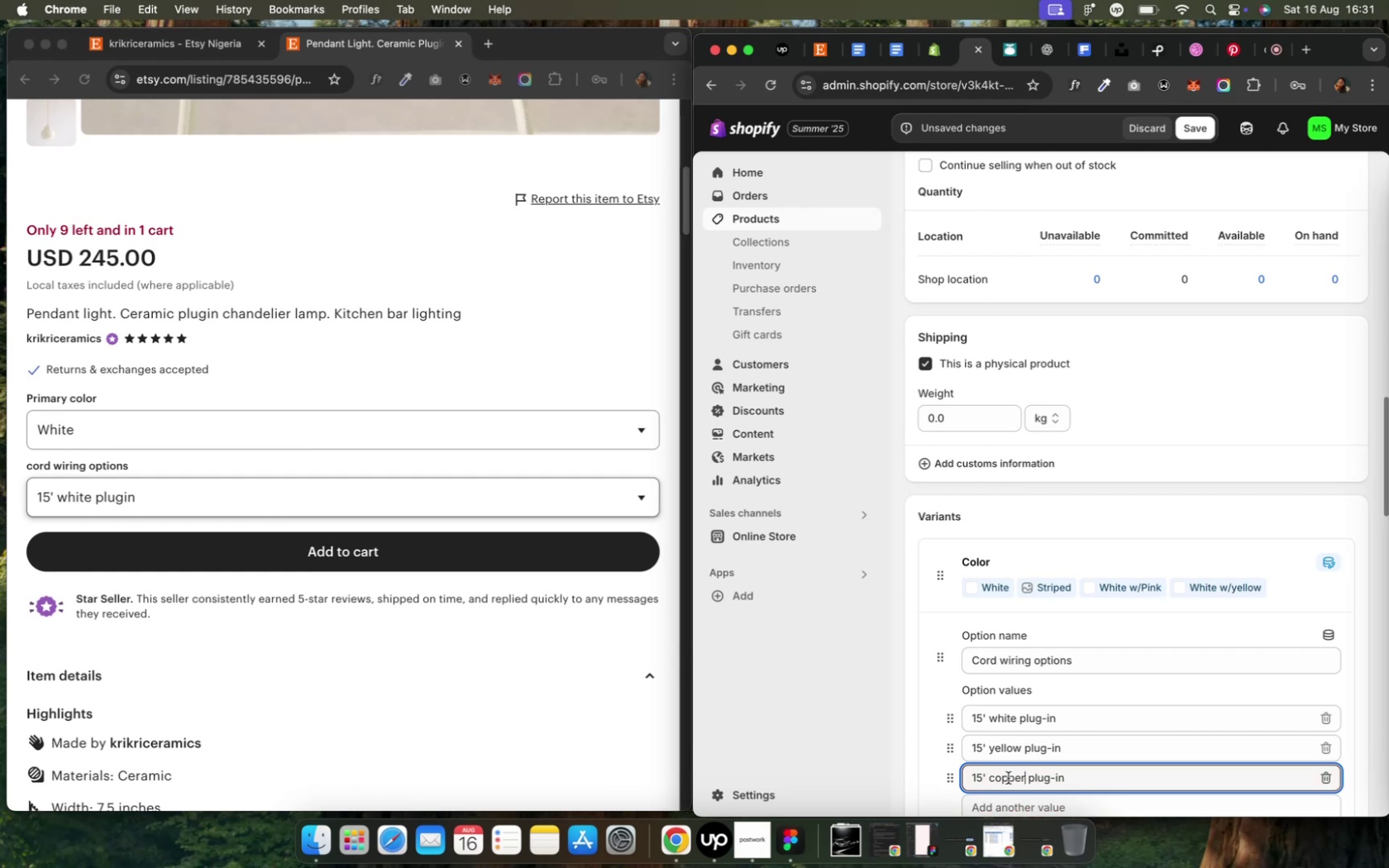 
left_click([564, 501])
 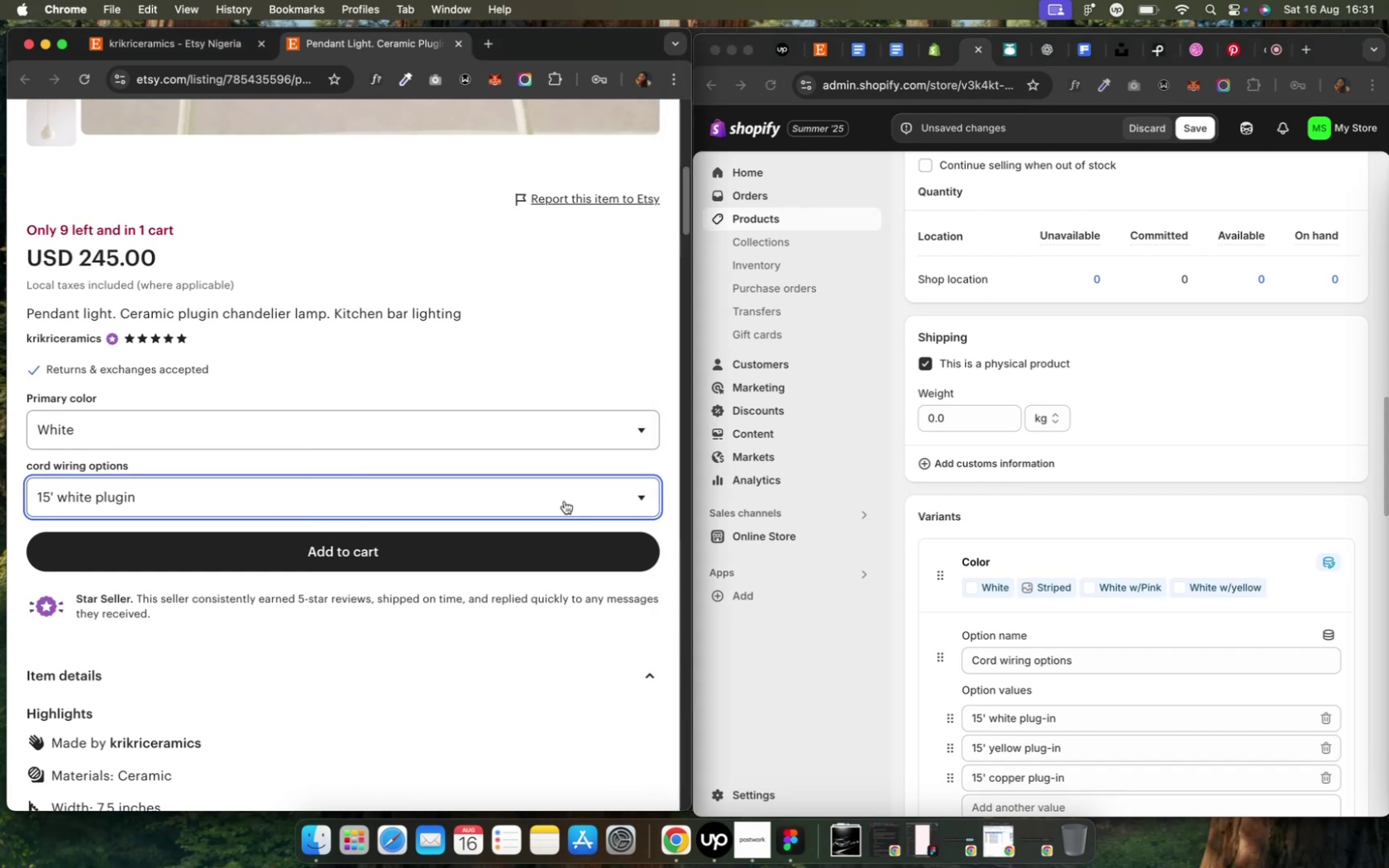 
left_click([564, 501])
 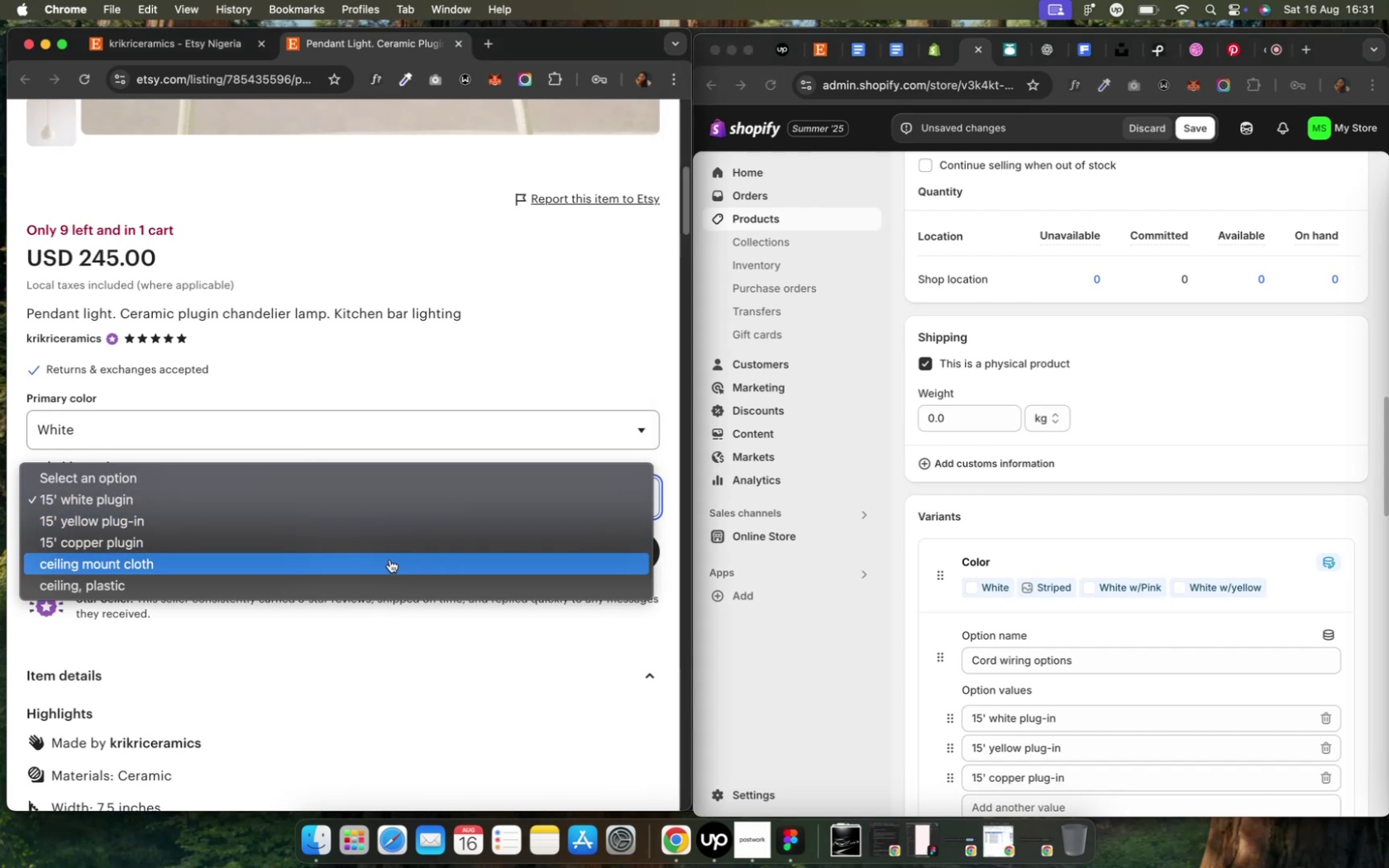 
wait(5.78)
 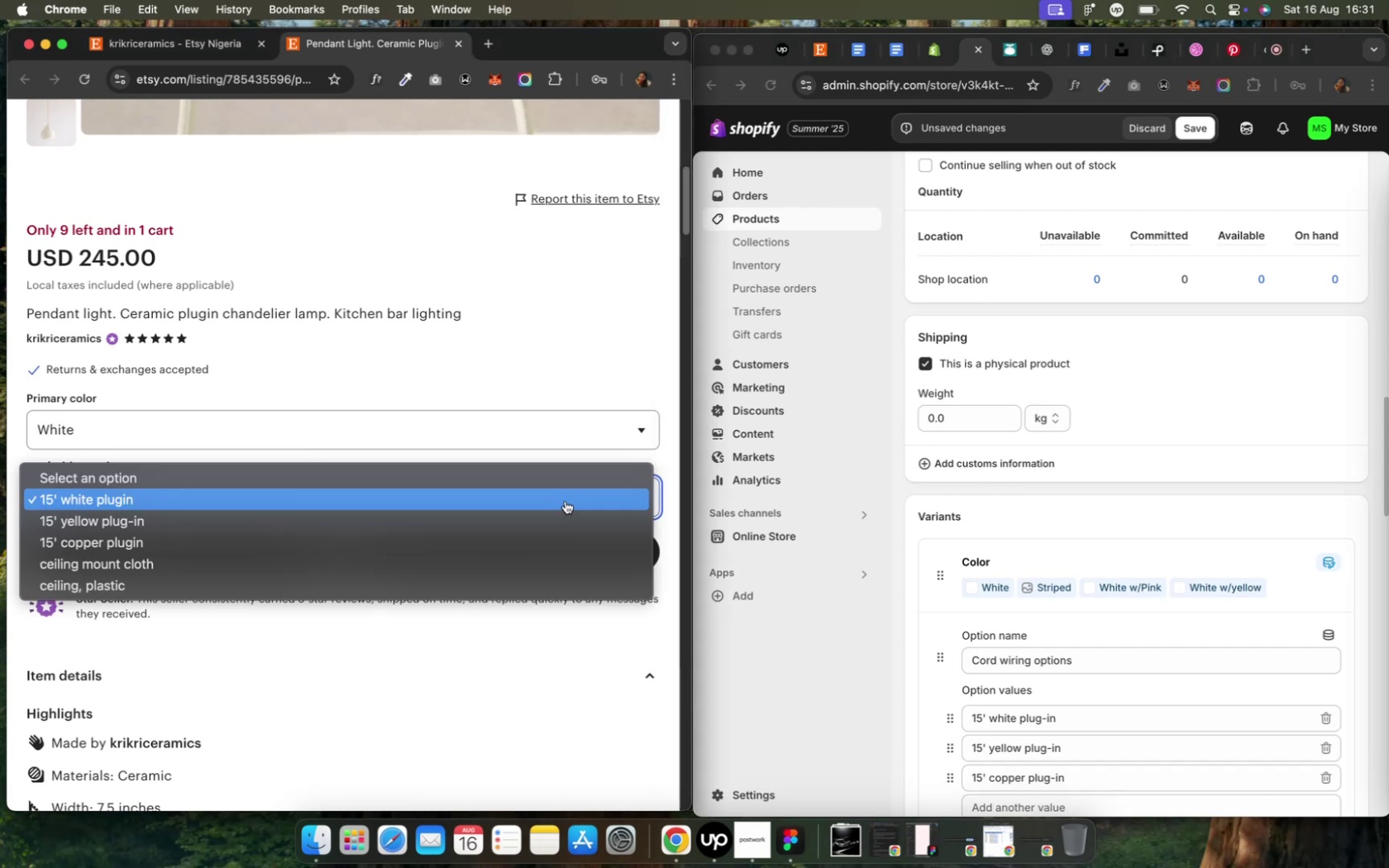 
left_click([391, 559])
 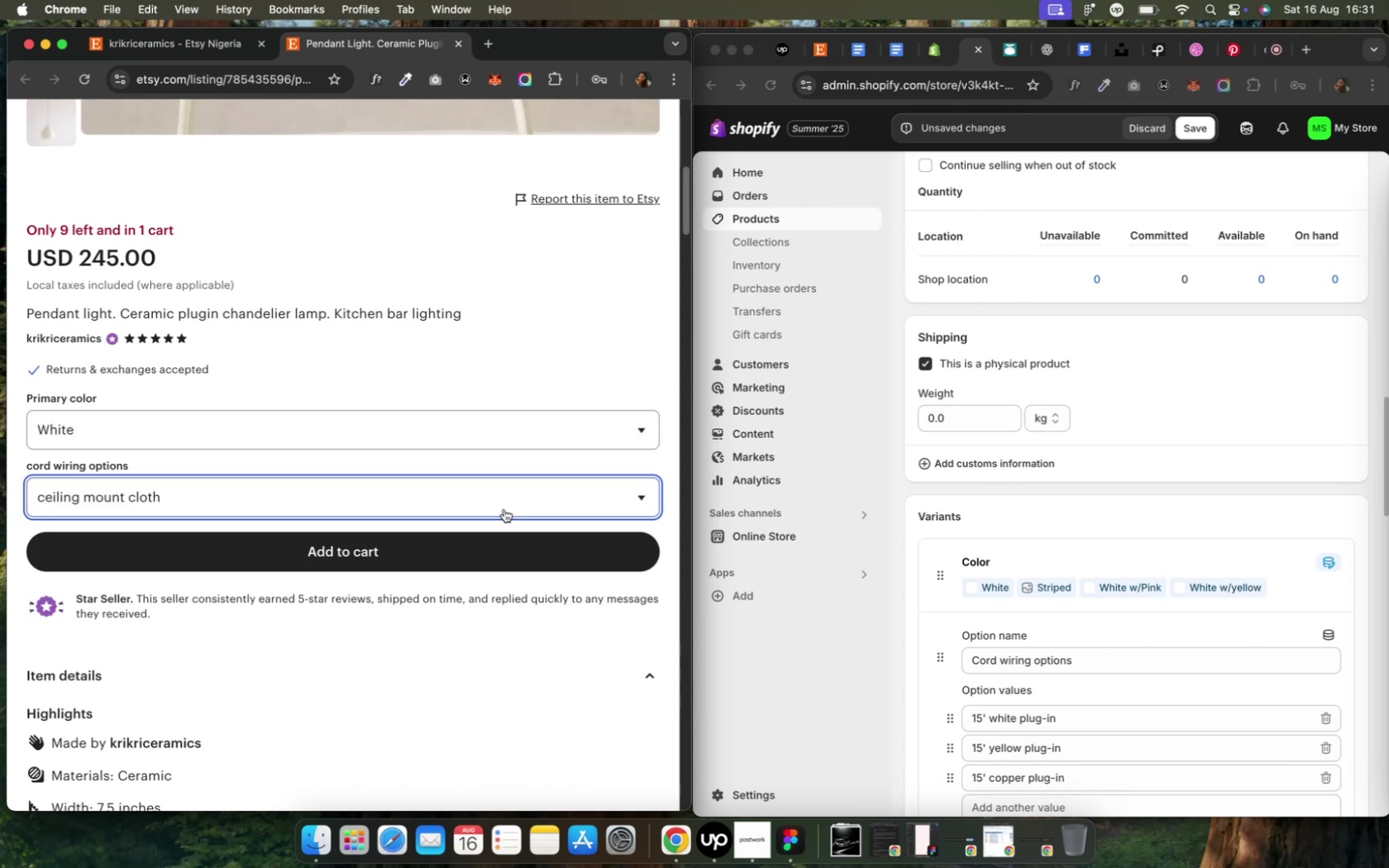 
wait(5.38)
 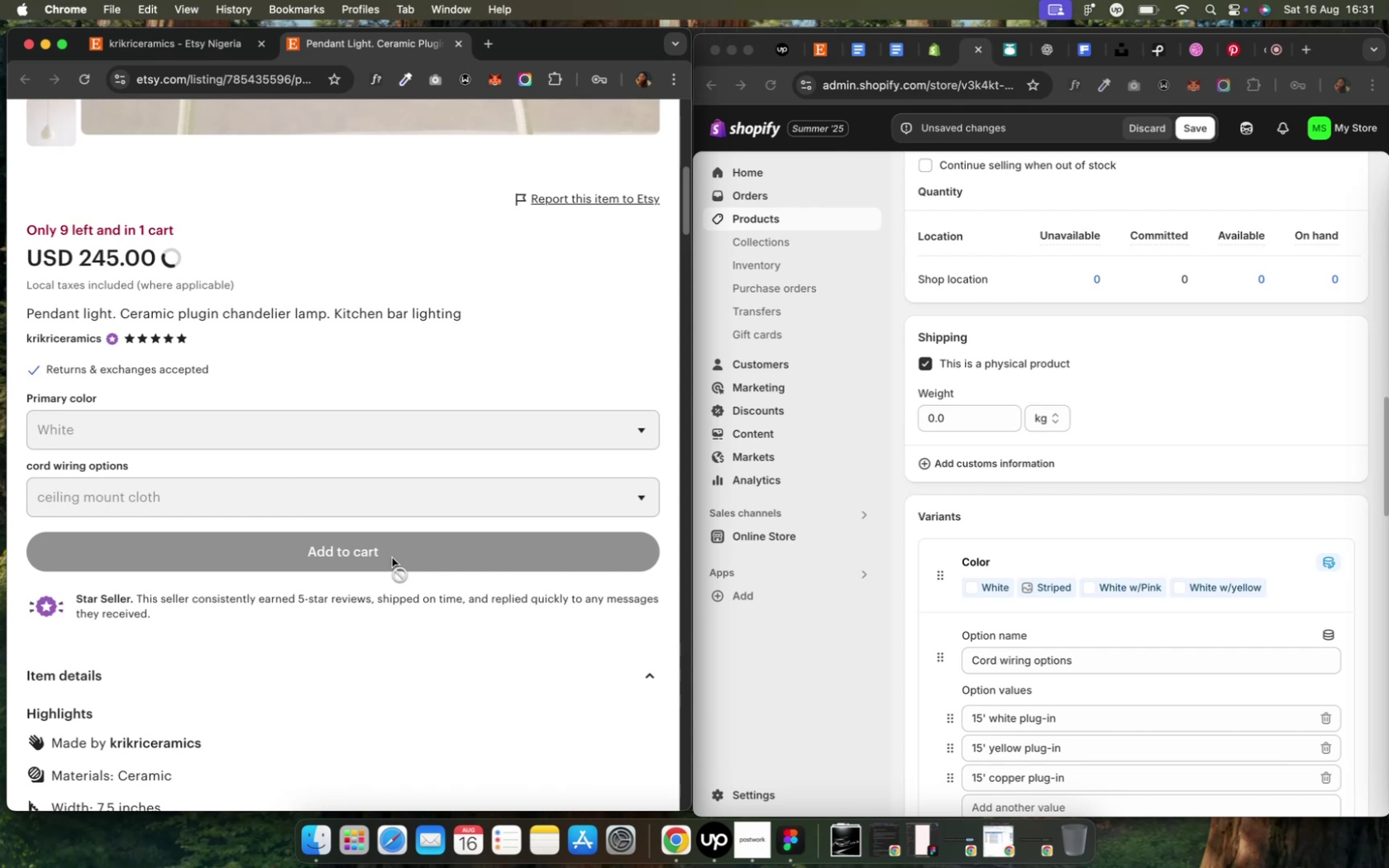 
left_click_drag(start_coordinate=[174, 491], to_coordinate=[103, 487])
 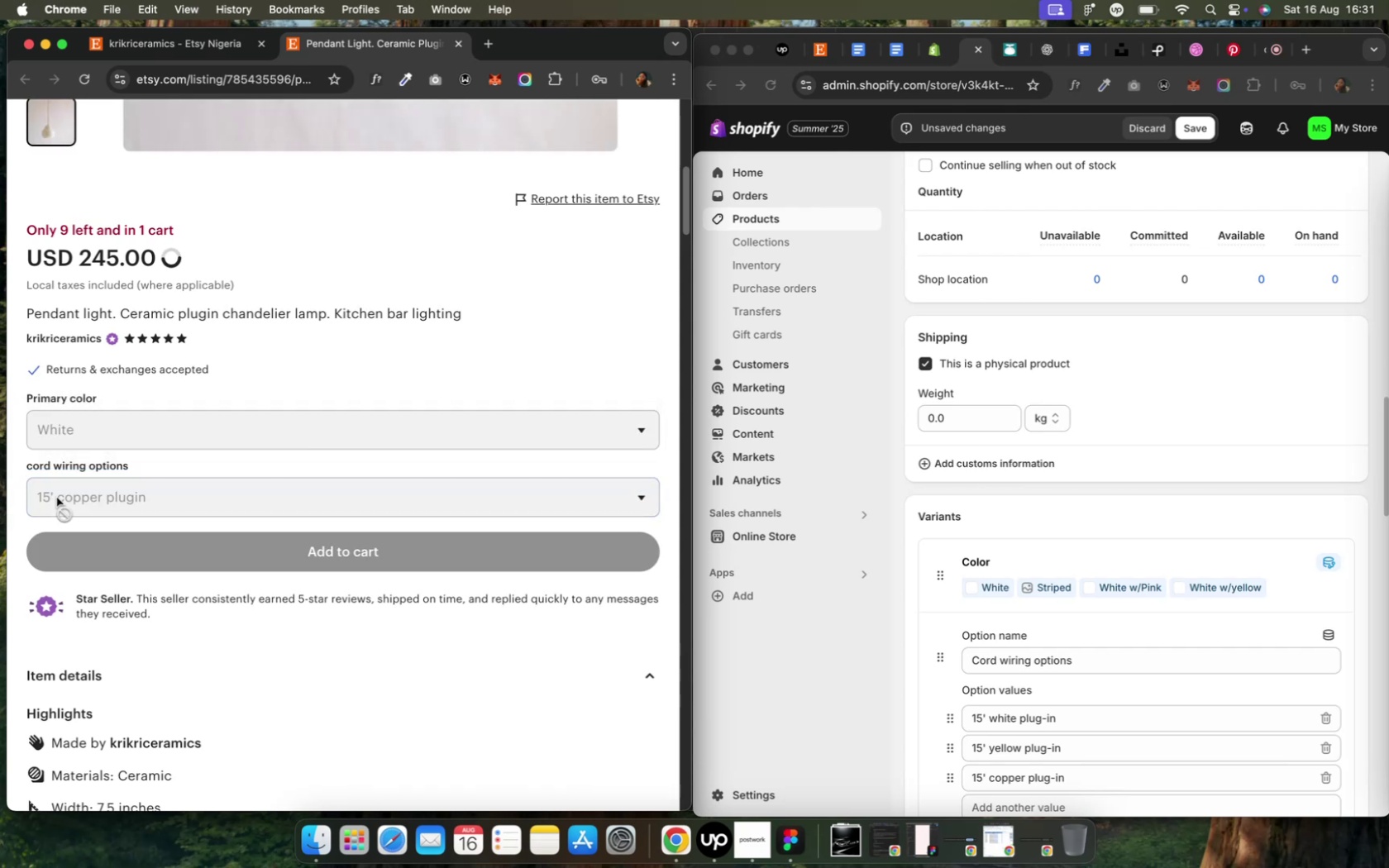 
left_click([119, 498])
 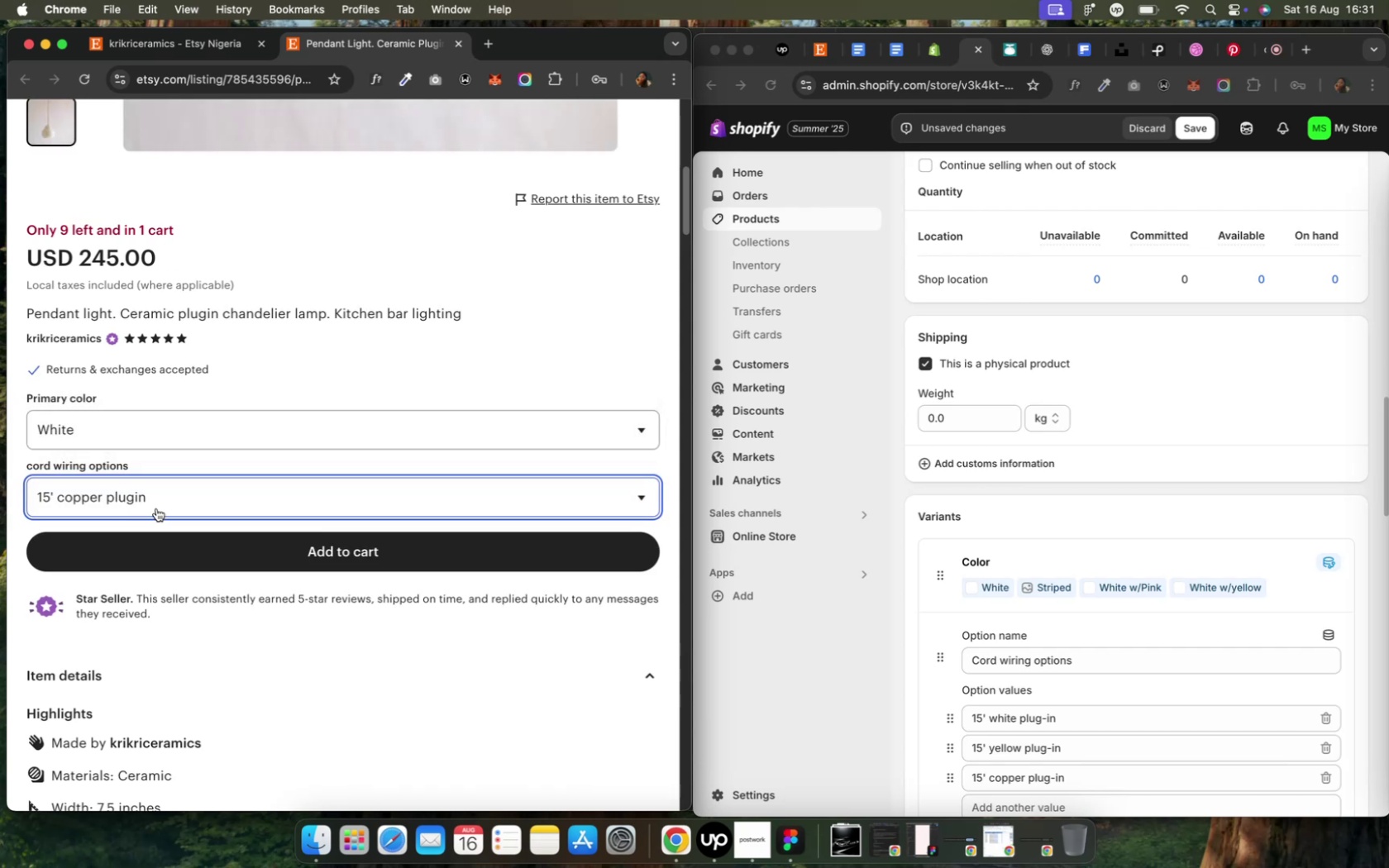 
left_click([166, 505])
 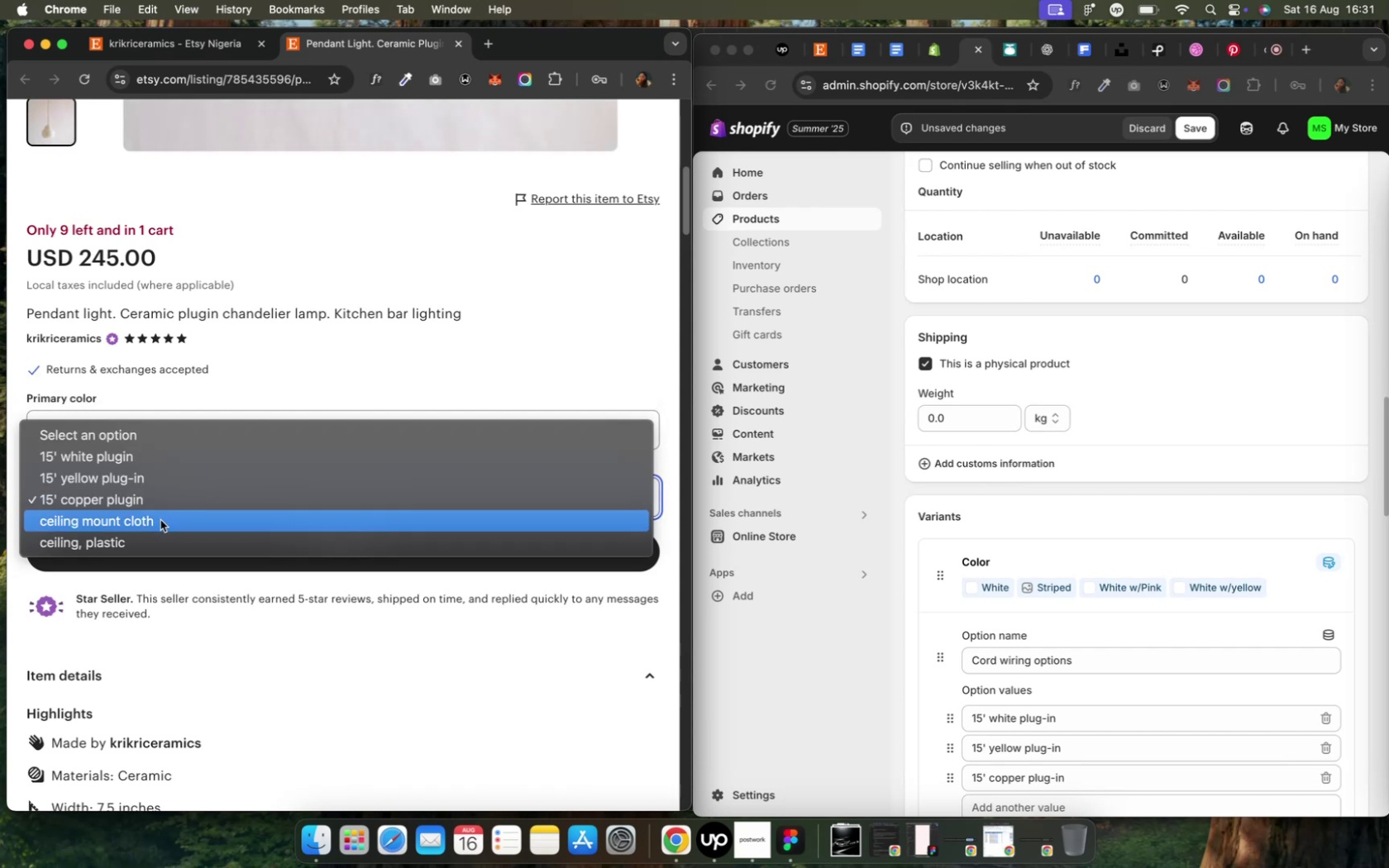 
left_click([160, 520])
 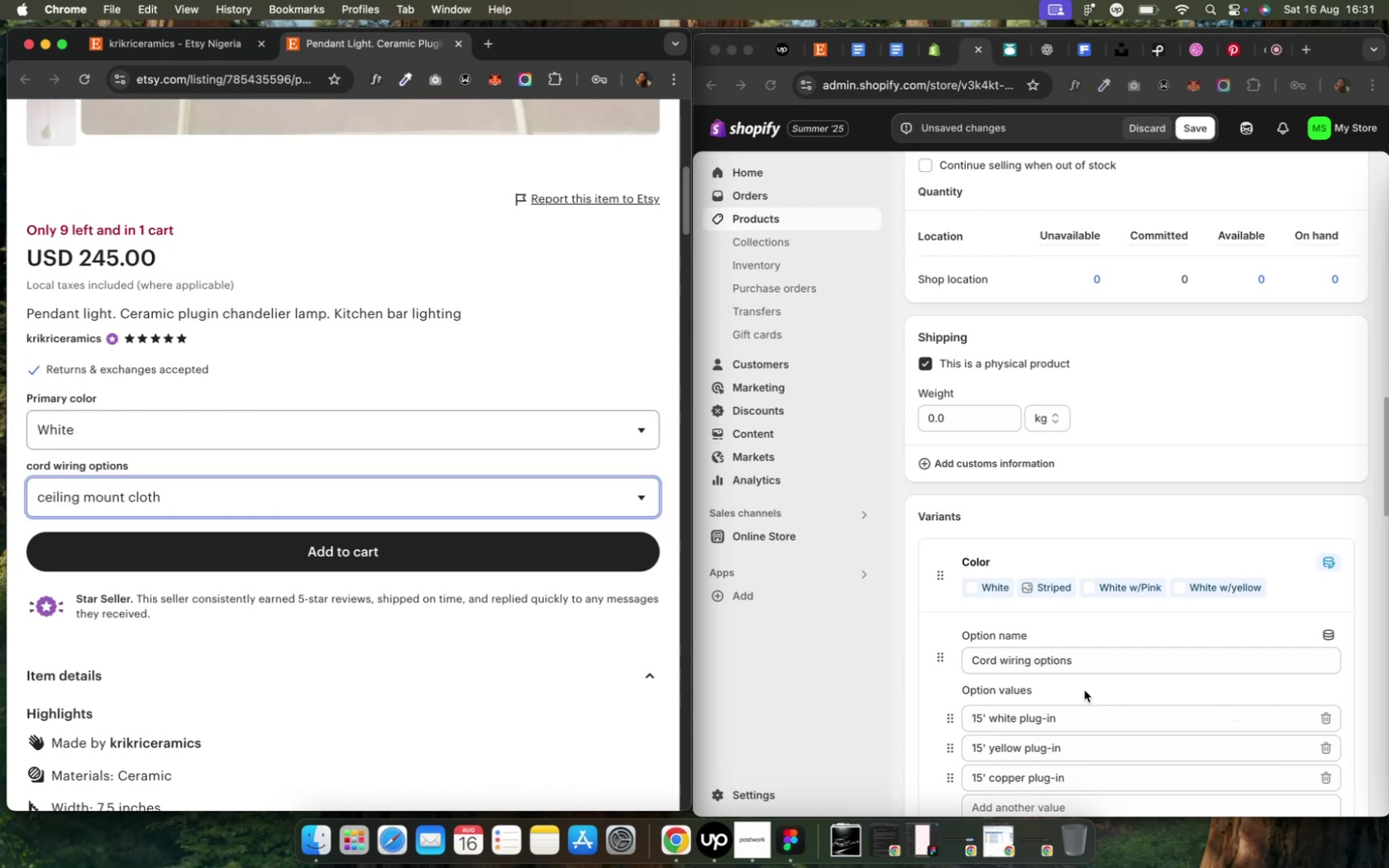 
scroll: coordinate [1074, 692], scroll_direction: down, amount: 4.0
 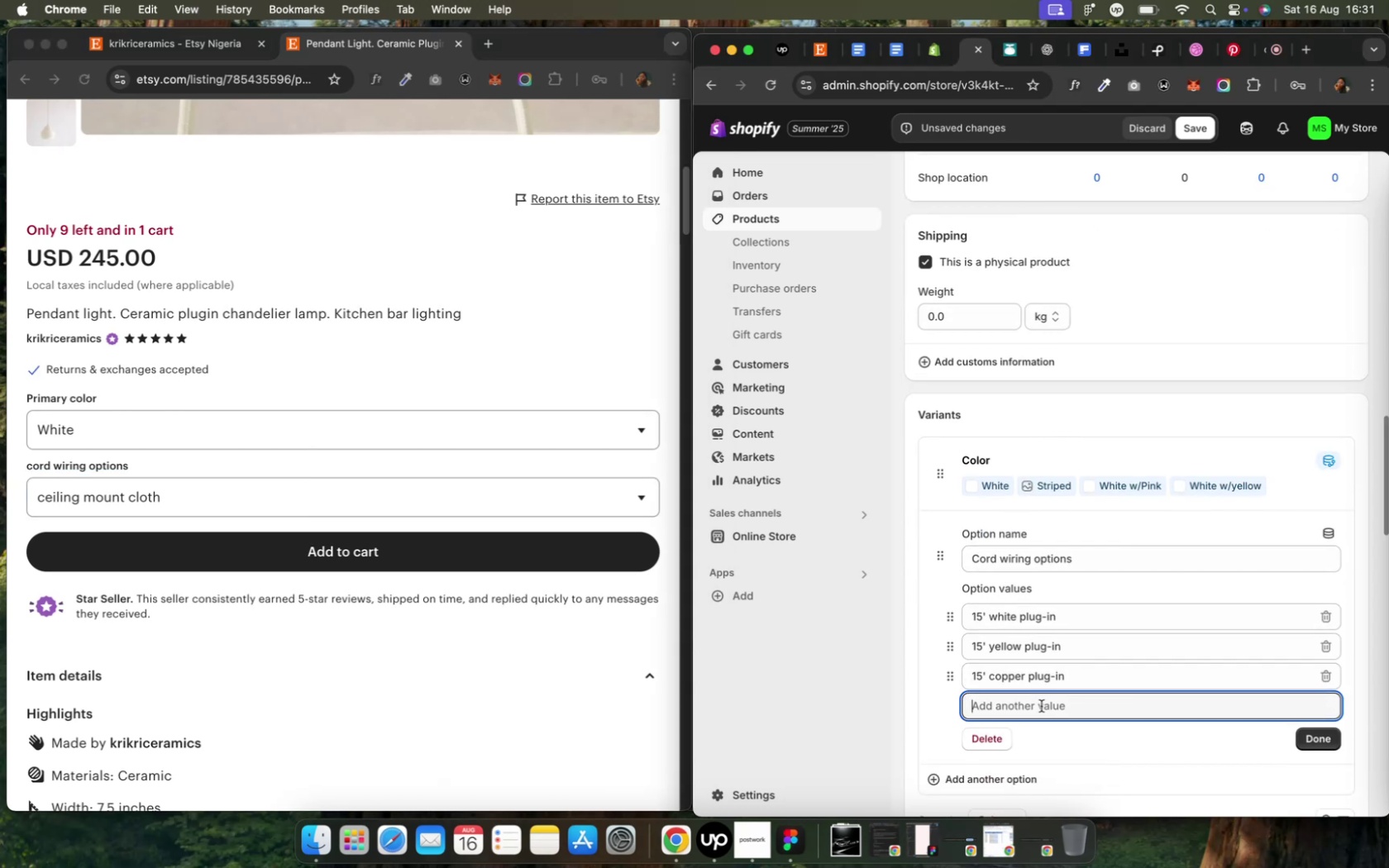 
type(ceiling mount cloth)
 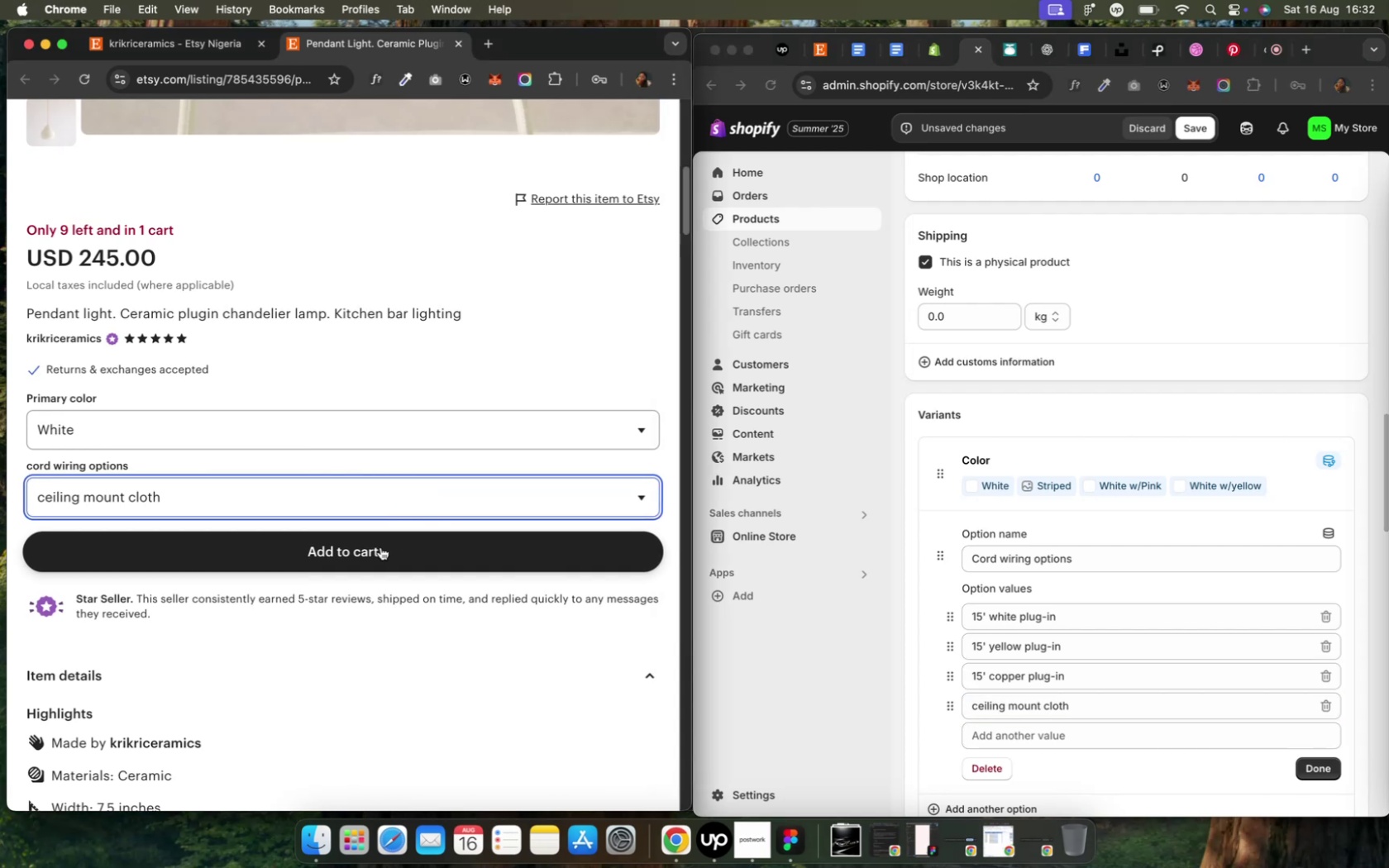 
left_click([376, 502])
 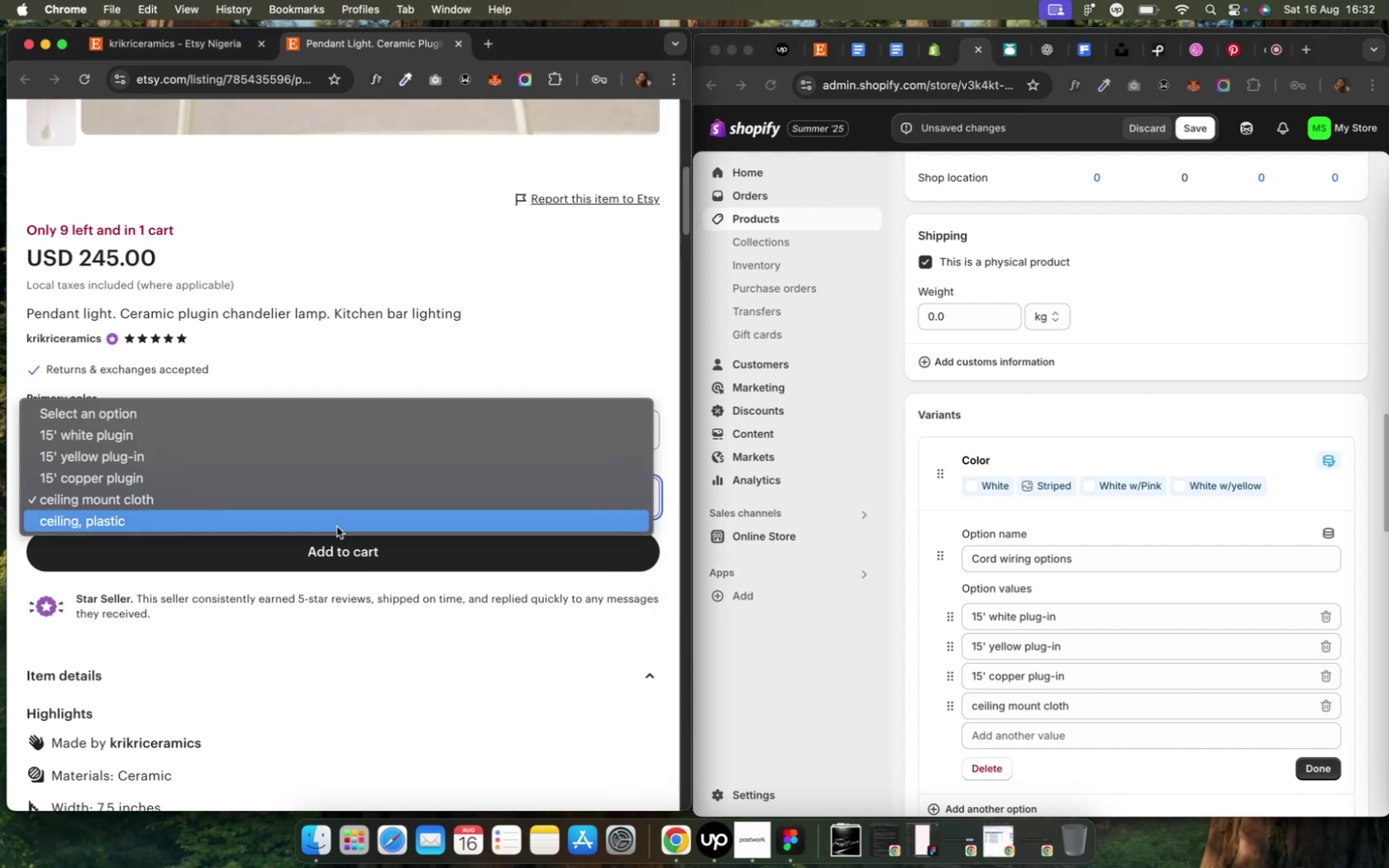 
left_click([337, 526])
 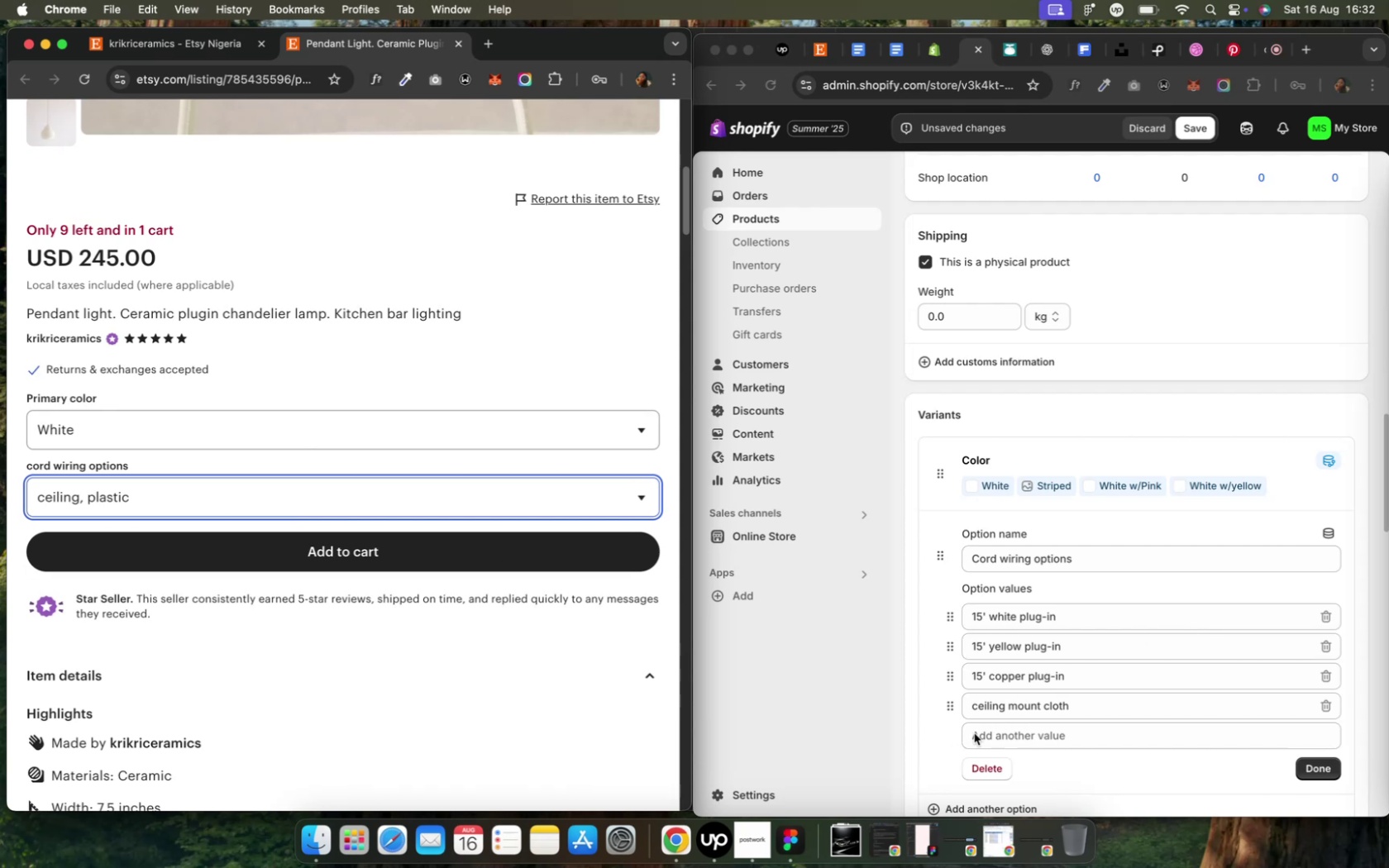 
left_click([996, 735])
 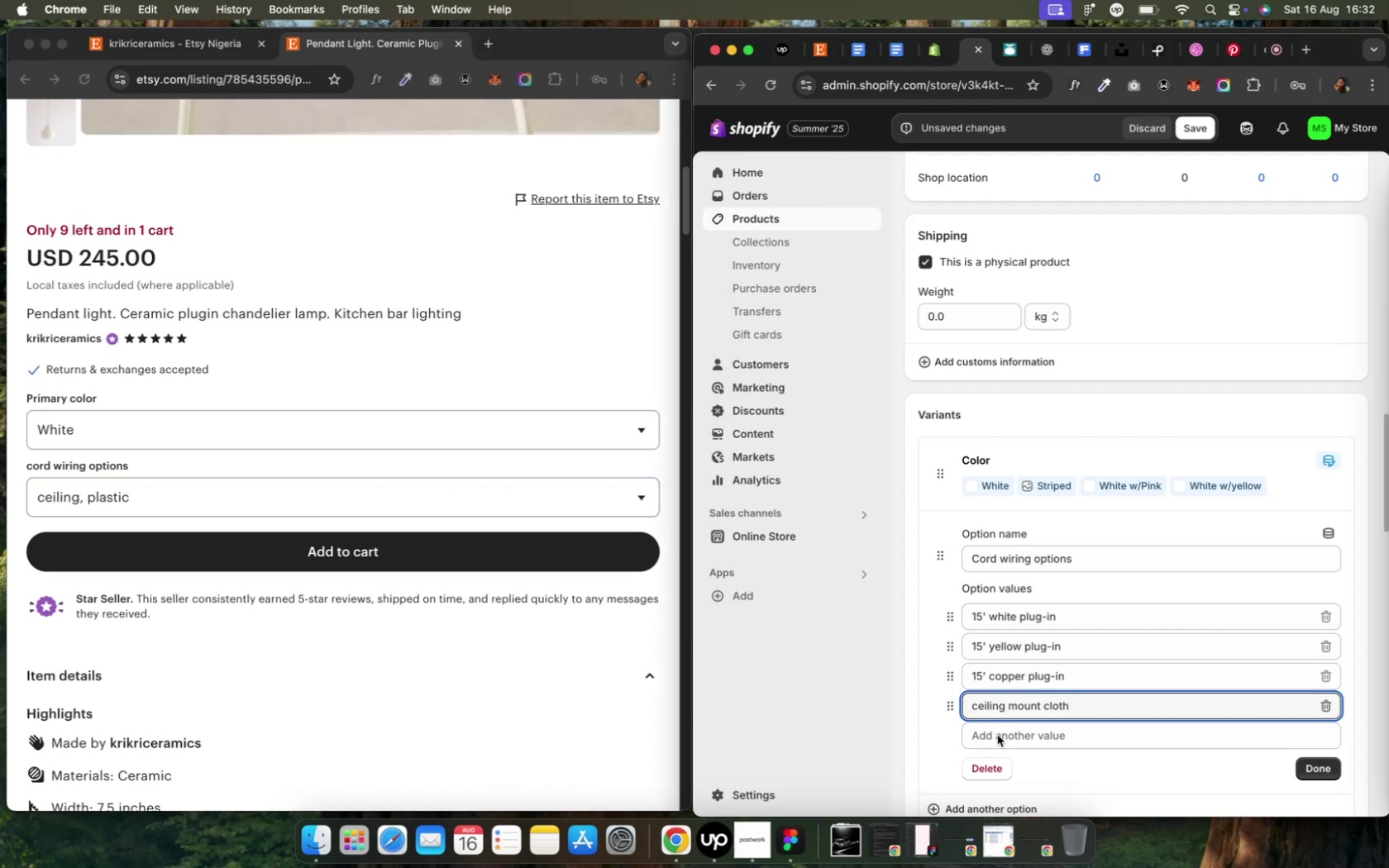 
left_click([996, 735])
 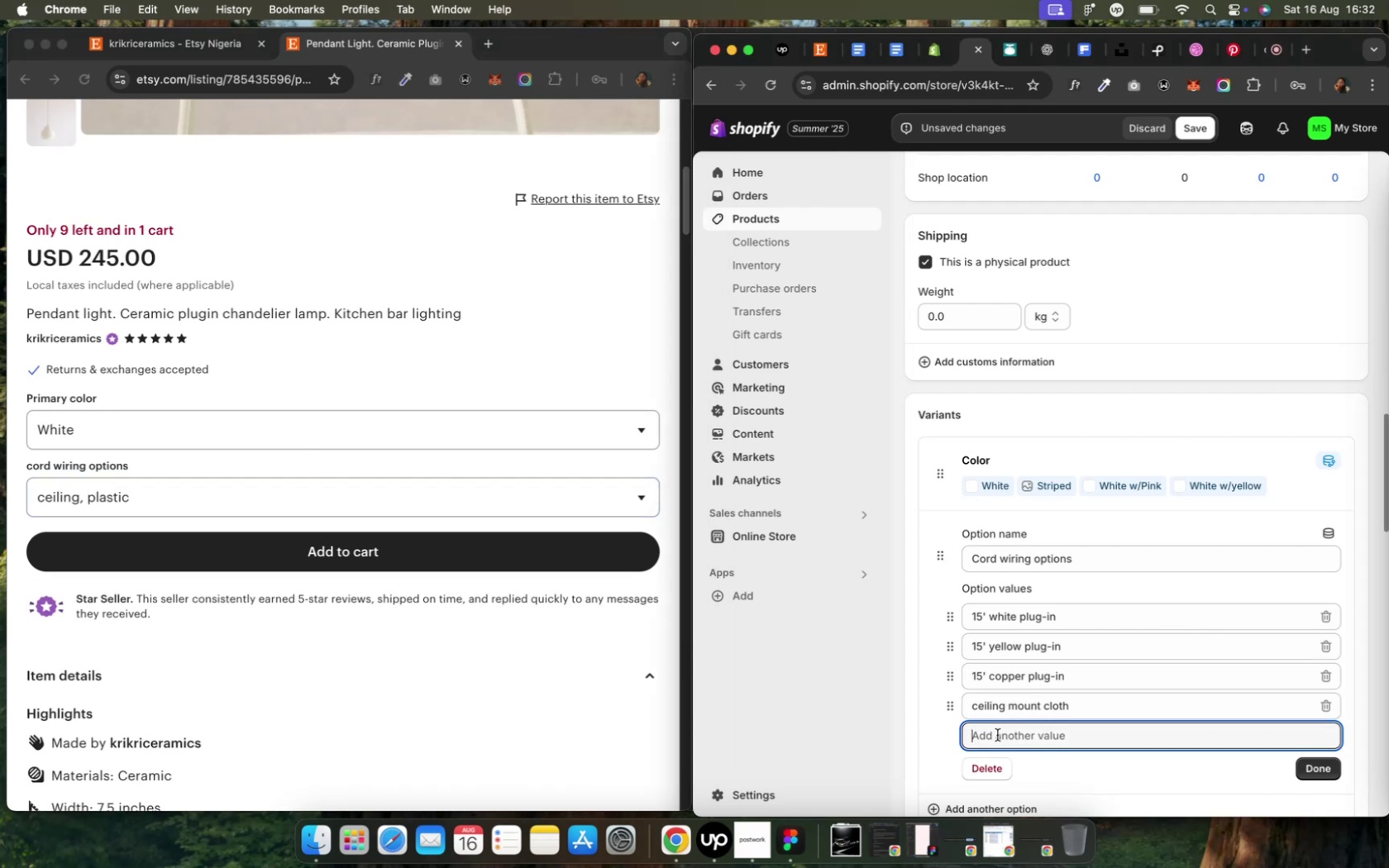 
type(ceiling, plastic)
 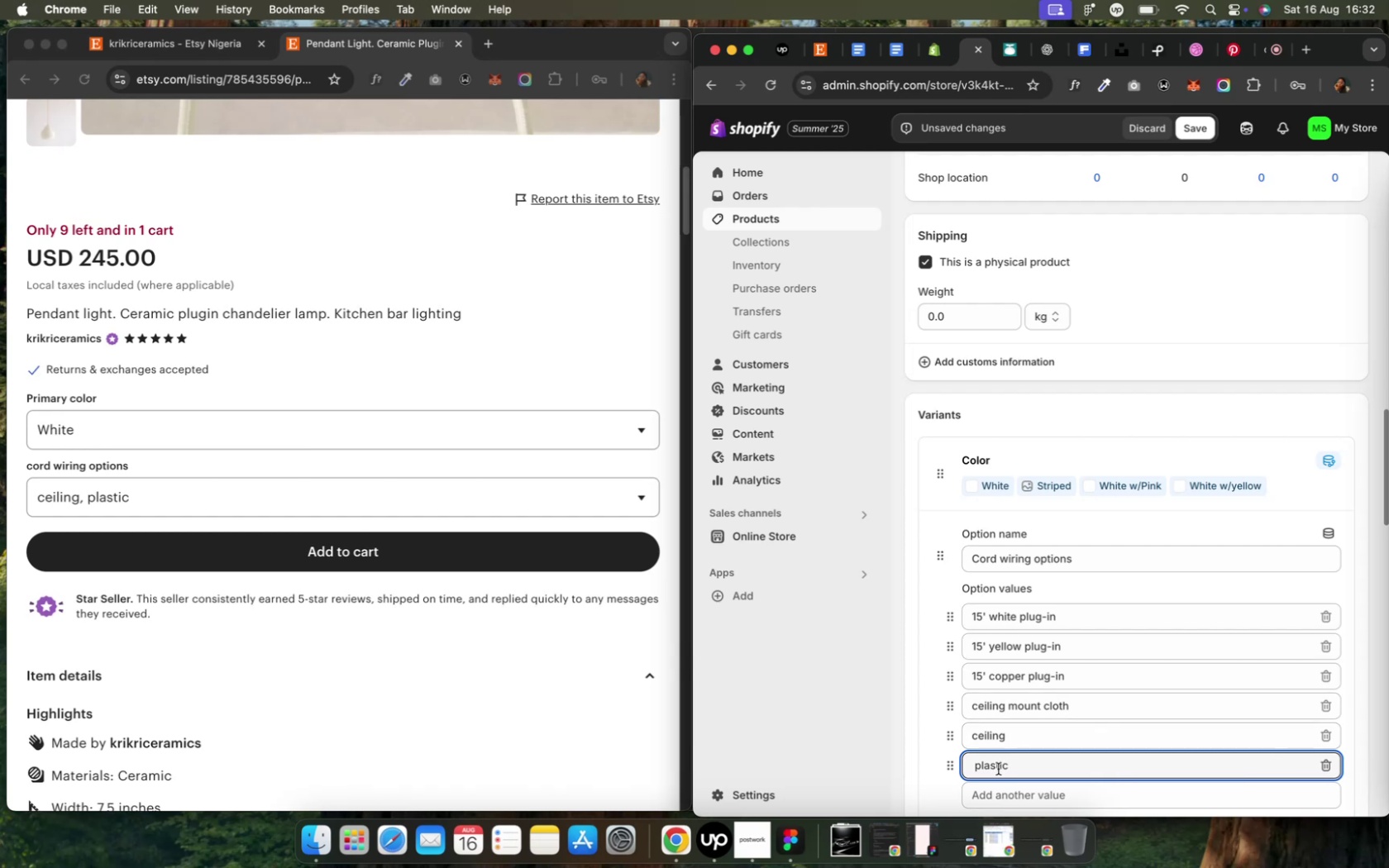 
double_click([997, 769])
 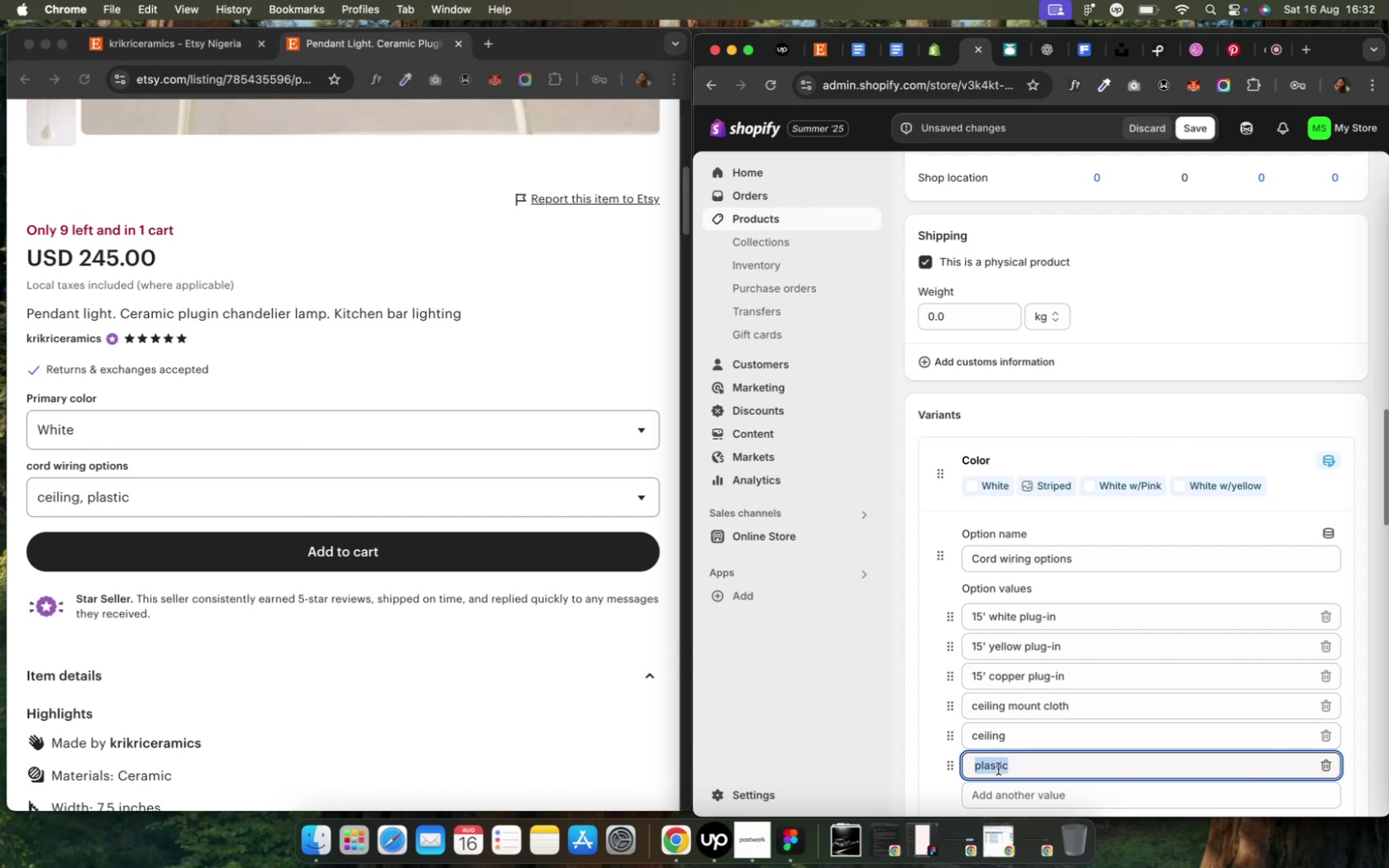 
key(Meta+CommandLeft)
 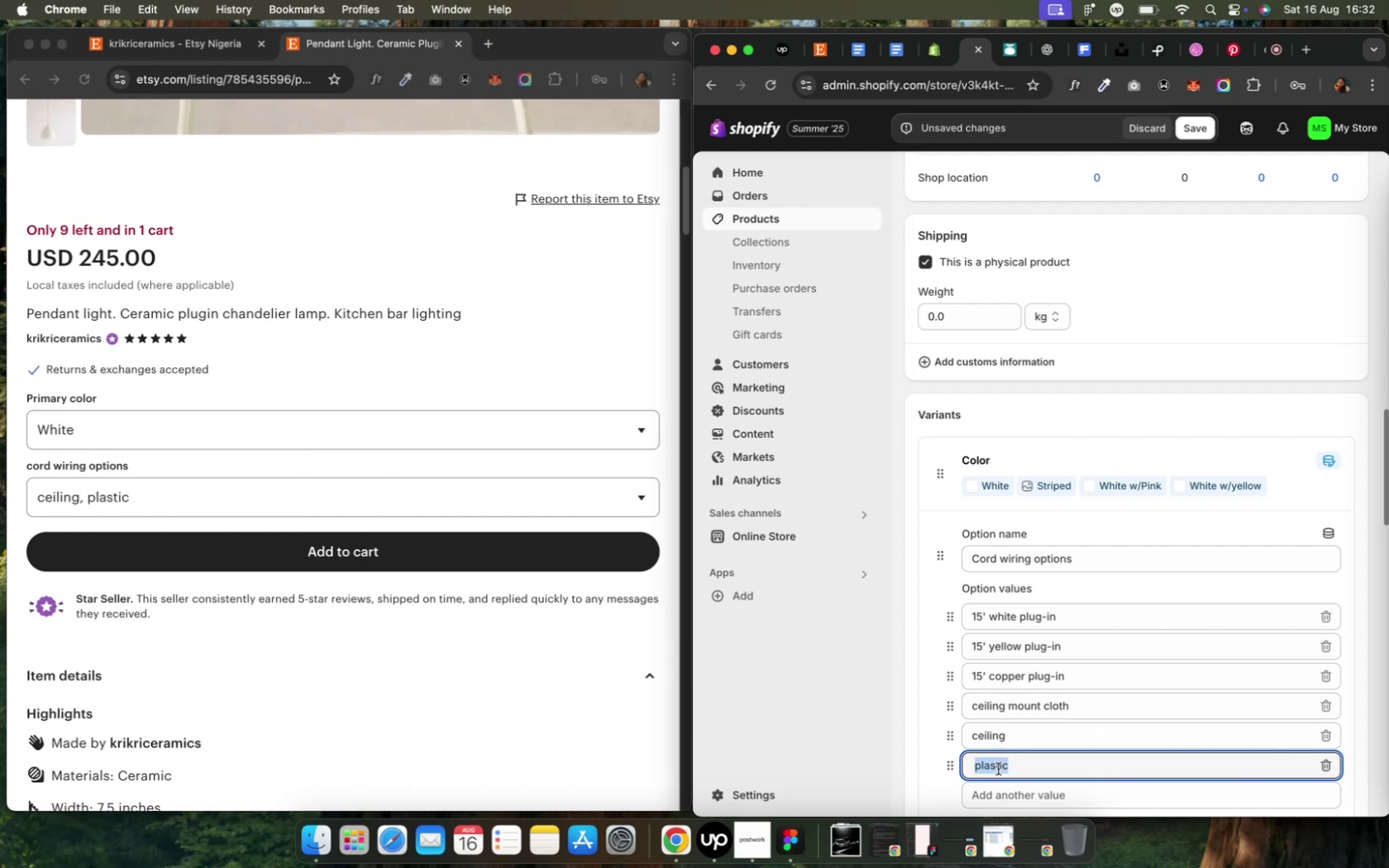 
key(Meta+X)
 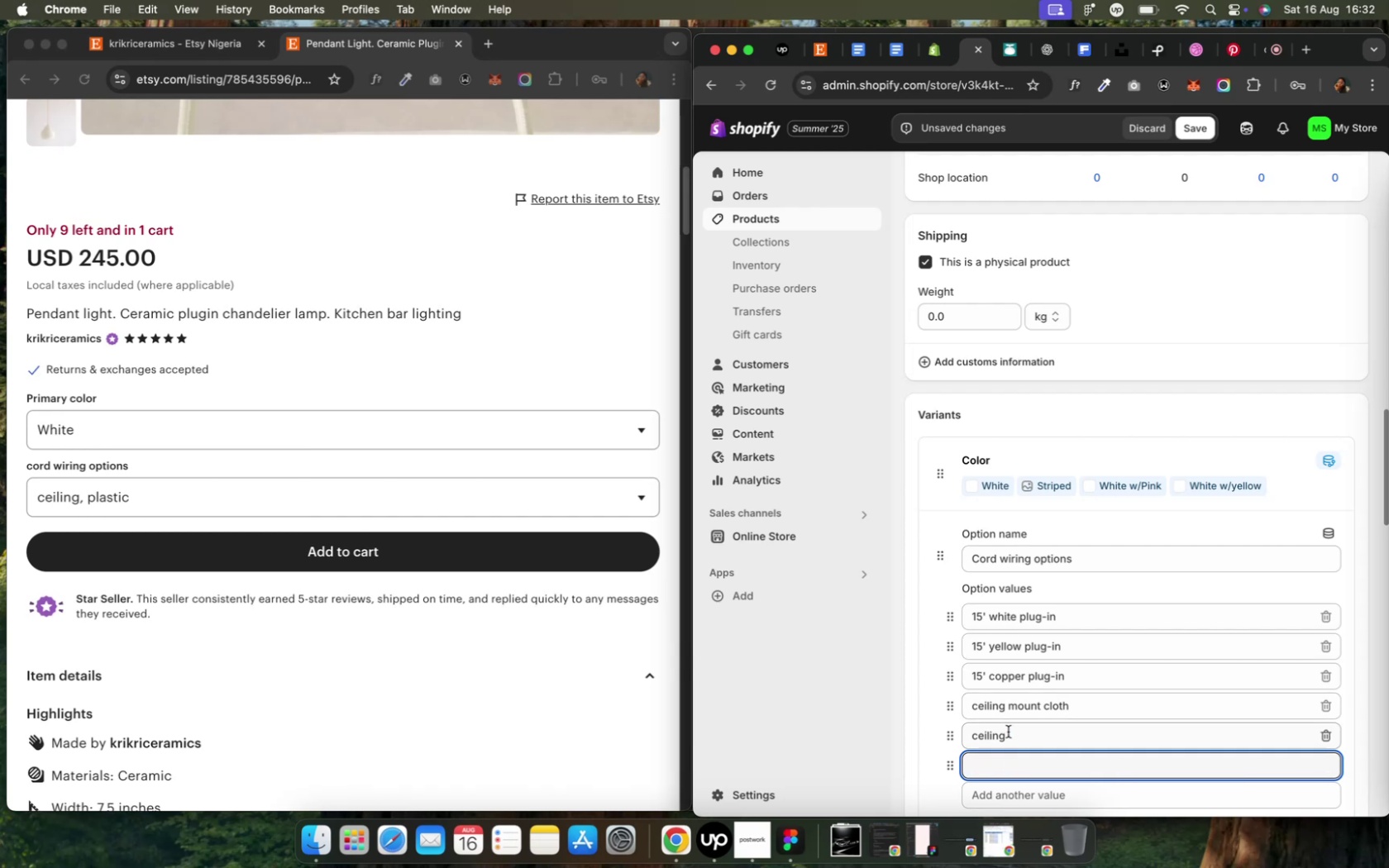 
left_click([1008, 734])
 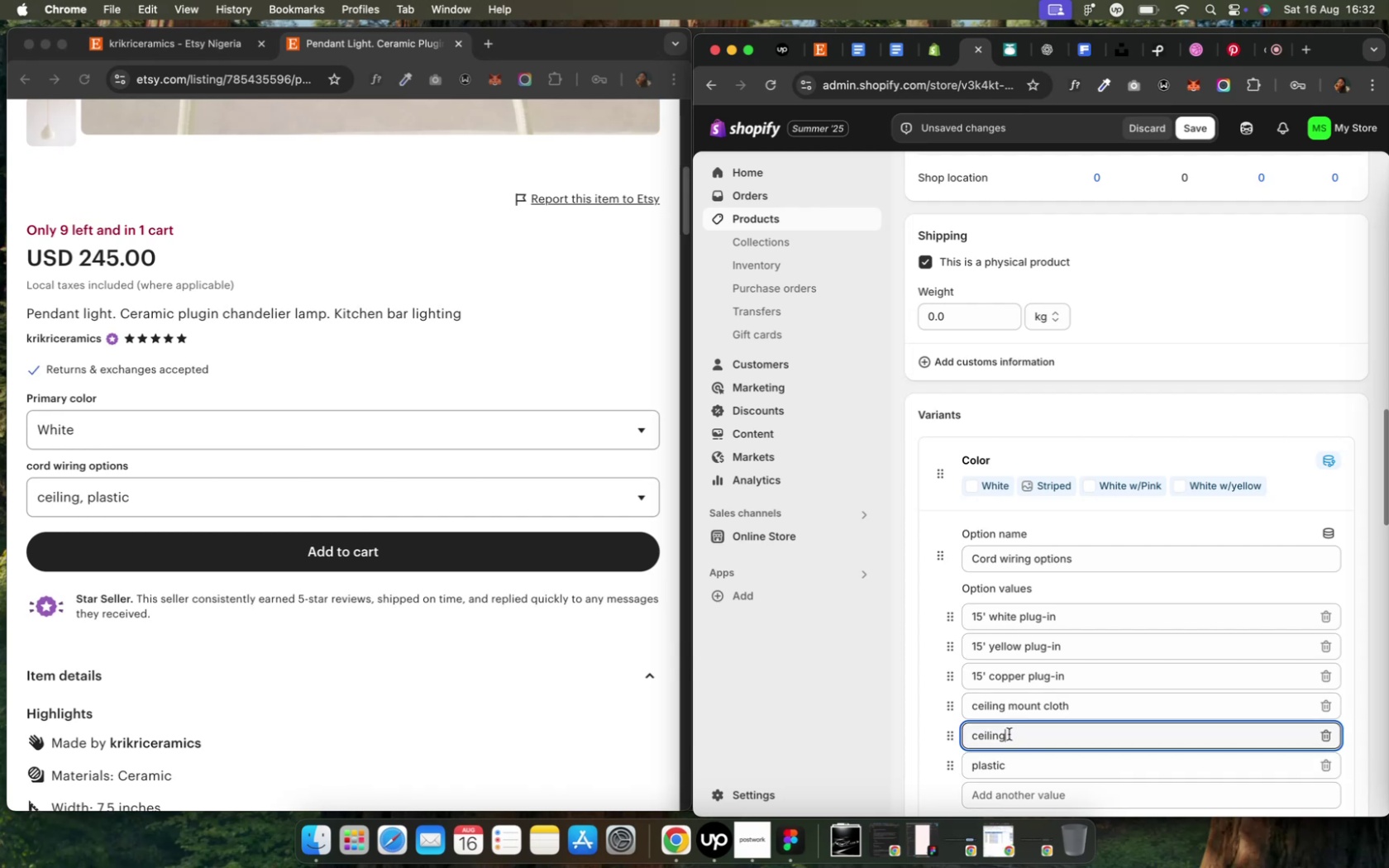 
hold_key(key=Space, duration=0.38)
 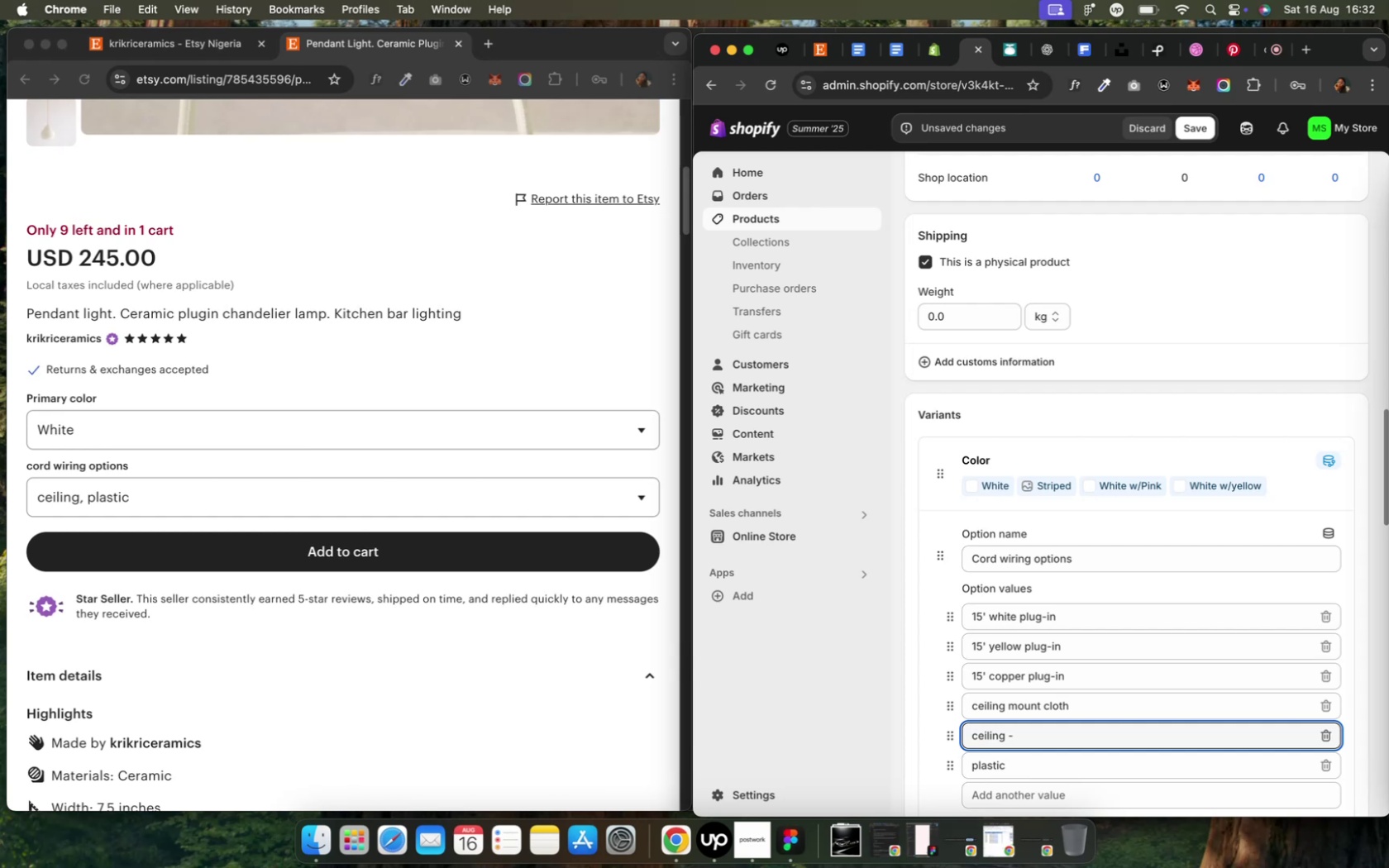 
key(Minus)
 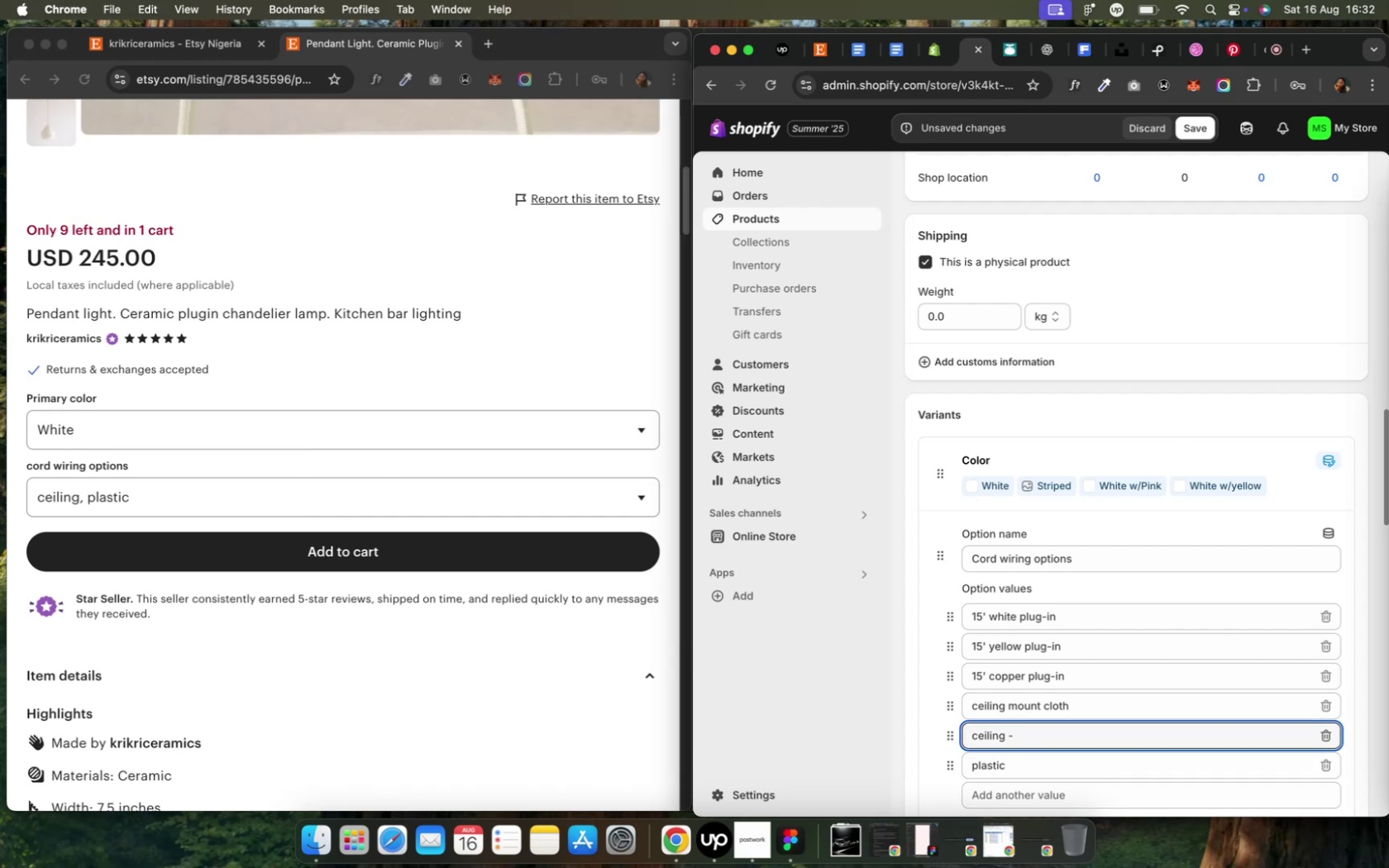 
key(Space)
 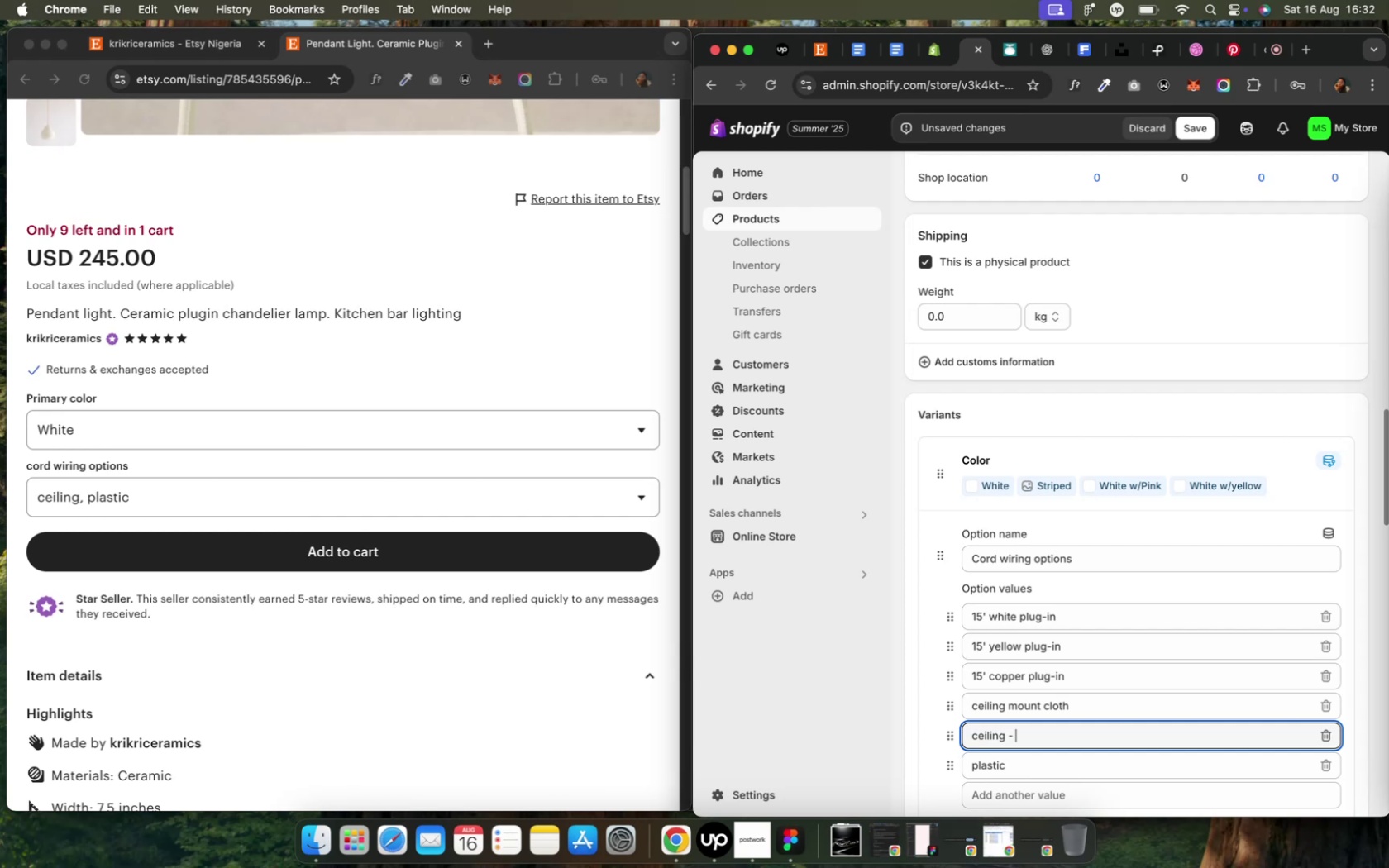 
key(Meta+V)
 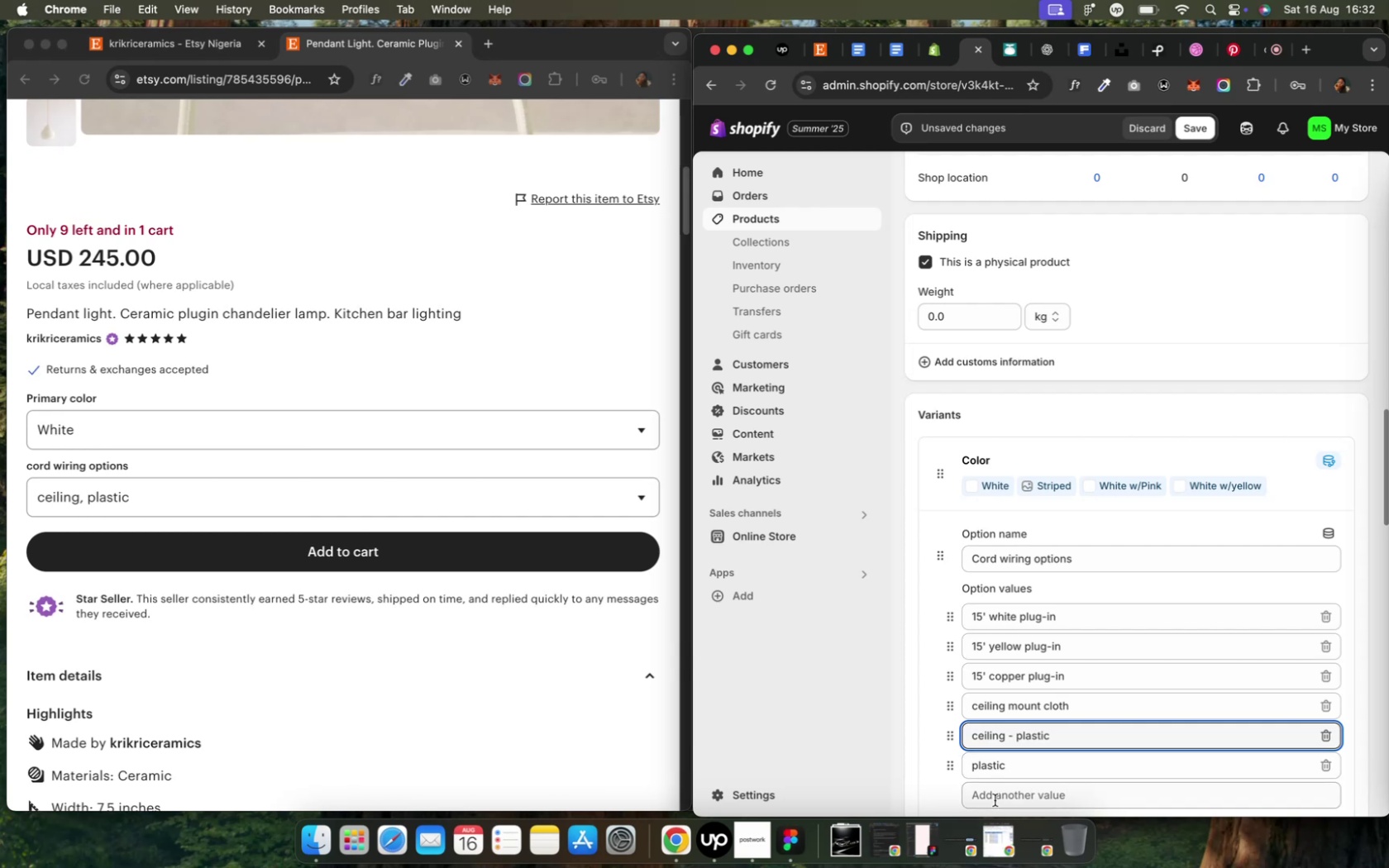 
double_click([986, 769])
 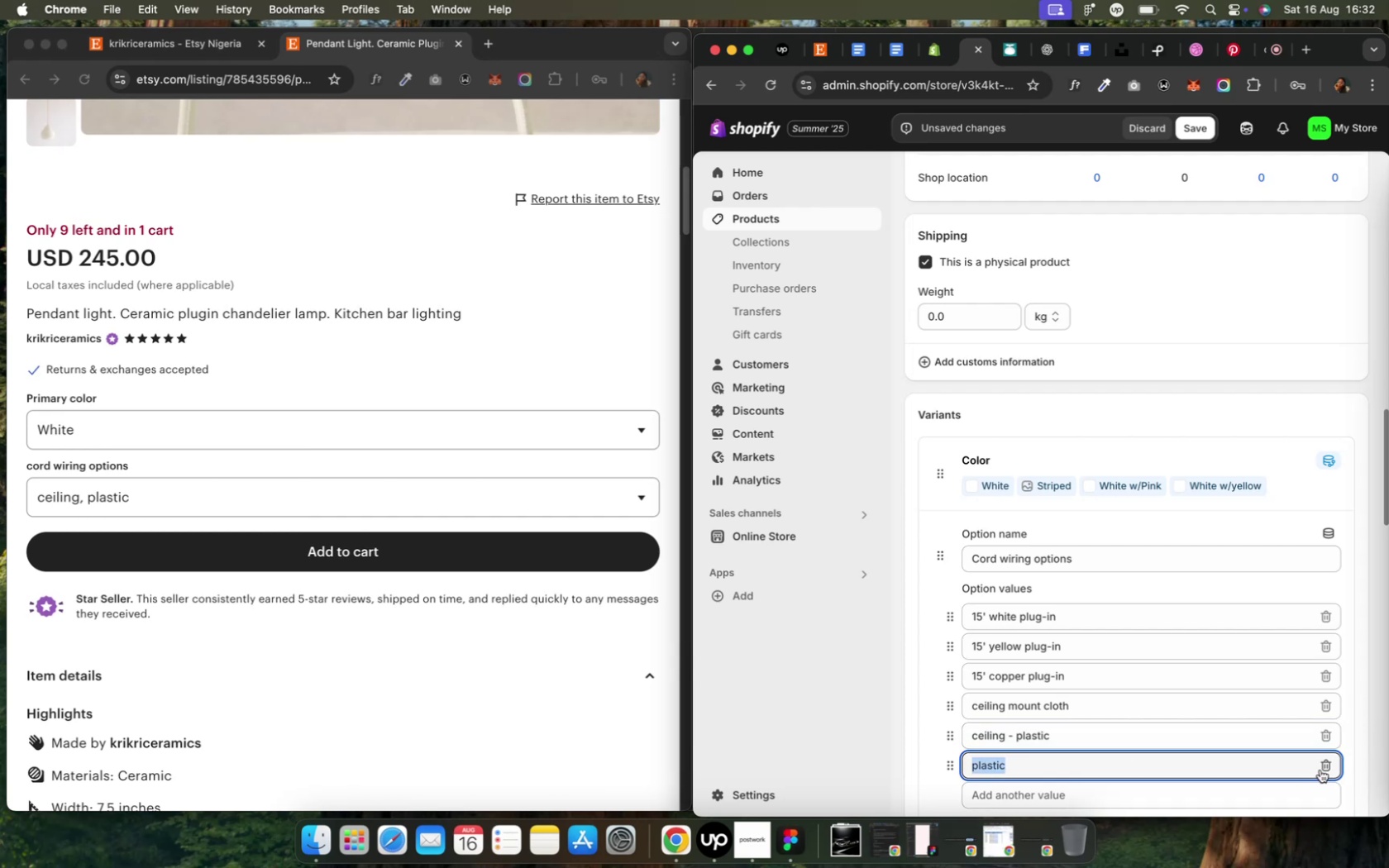 
left_click([1326, 765])
 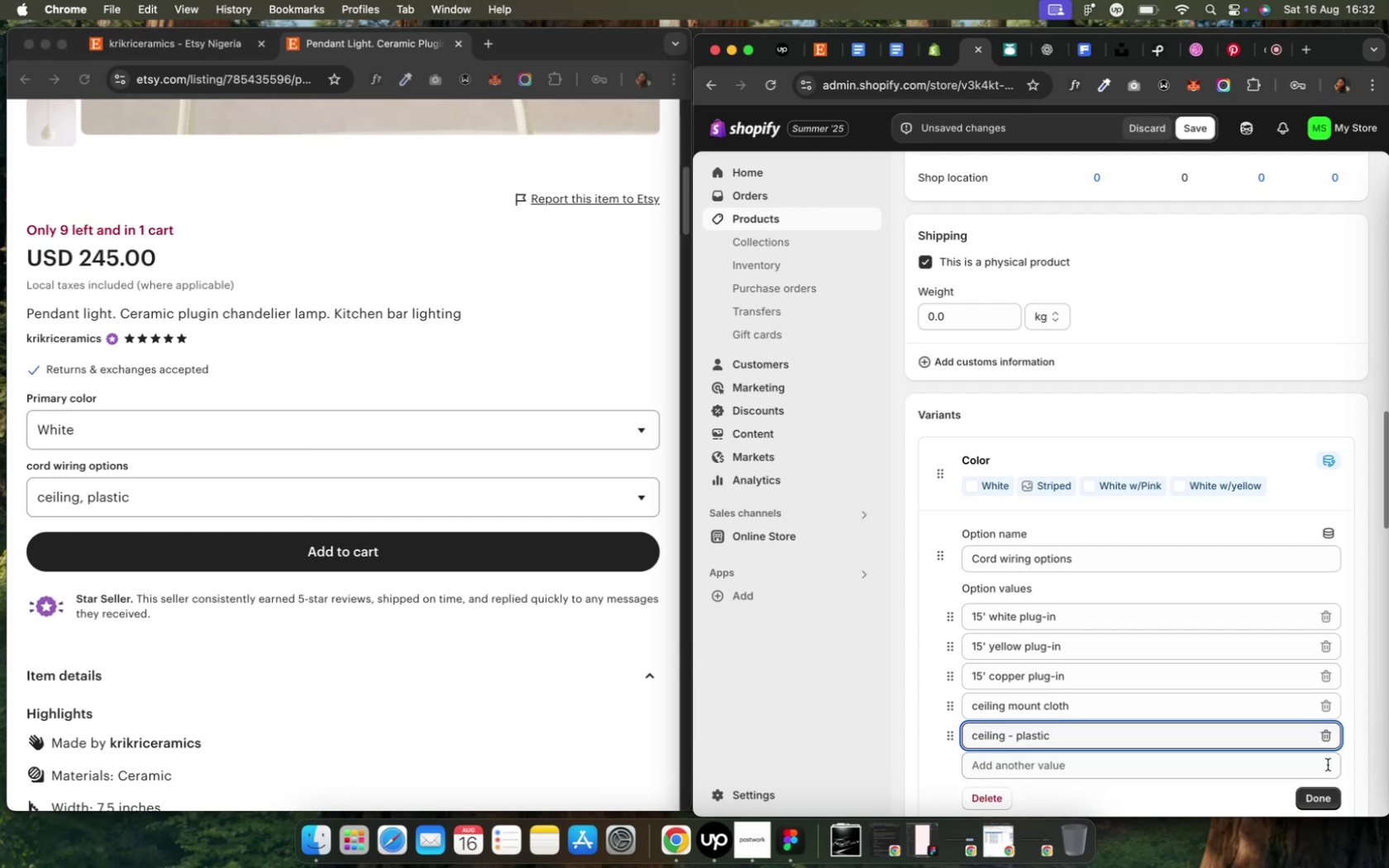 
wait(8.82)
 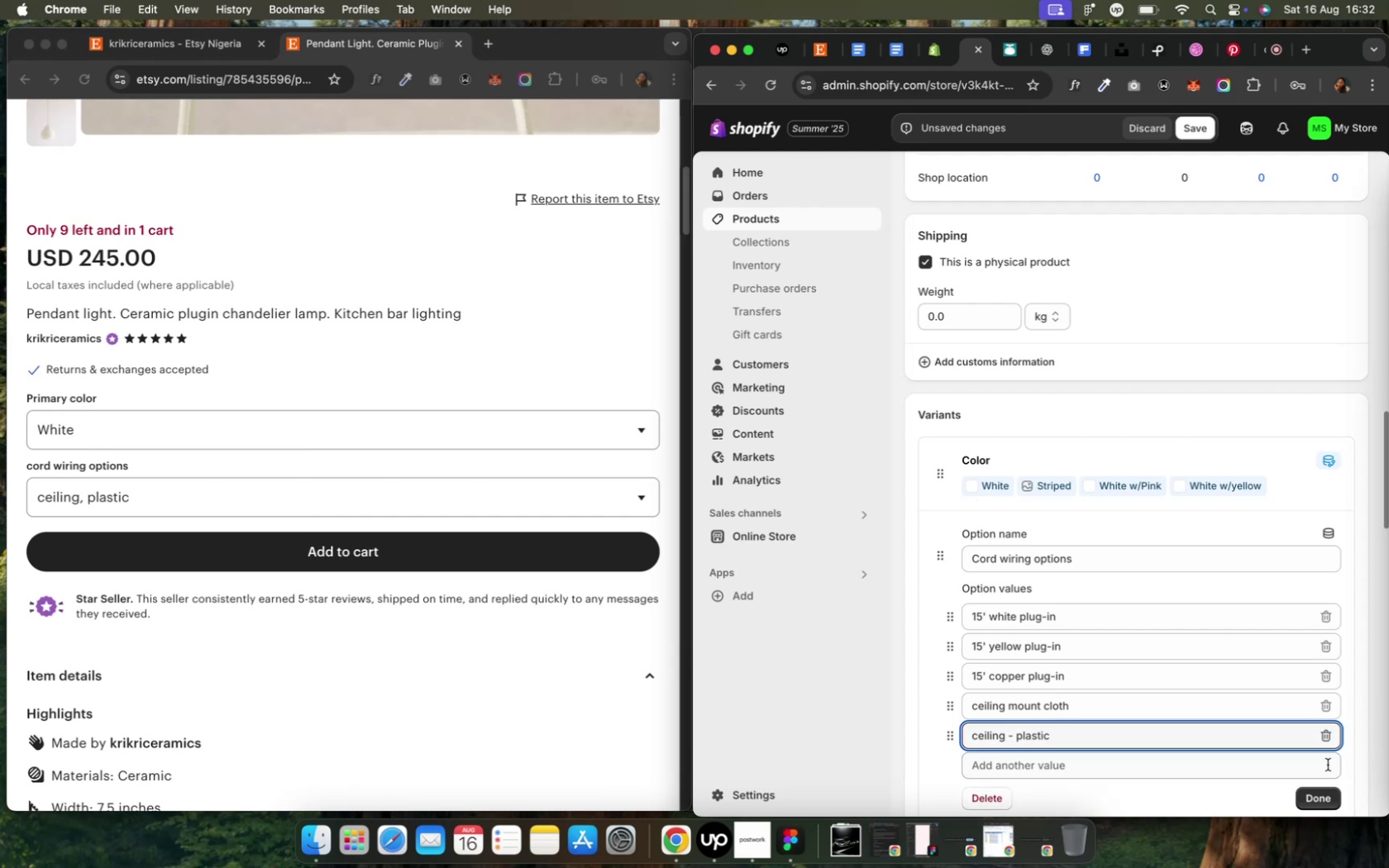 
left_click([1315, 801])
 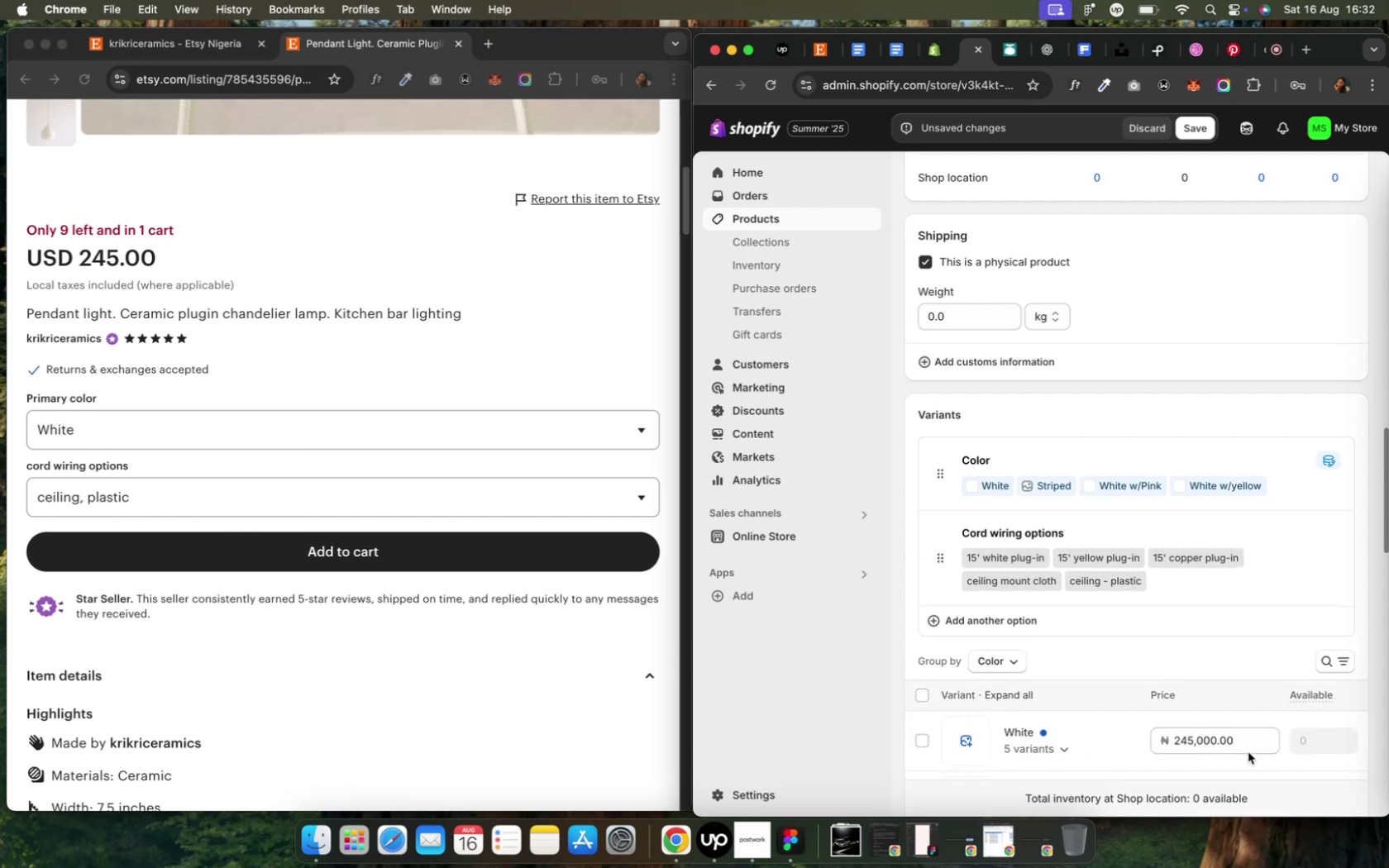 
scroll: coordinate [1247, 752], scroll_direction: down, amount: 6.0
 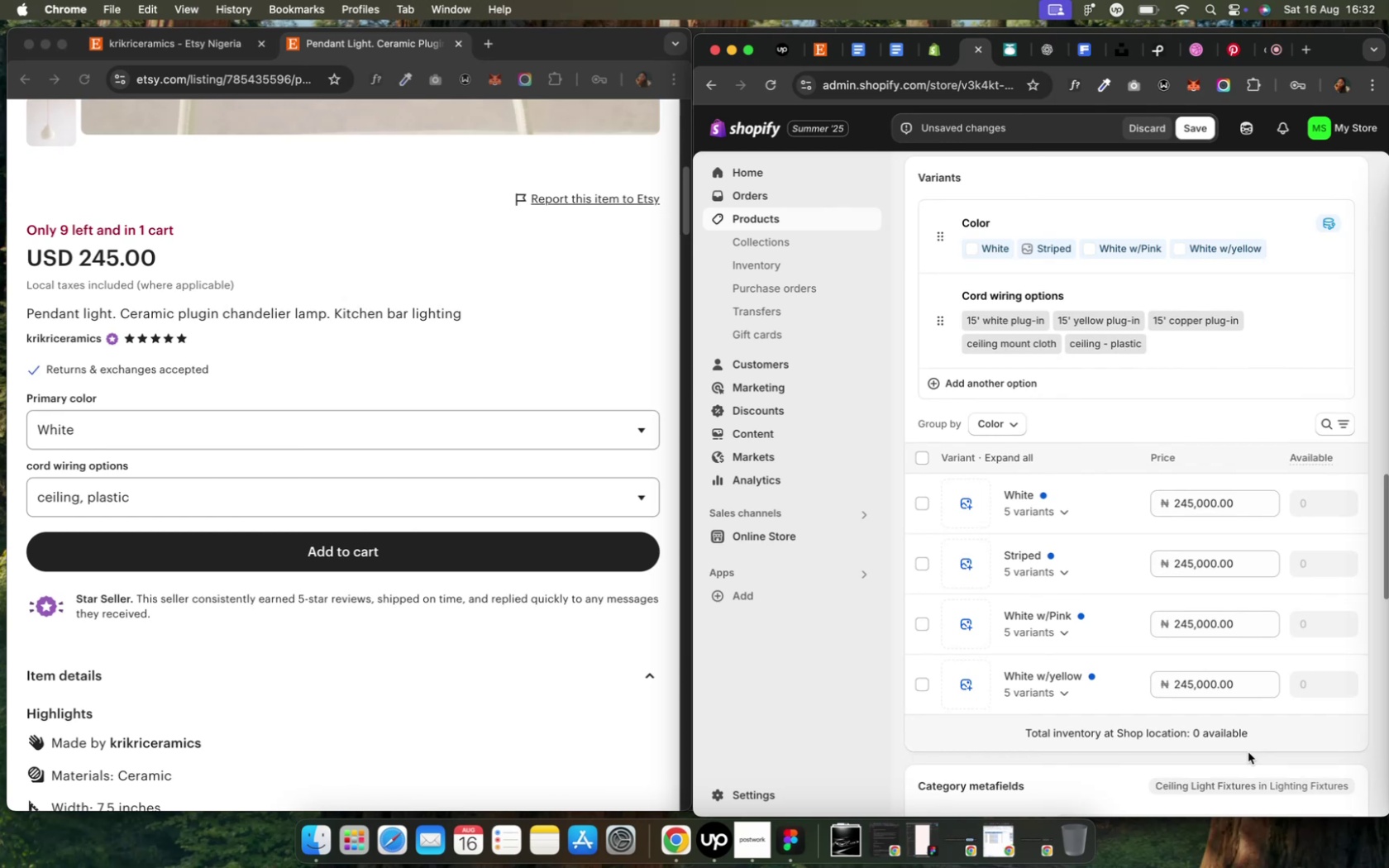 
wait(6.57)
 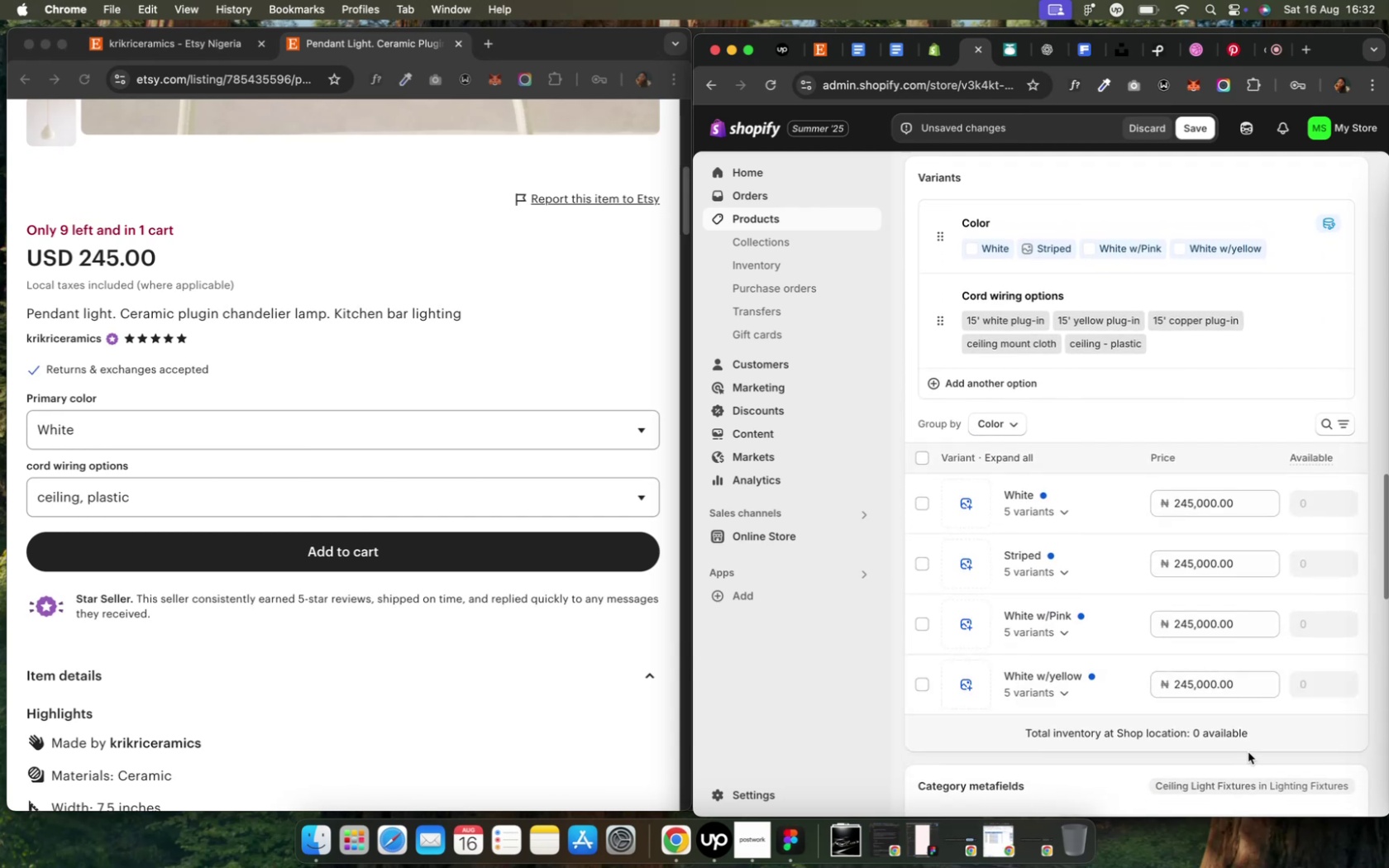 
mouse_move([1197, 592])
 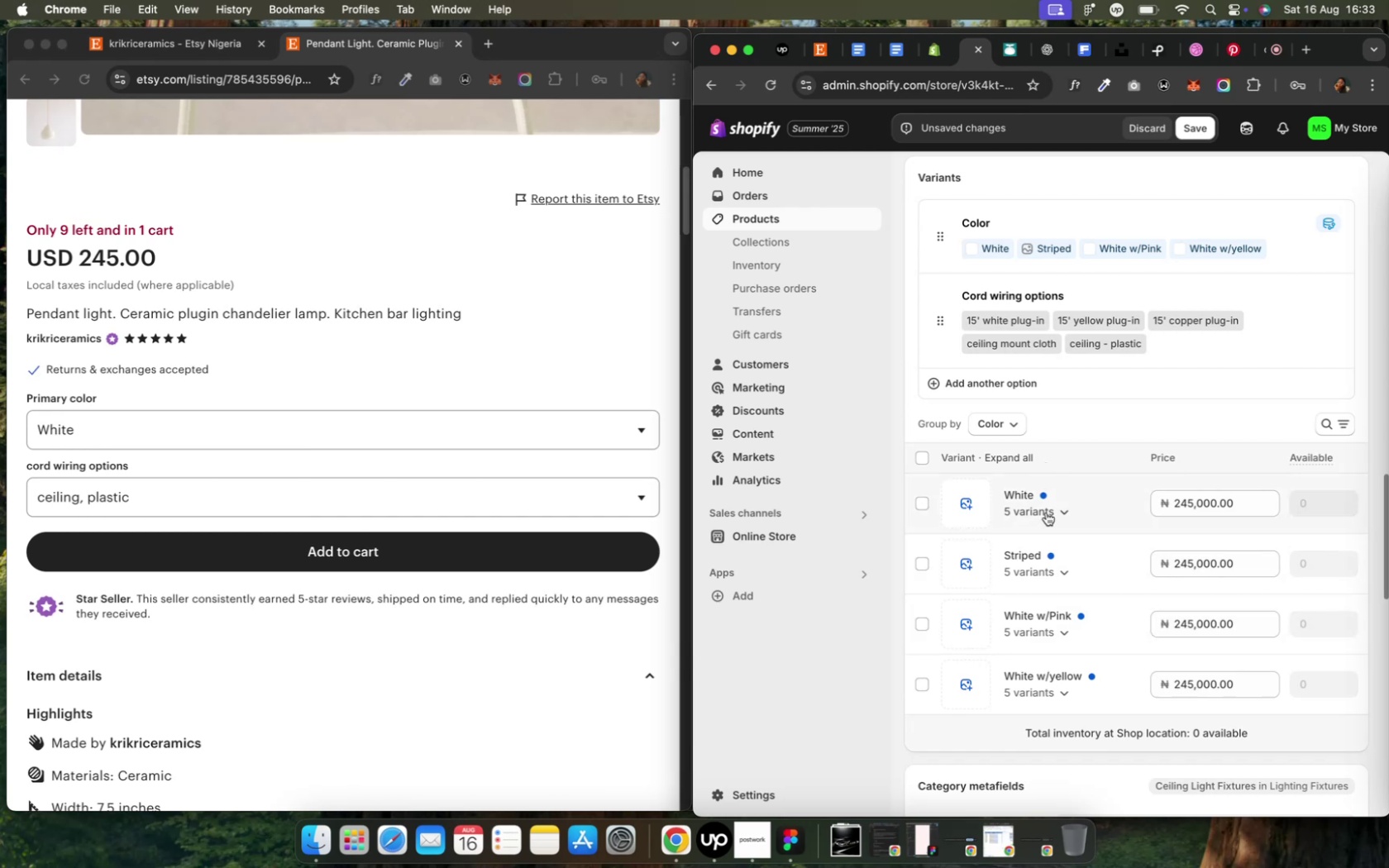 
wait(5.75)
 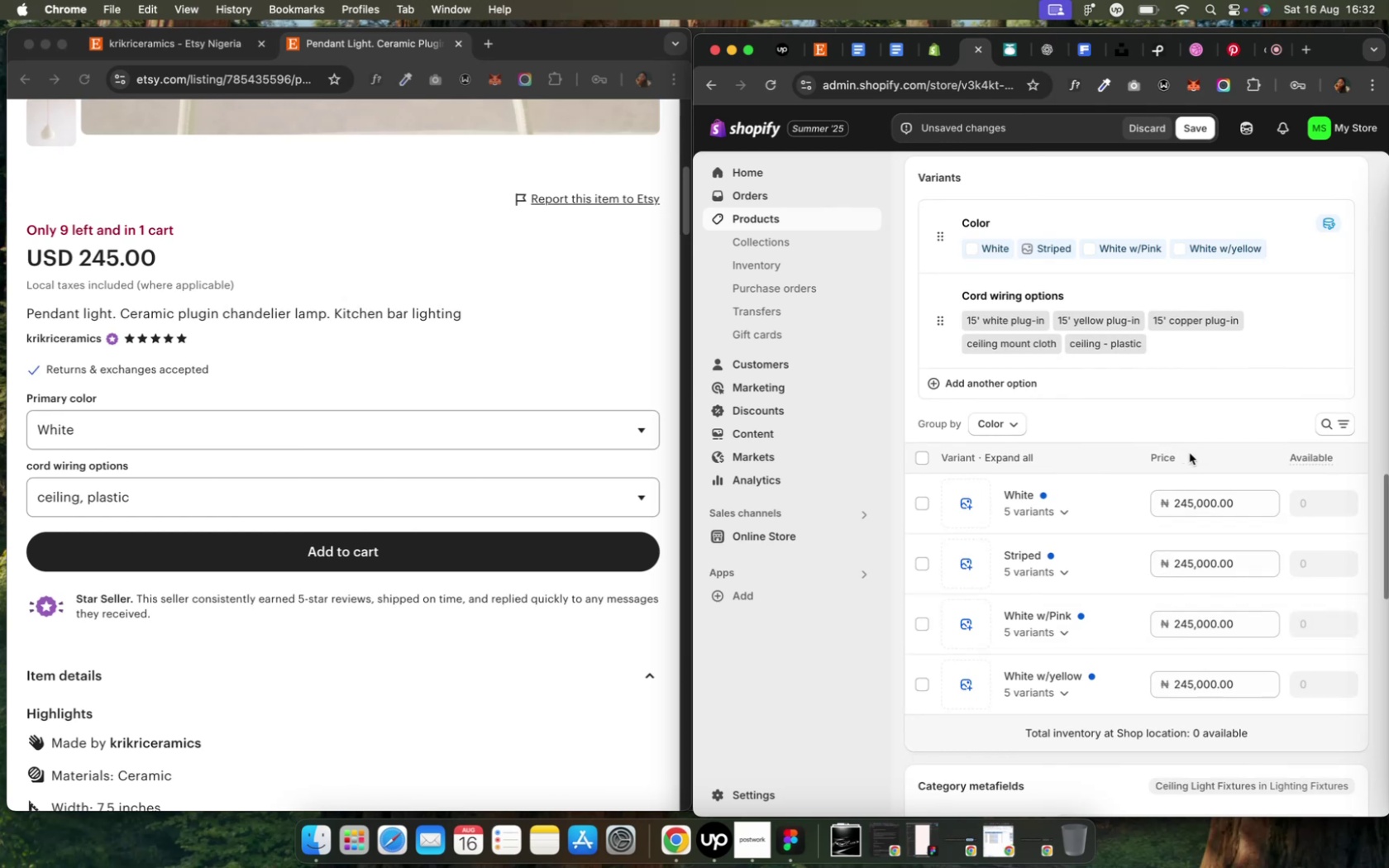 
left_click([1067, 510])
 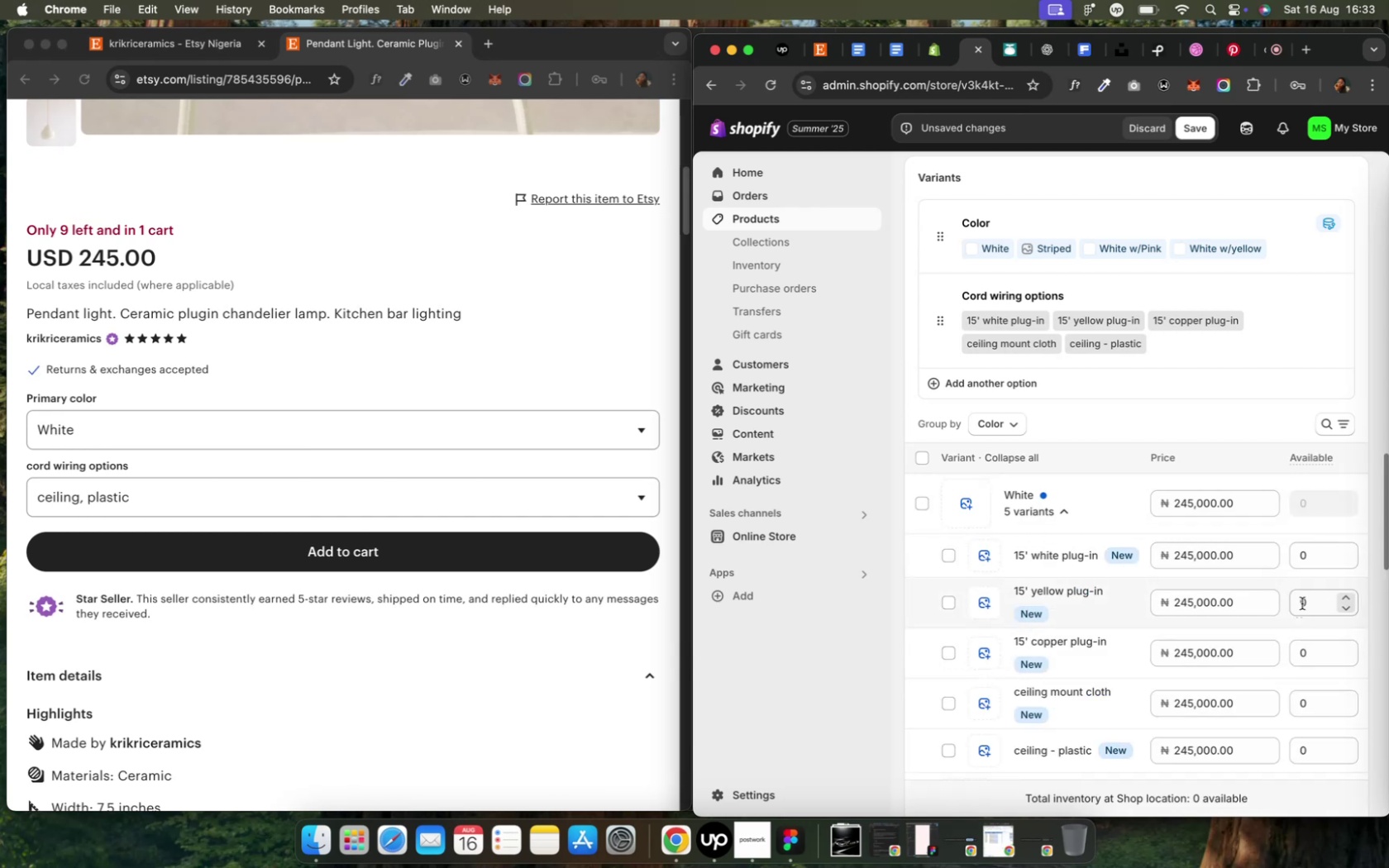 
wait(8.51)
 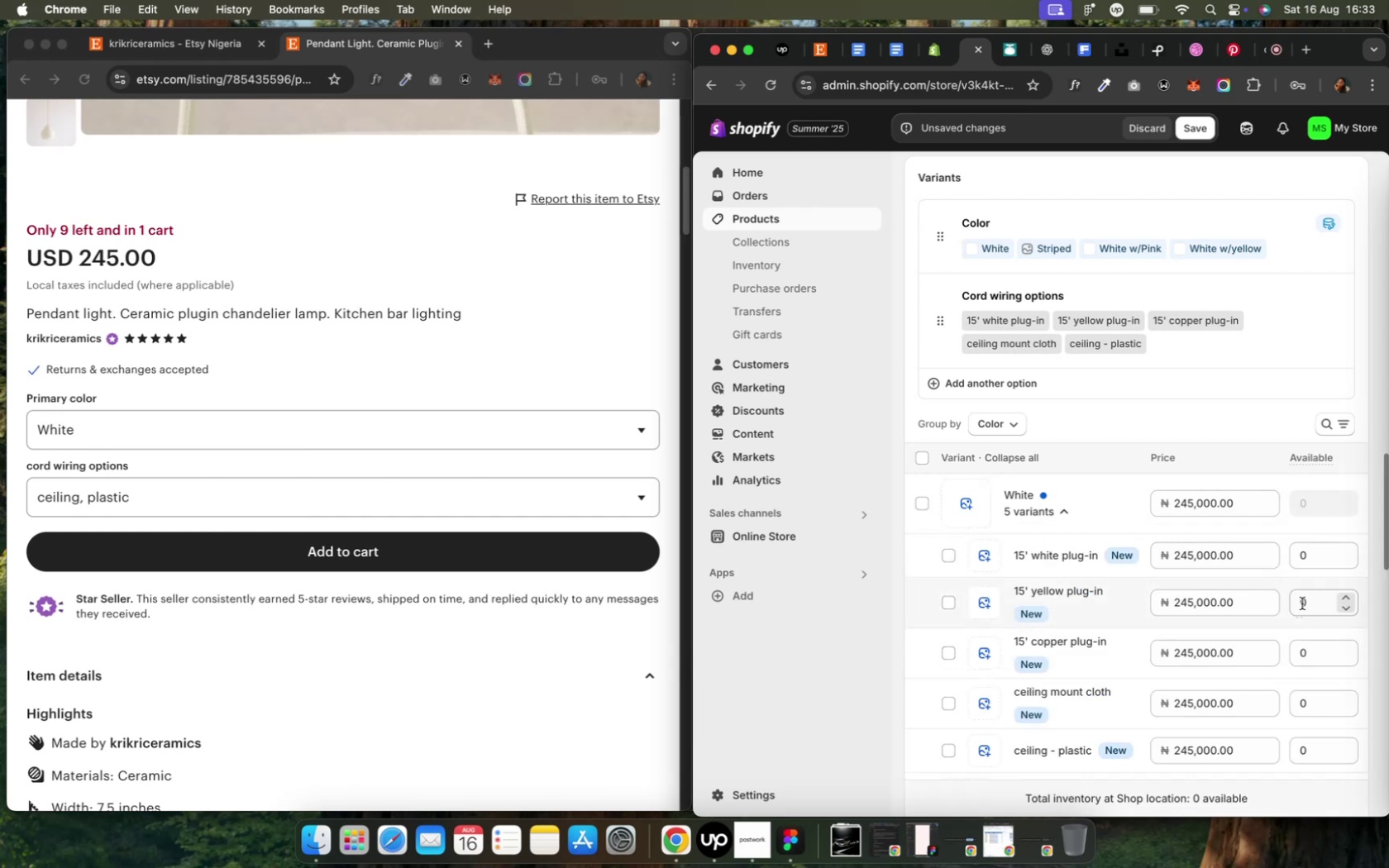 
scroll: coordinate [1318, 556], scroll_direction: down, amount: 4.0
 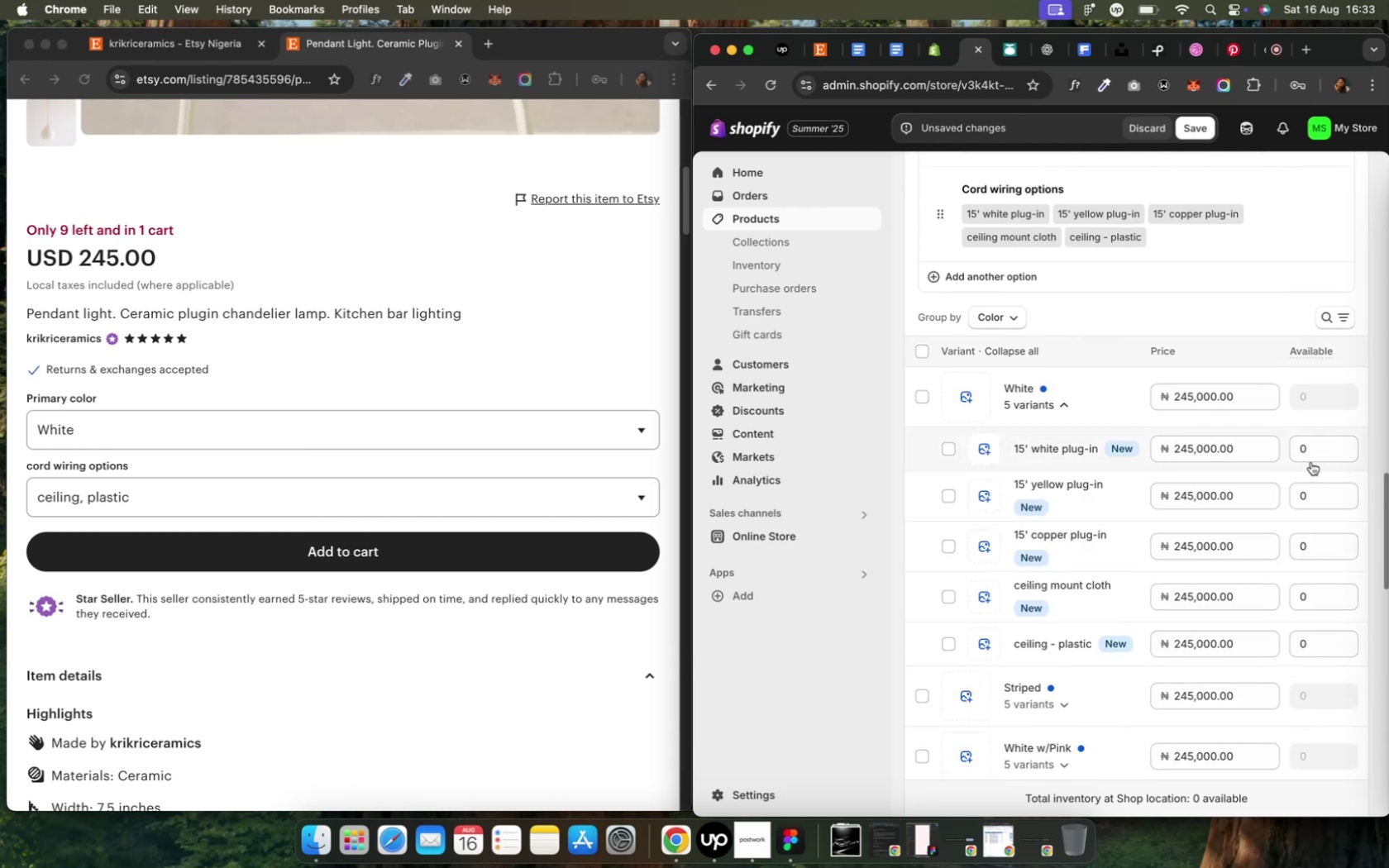 
left_click([1311, 453])
 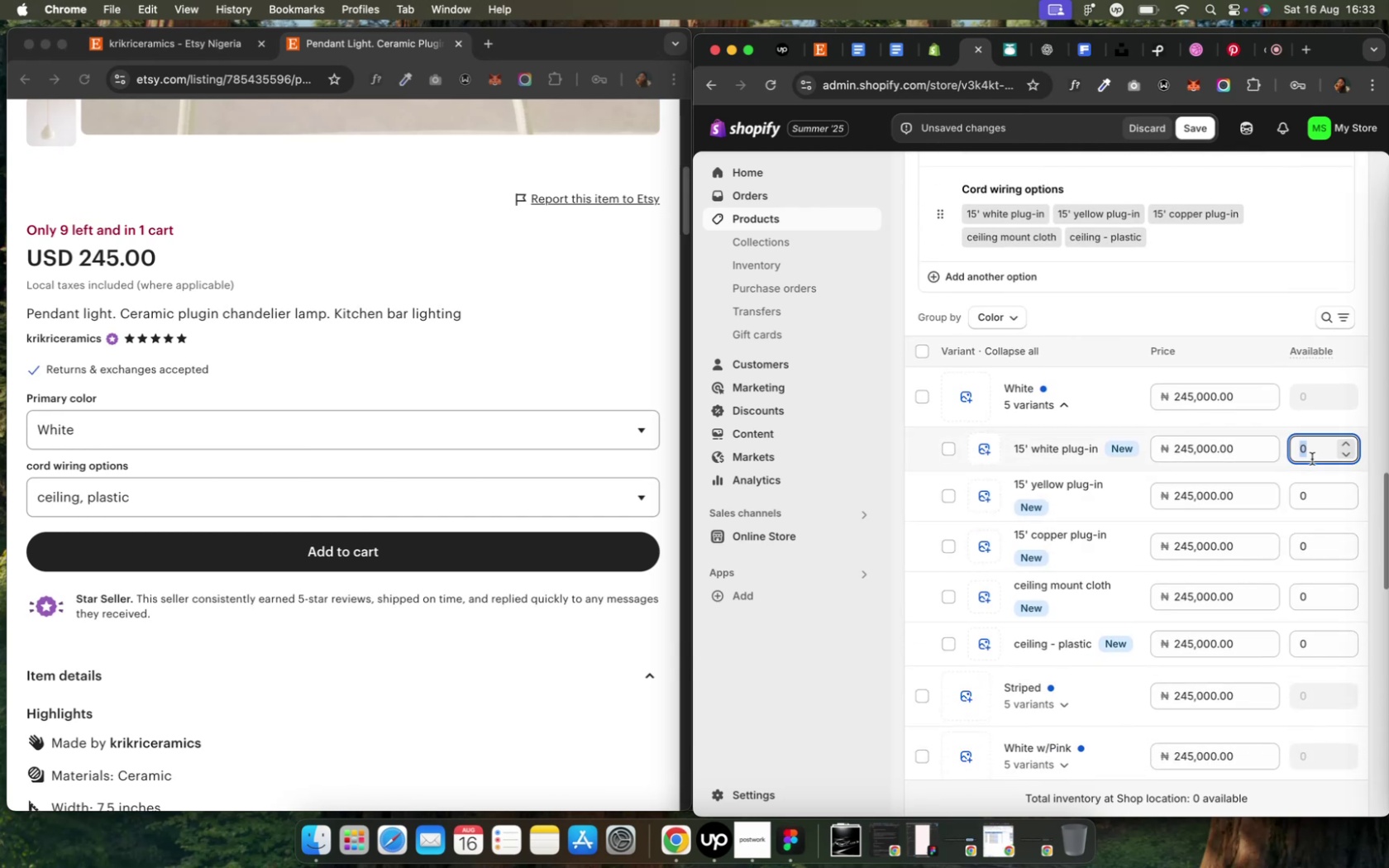 
scroll: coordinate [1310, 458], scroll_direction: down, amount: 3.0
 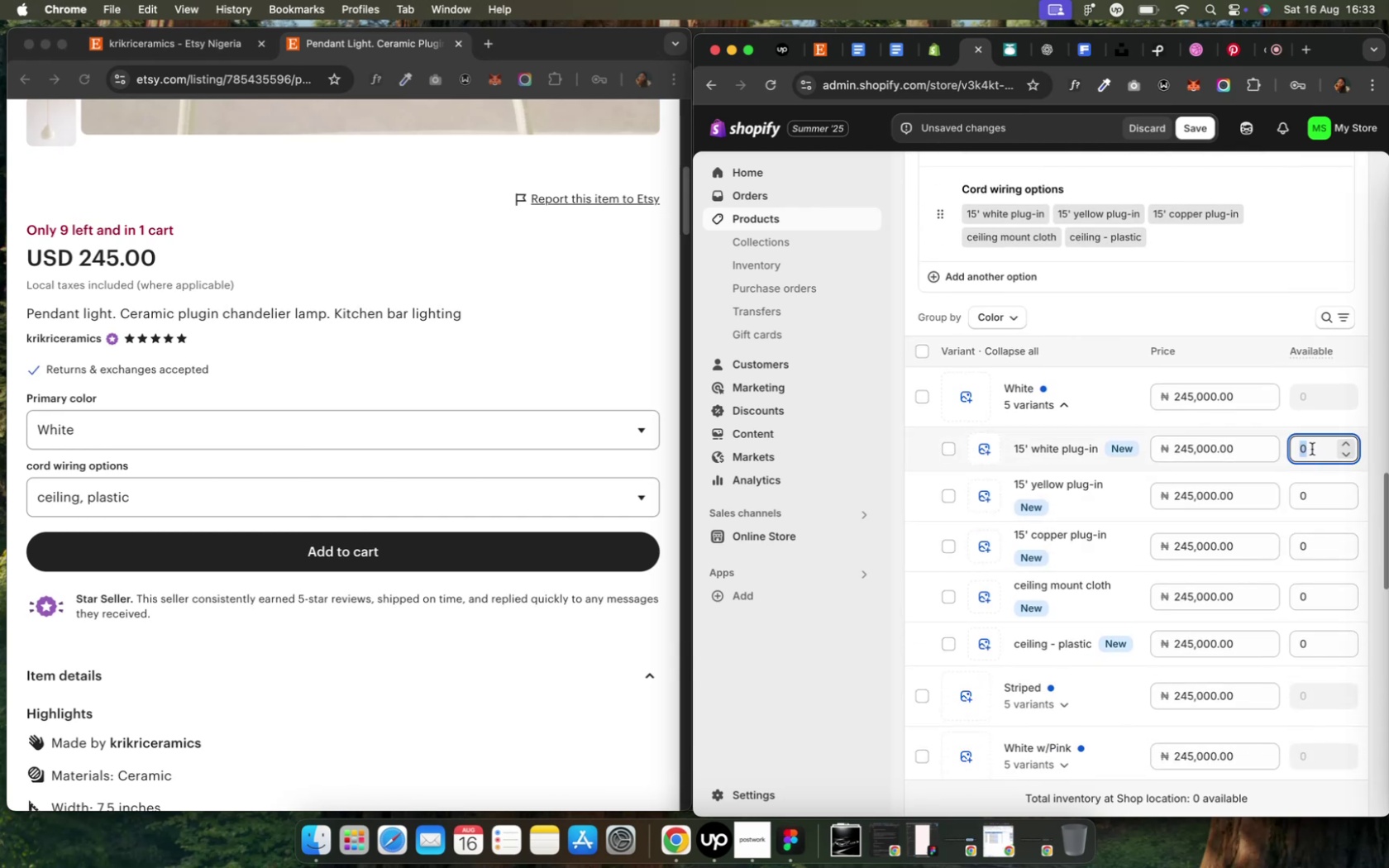 
scroll: coordinate [1310, 448], scroll_direction: none, amount: 0.0
 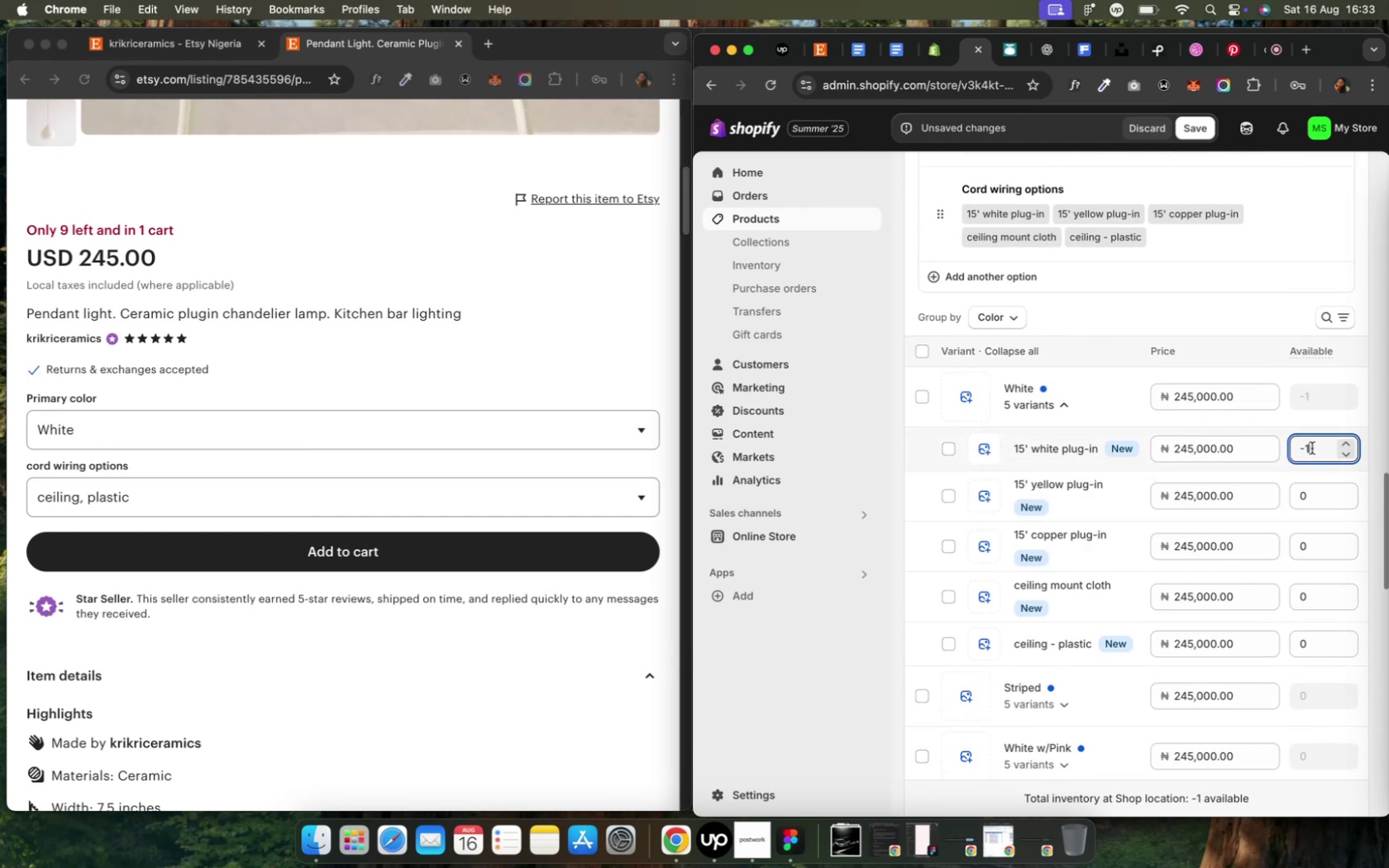 
scroll: coordinate [1310, 448], scroll_direction: up, amount: 11.0
 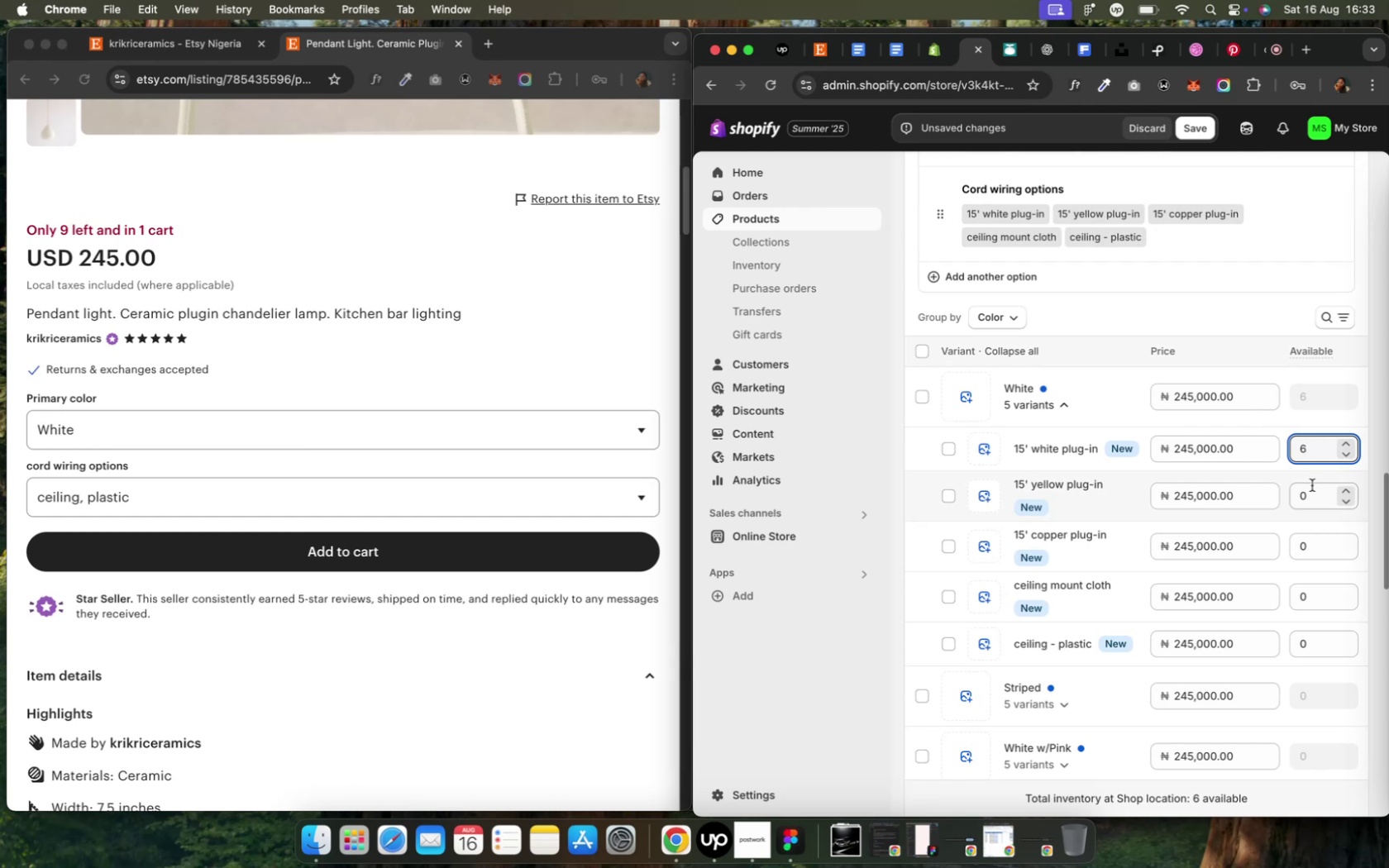 
left_click([1310, 489])
 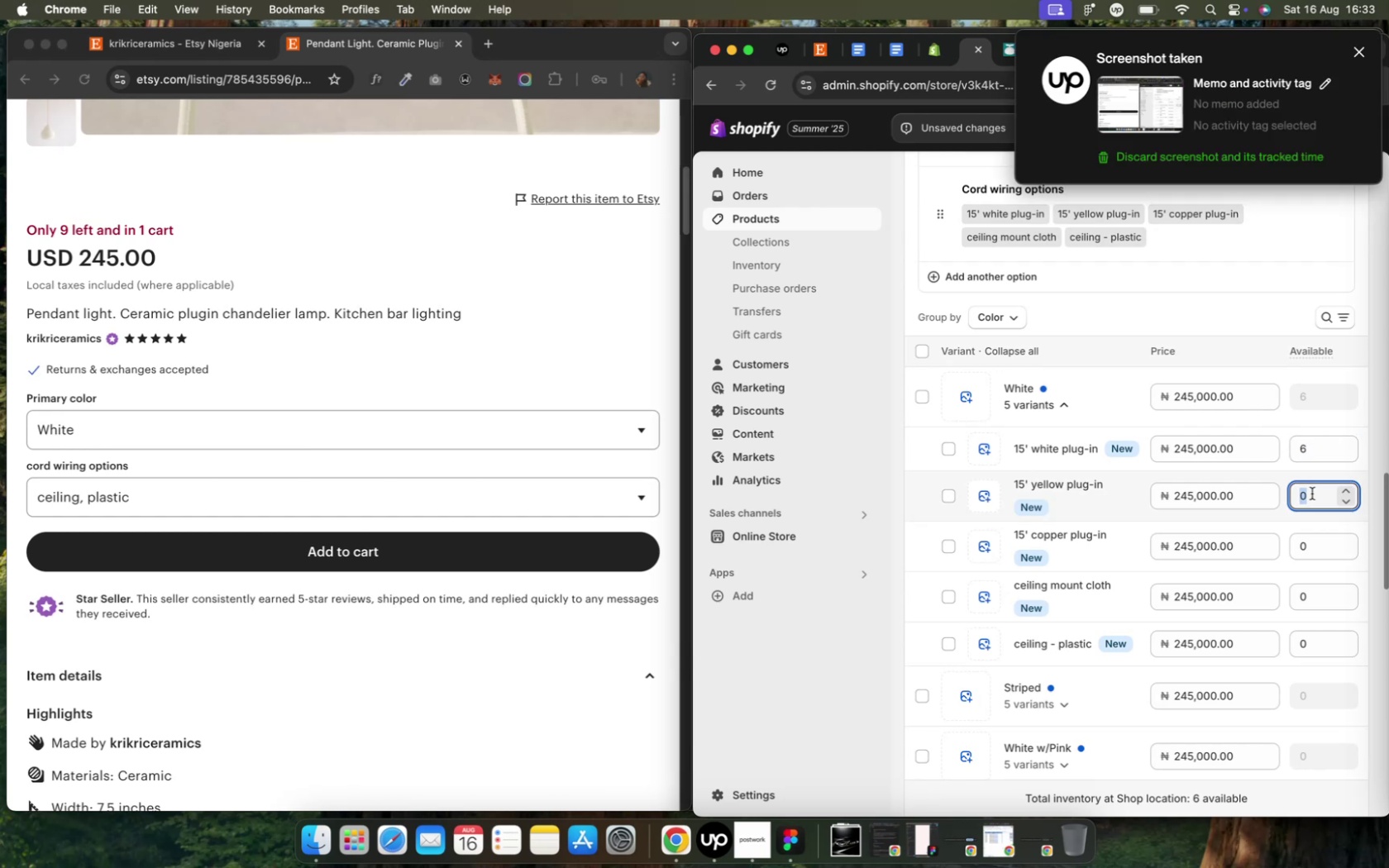 
scroll: coordinate [1315, 544], scroll_direction: up, amount: 40.0
 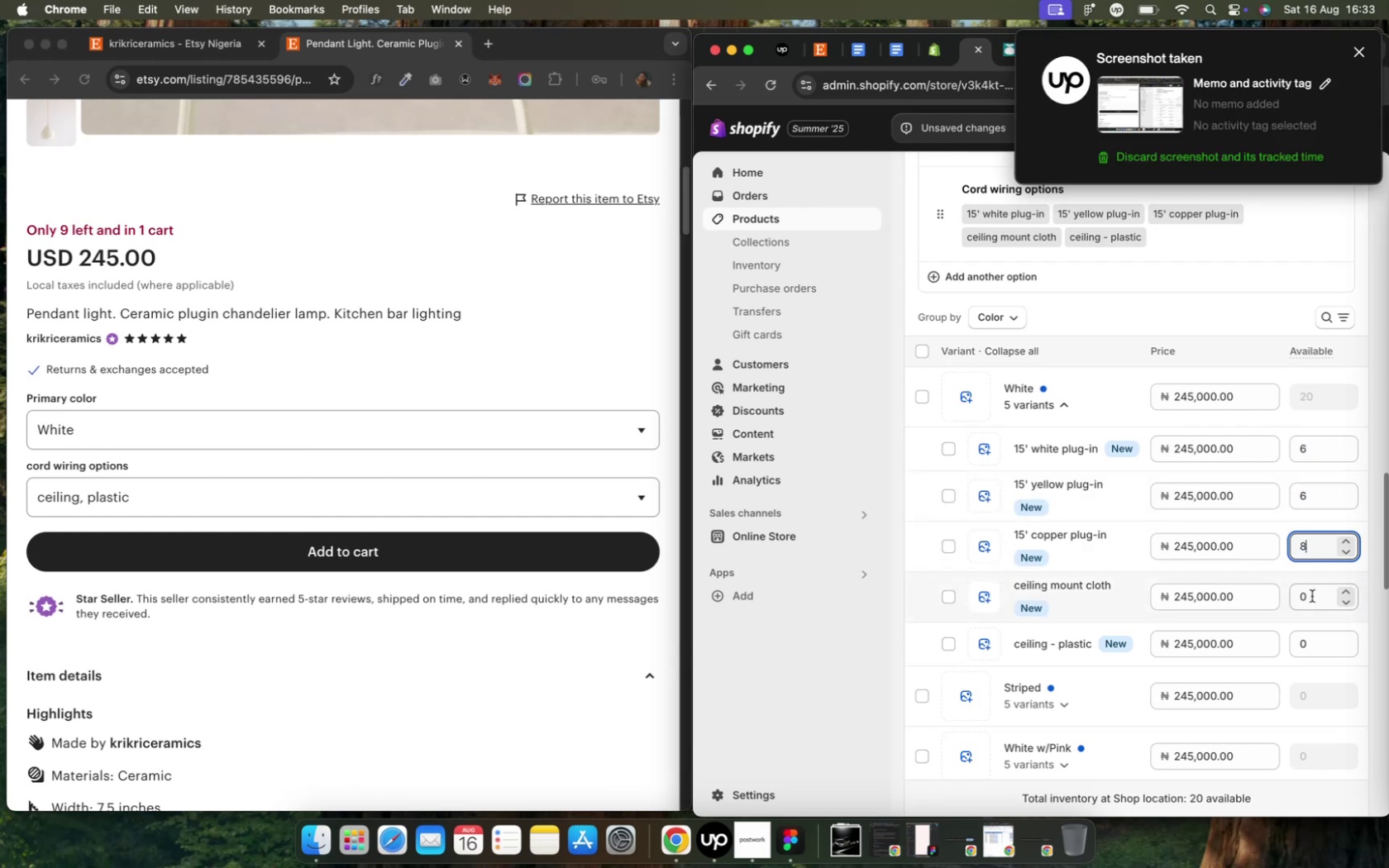 
left_click([1310, 596])
 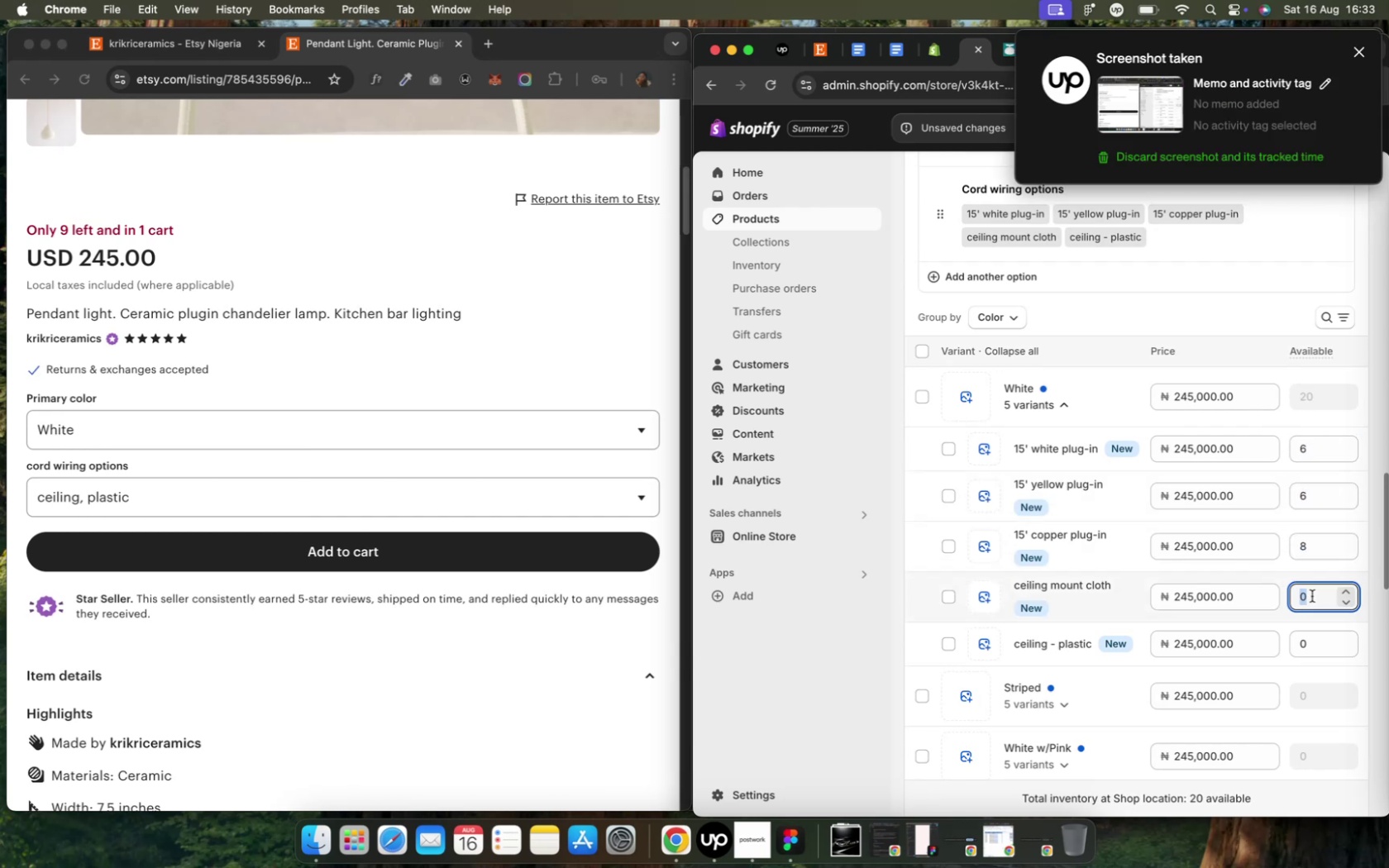 
scroll: coordinate [1310, 596], scroll_direction: up, amount: 19.0
 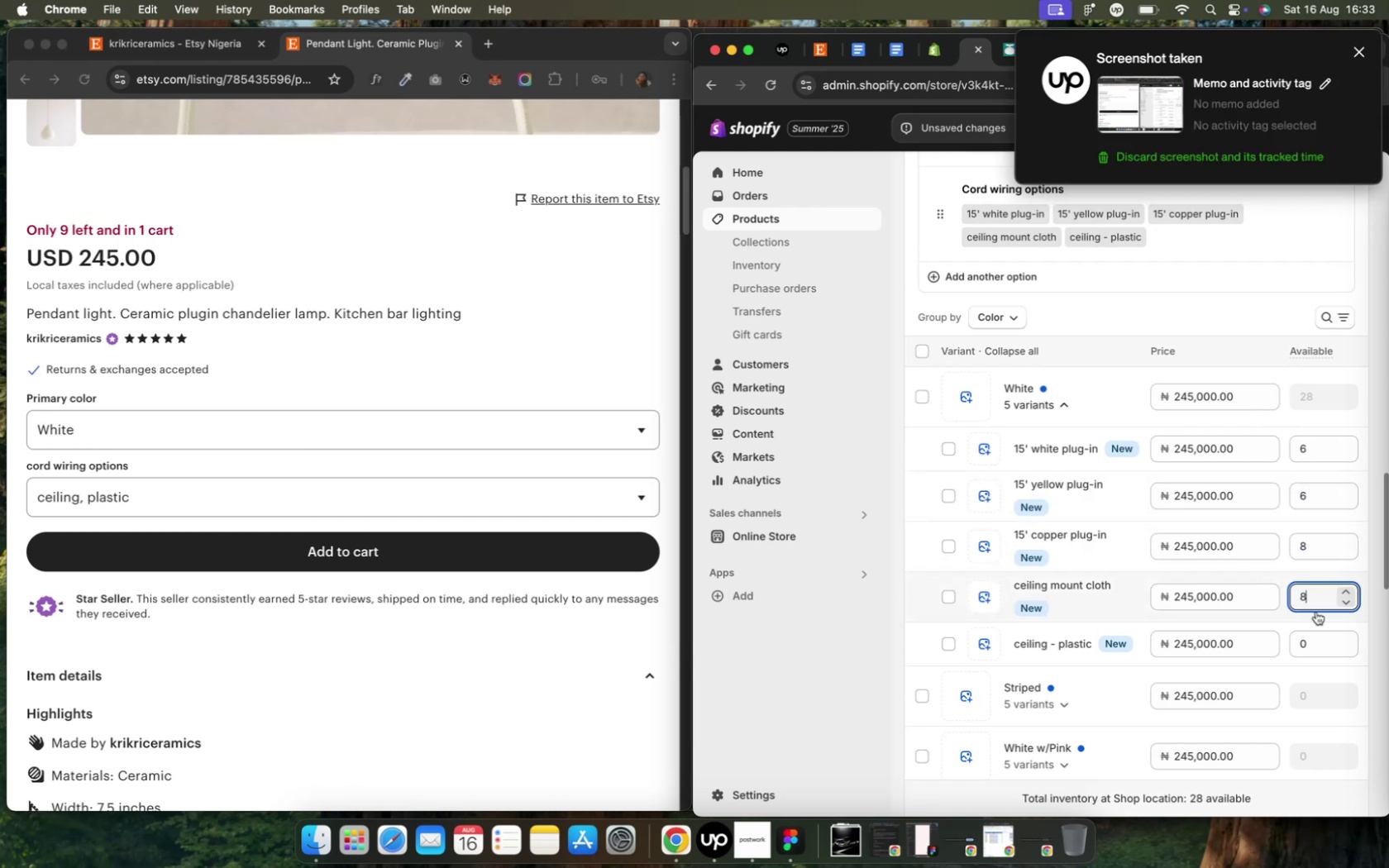 
left_click([1314, 642])
 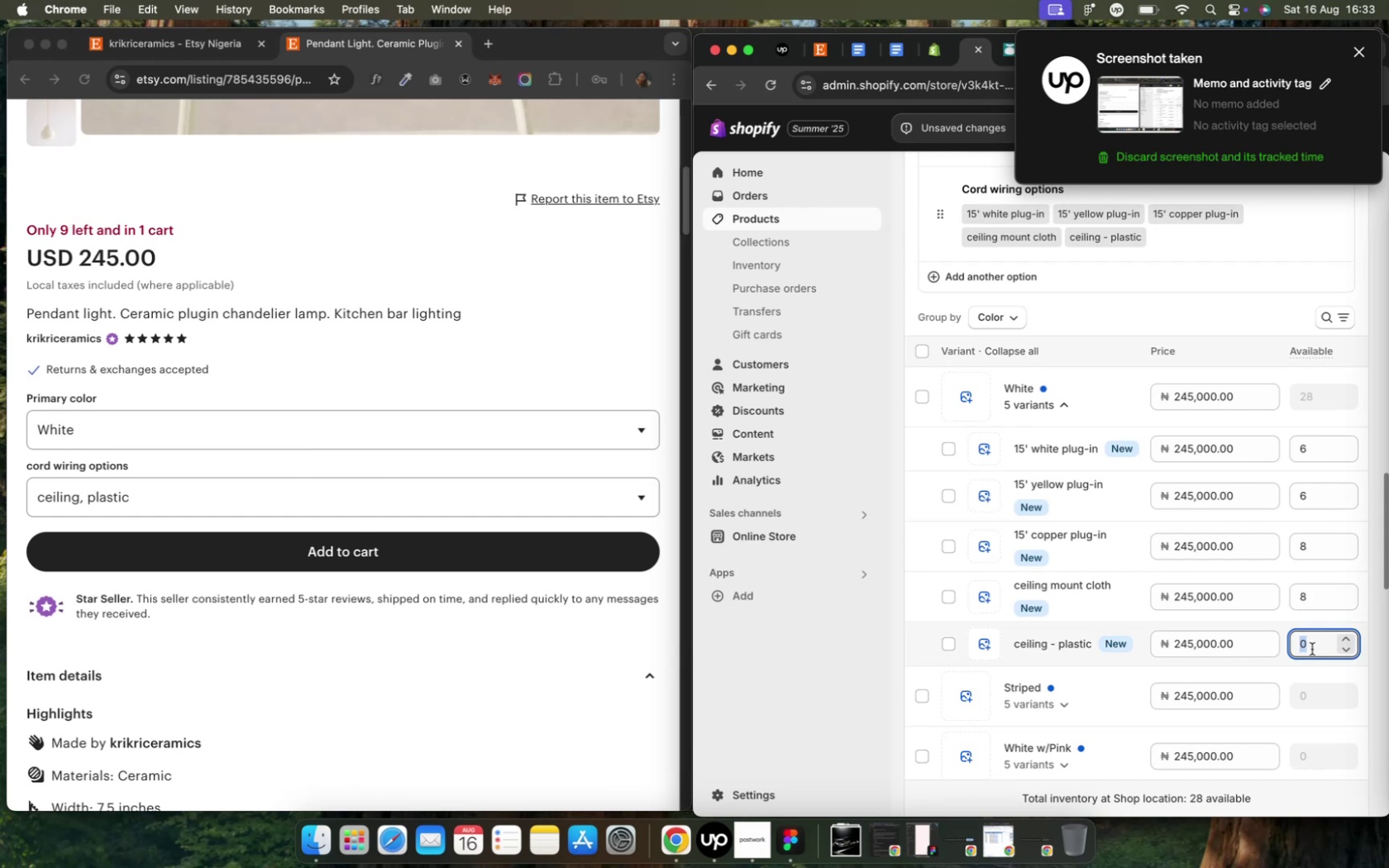 
scroll: coordinate [1310, 649], scroll_direction: up, amount: 19.0
 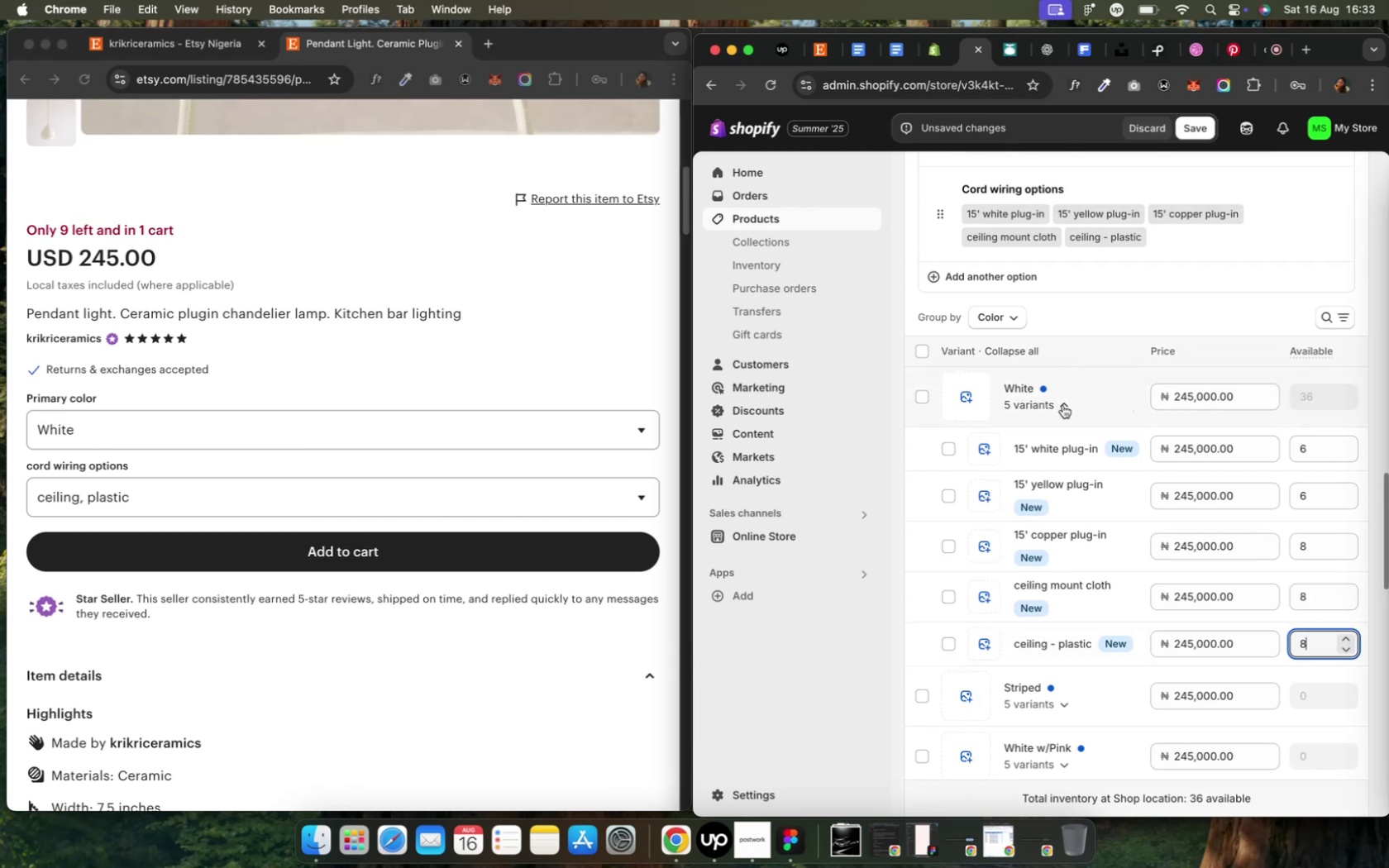 
left_click([1062, 406])
 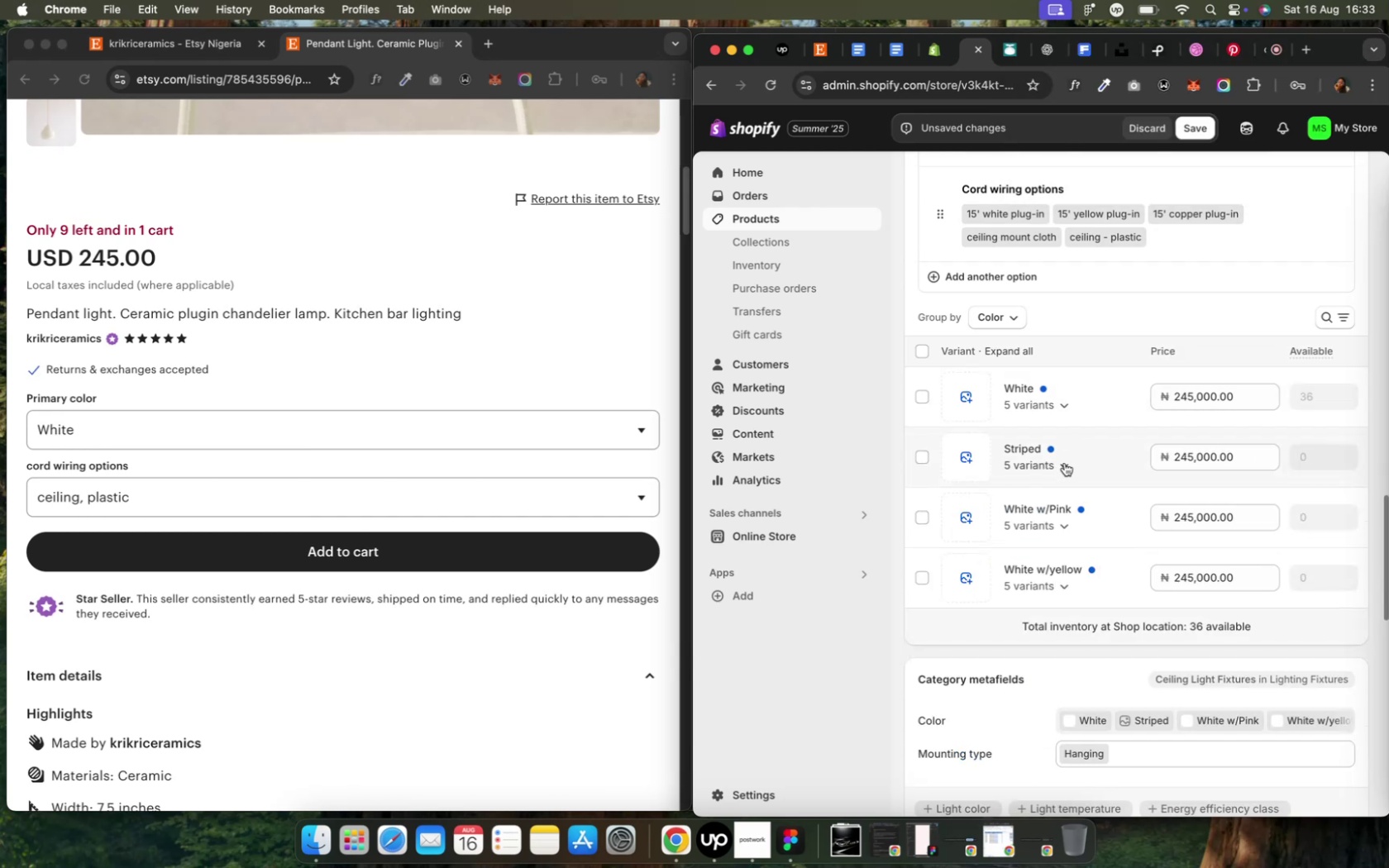 
left_click([1063, 463])
 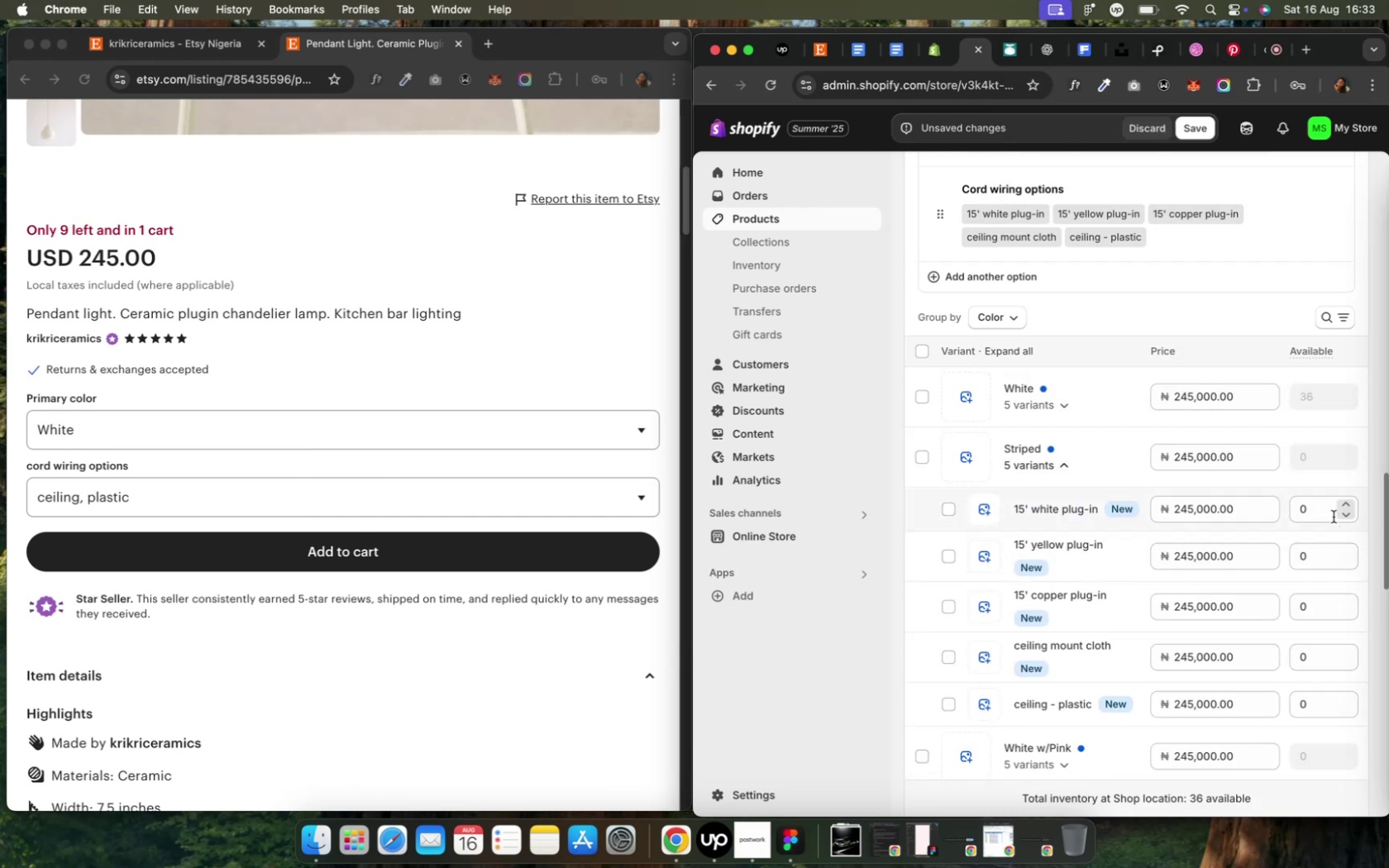 
left_click([1320, 513])
 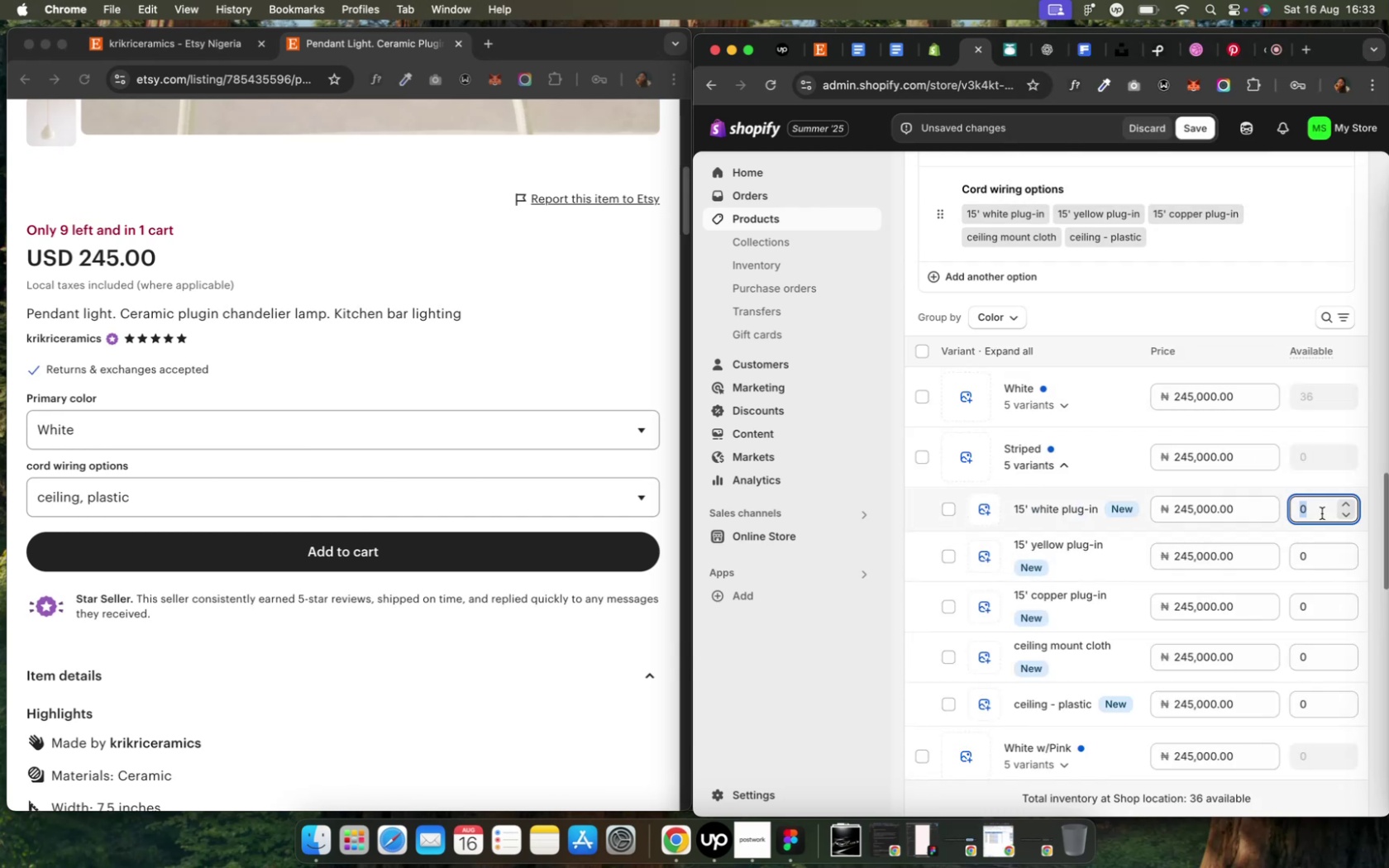 
scroll: coordinate [1320, 555], scroll_direction: up, amount: 44.0
 